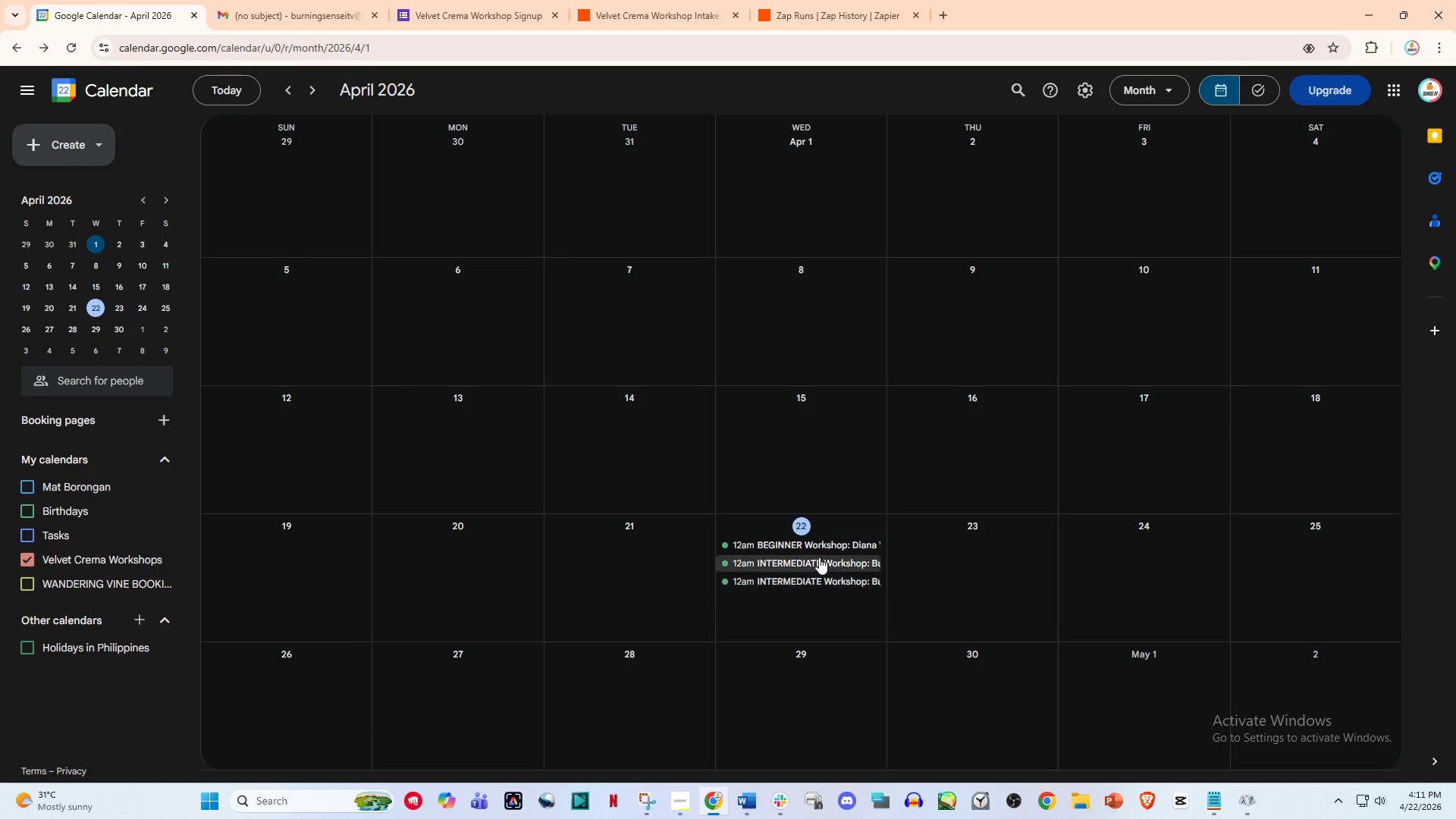 
left_click([821, 555])
 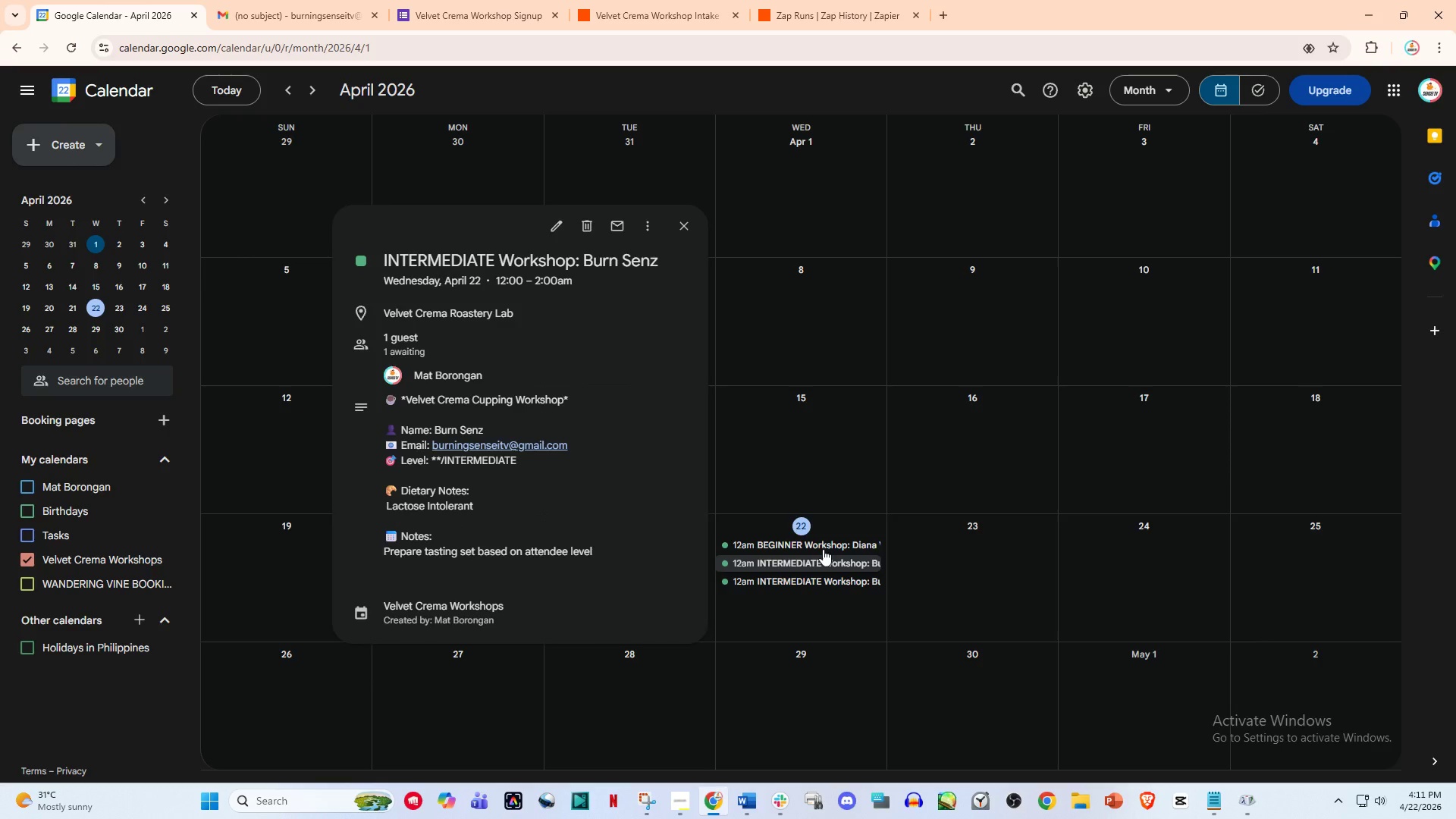 
left_click([828, 535])
 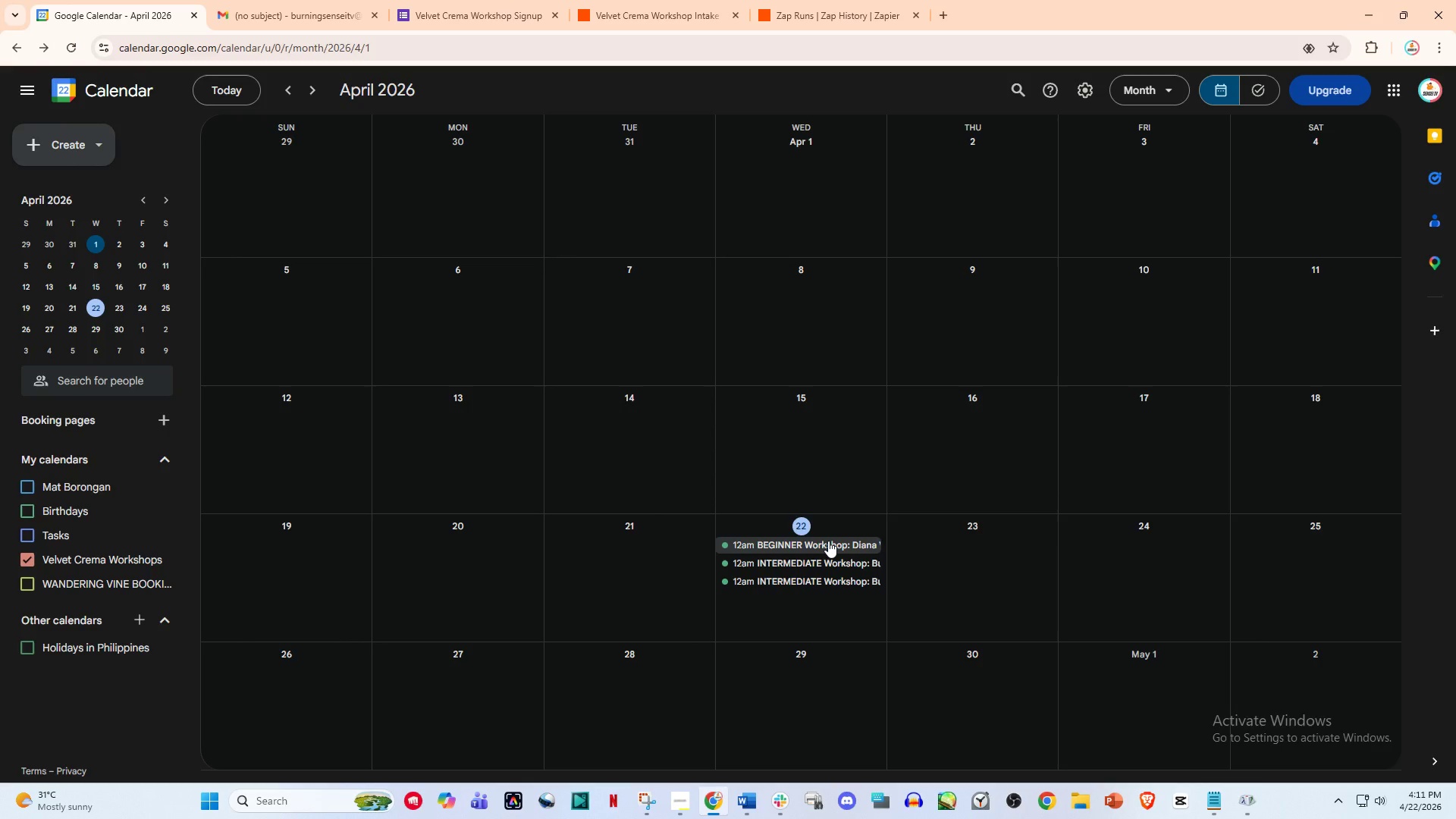 
left_click([828, 542])
 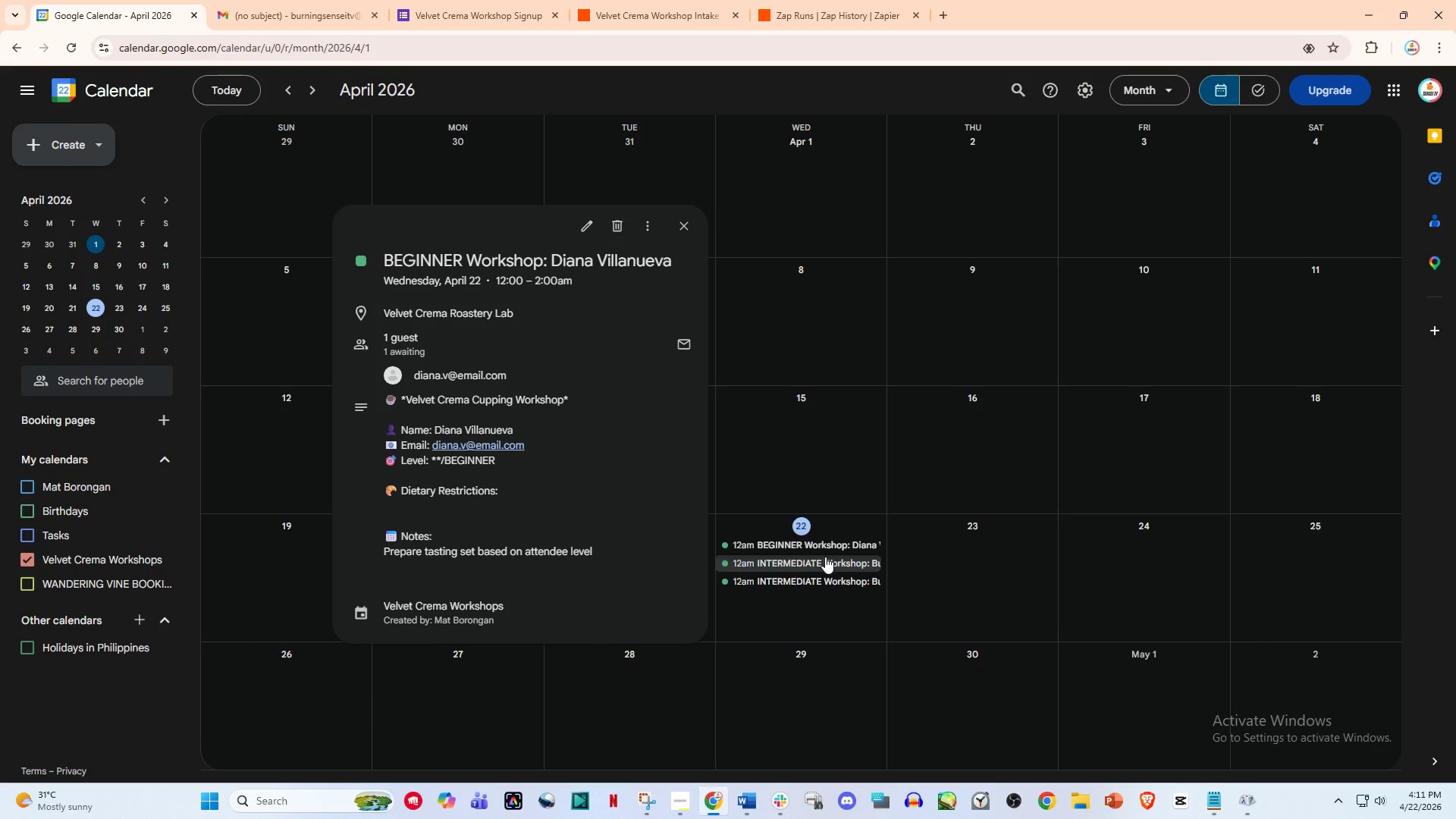 
left_click([825, 557])
 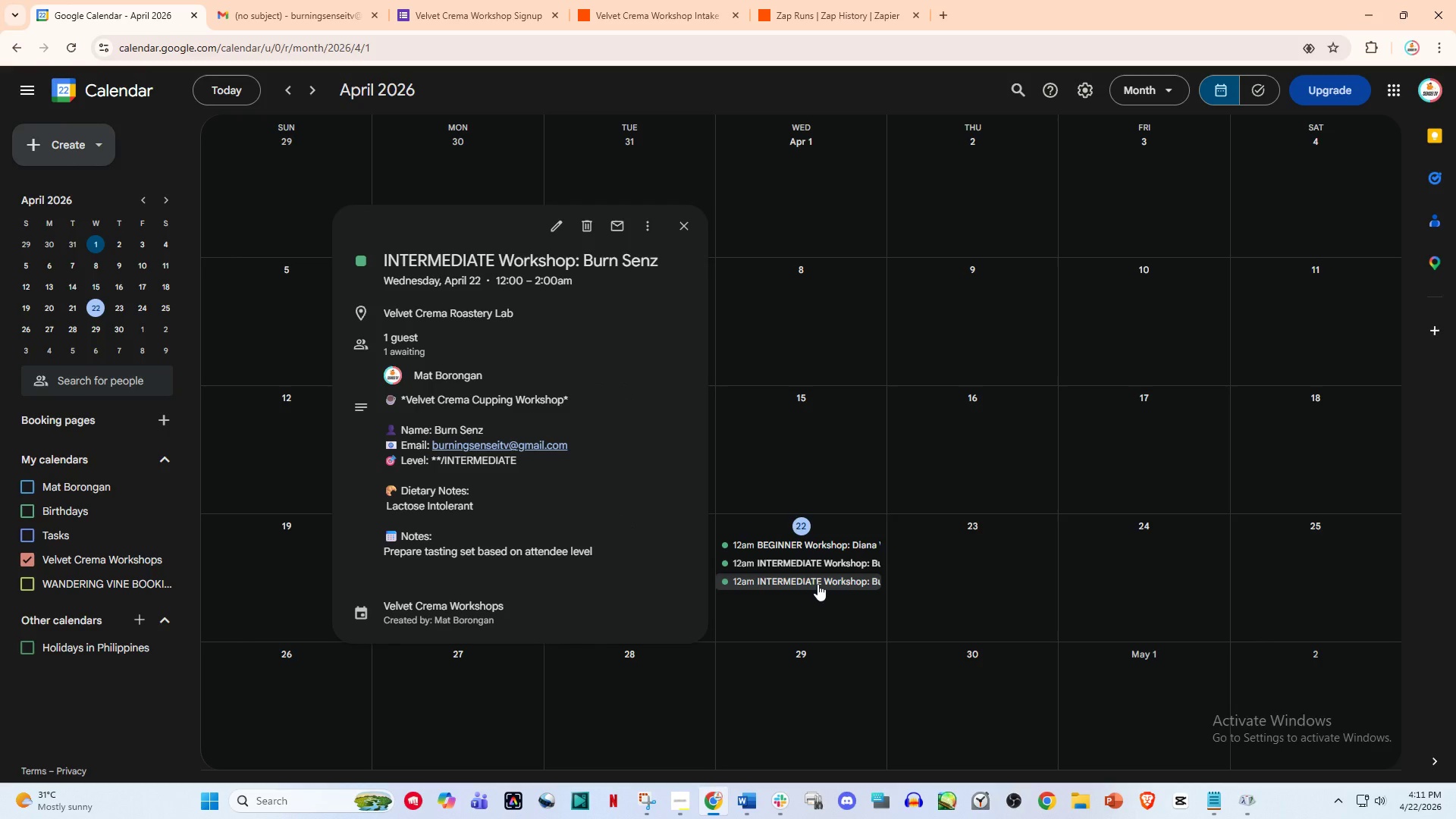 
left_click([817, 584])
 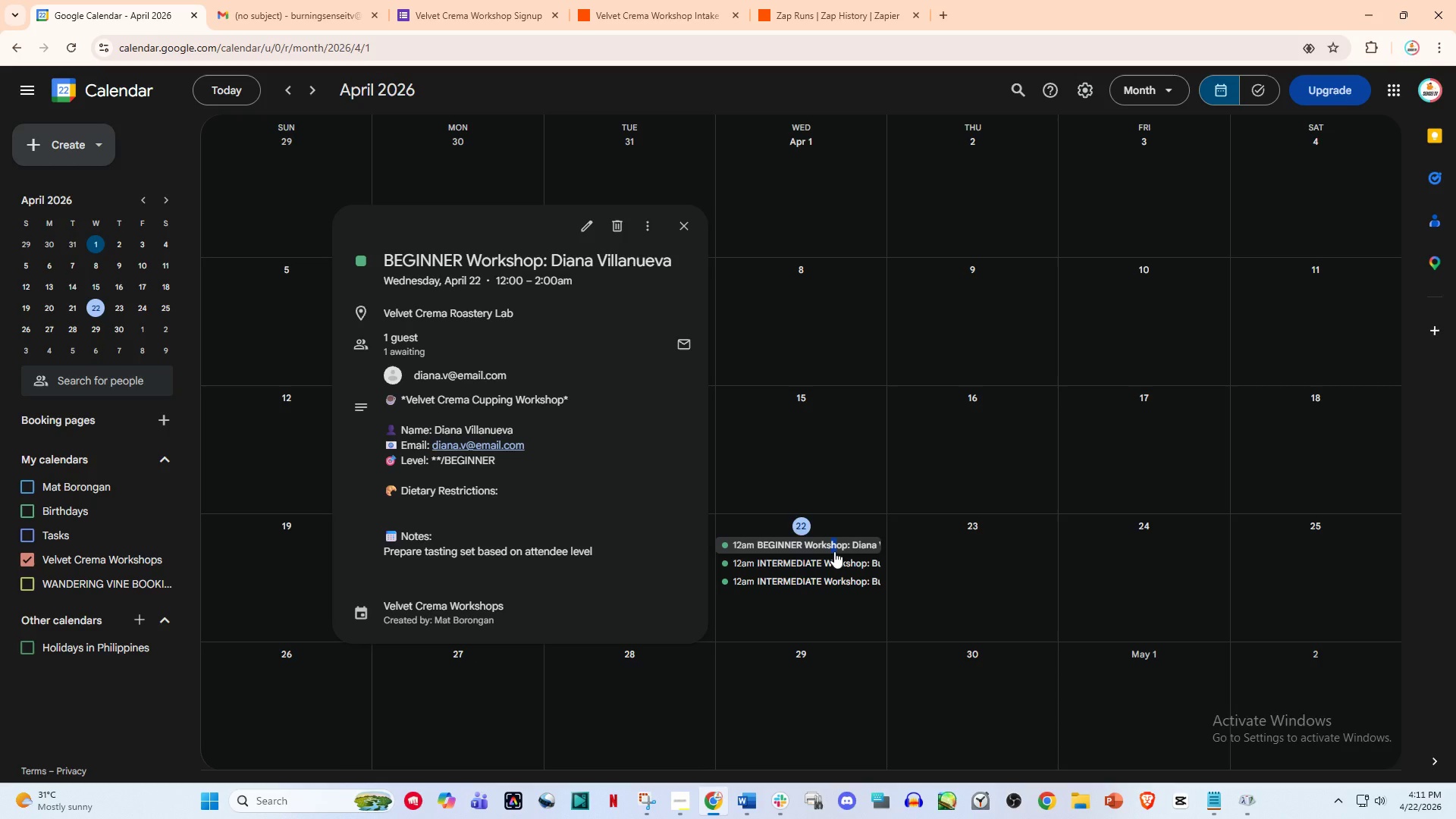 
left_click([820, 572])
 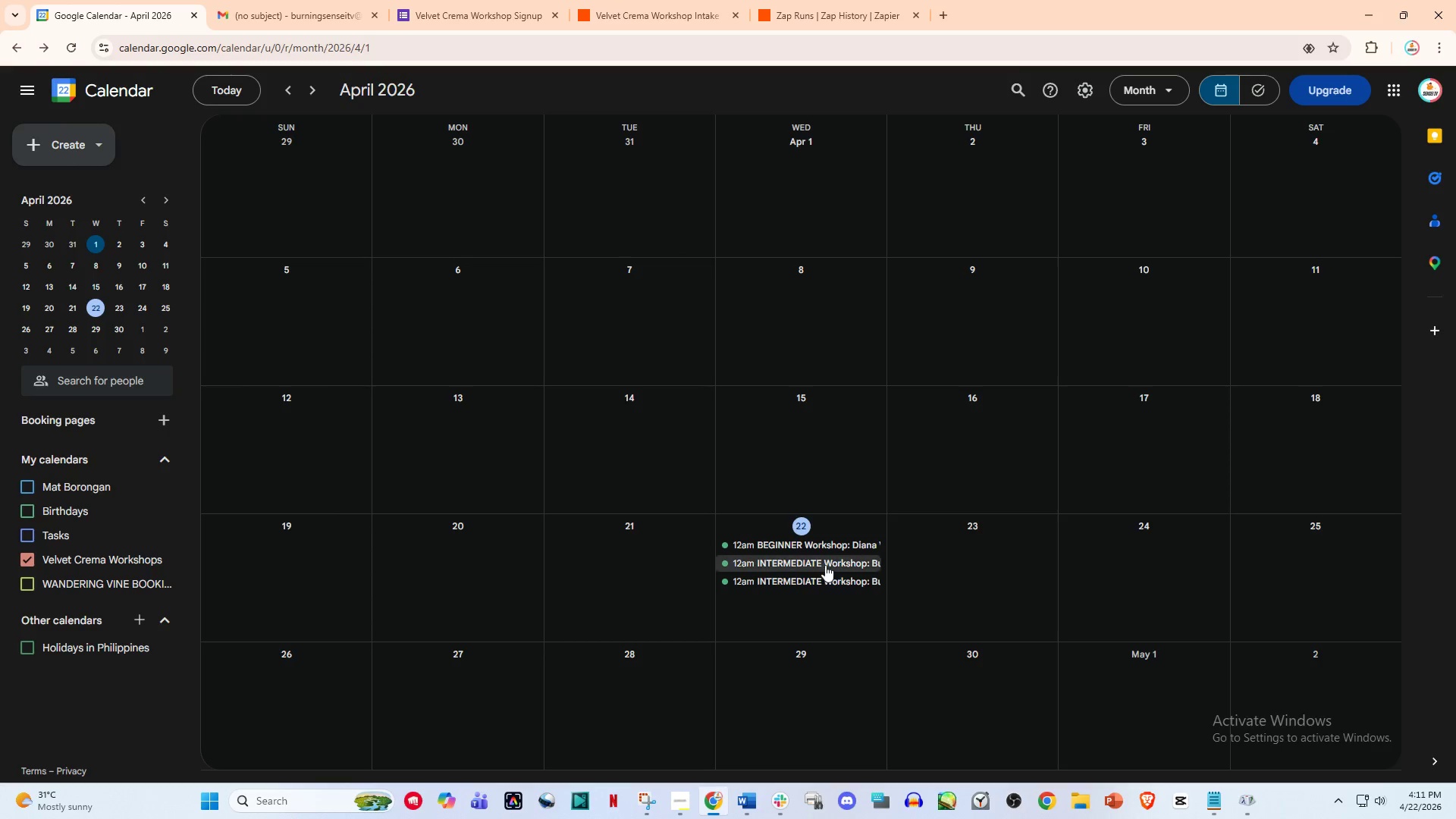 
left_click([825, 565])
 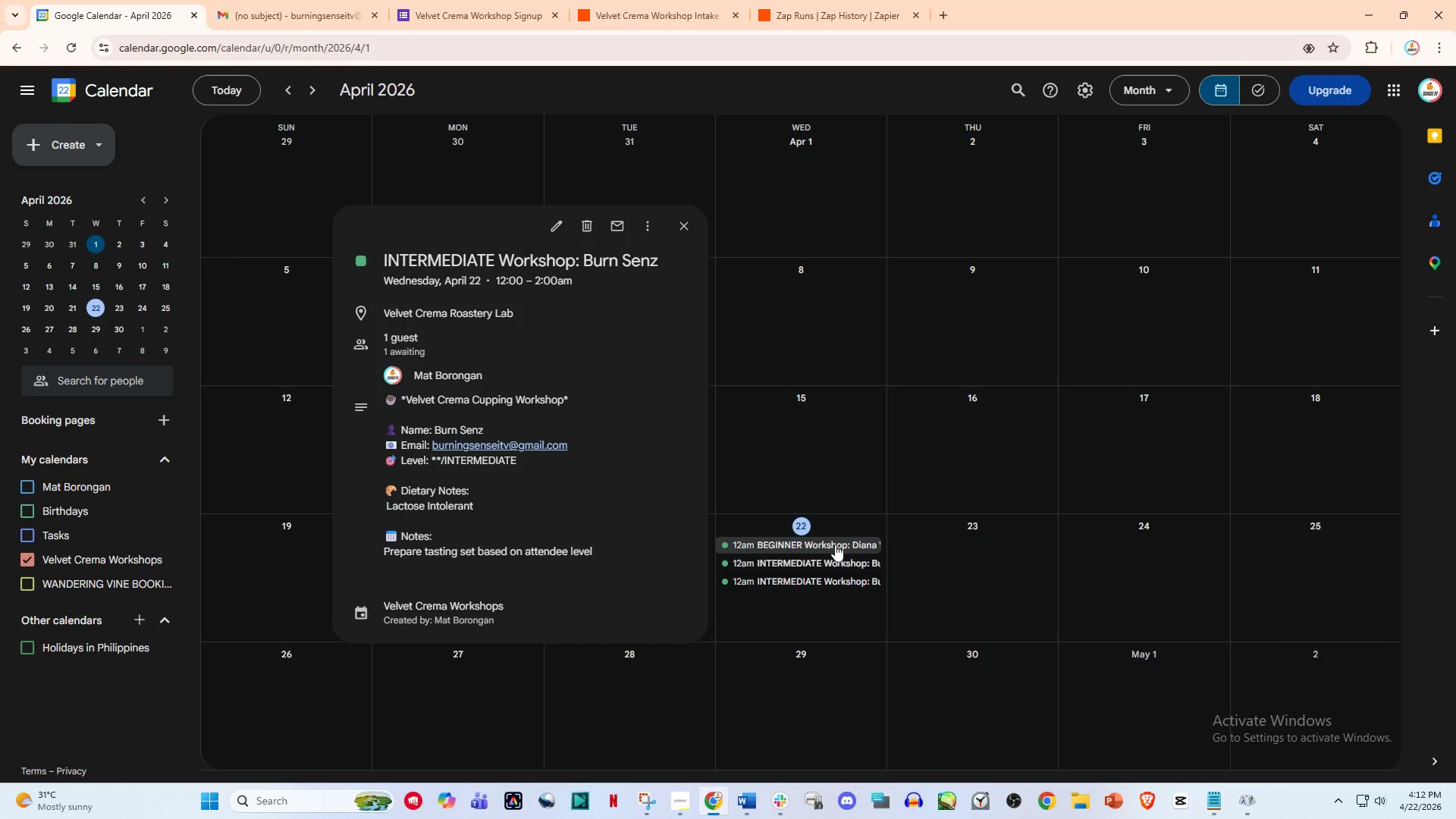 
left_click([835, 542])
 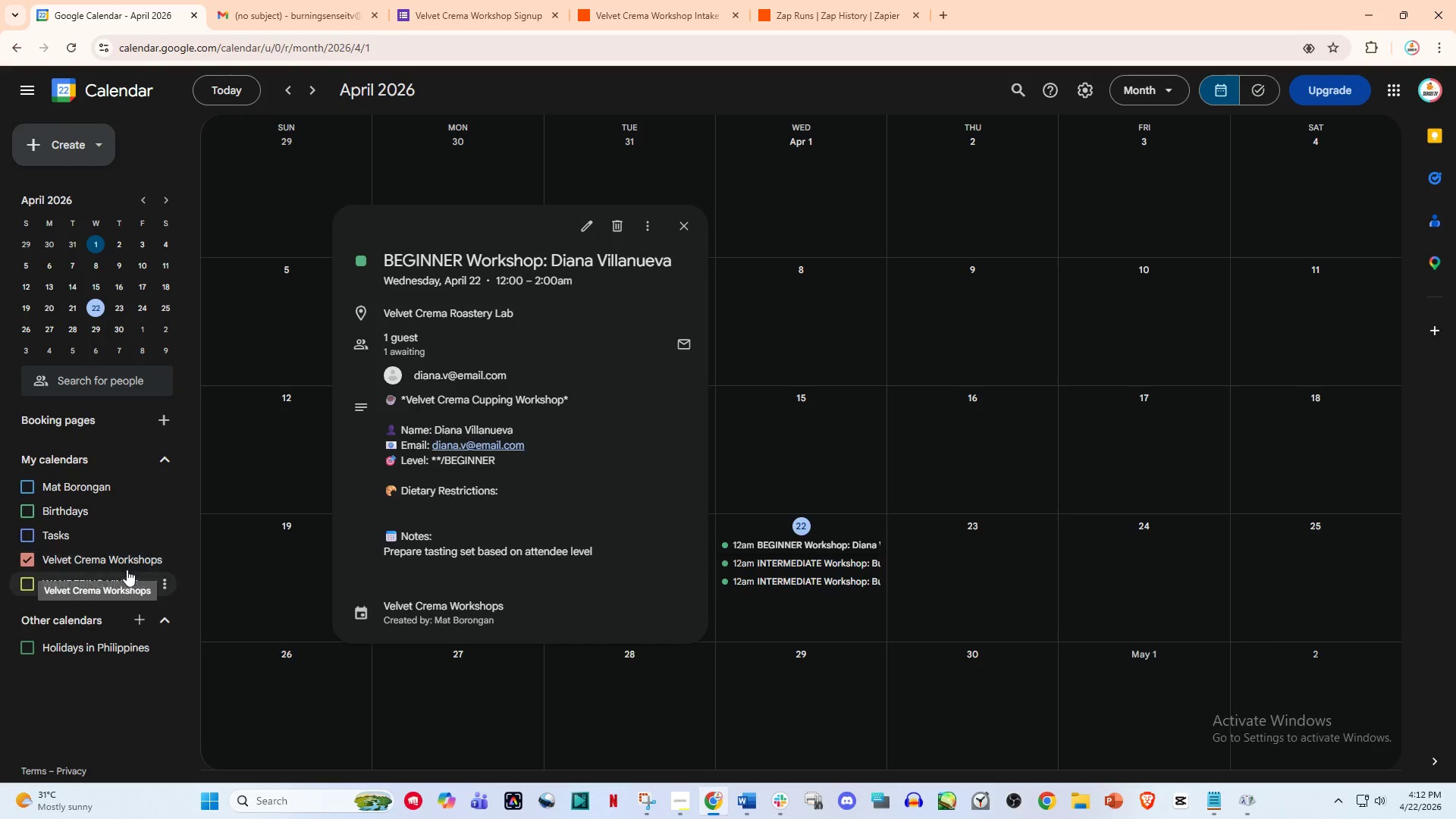 
left_click([119, 560])
 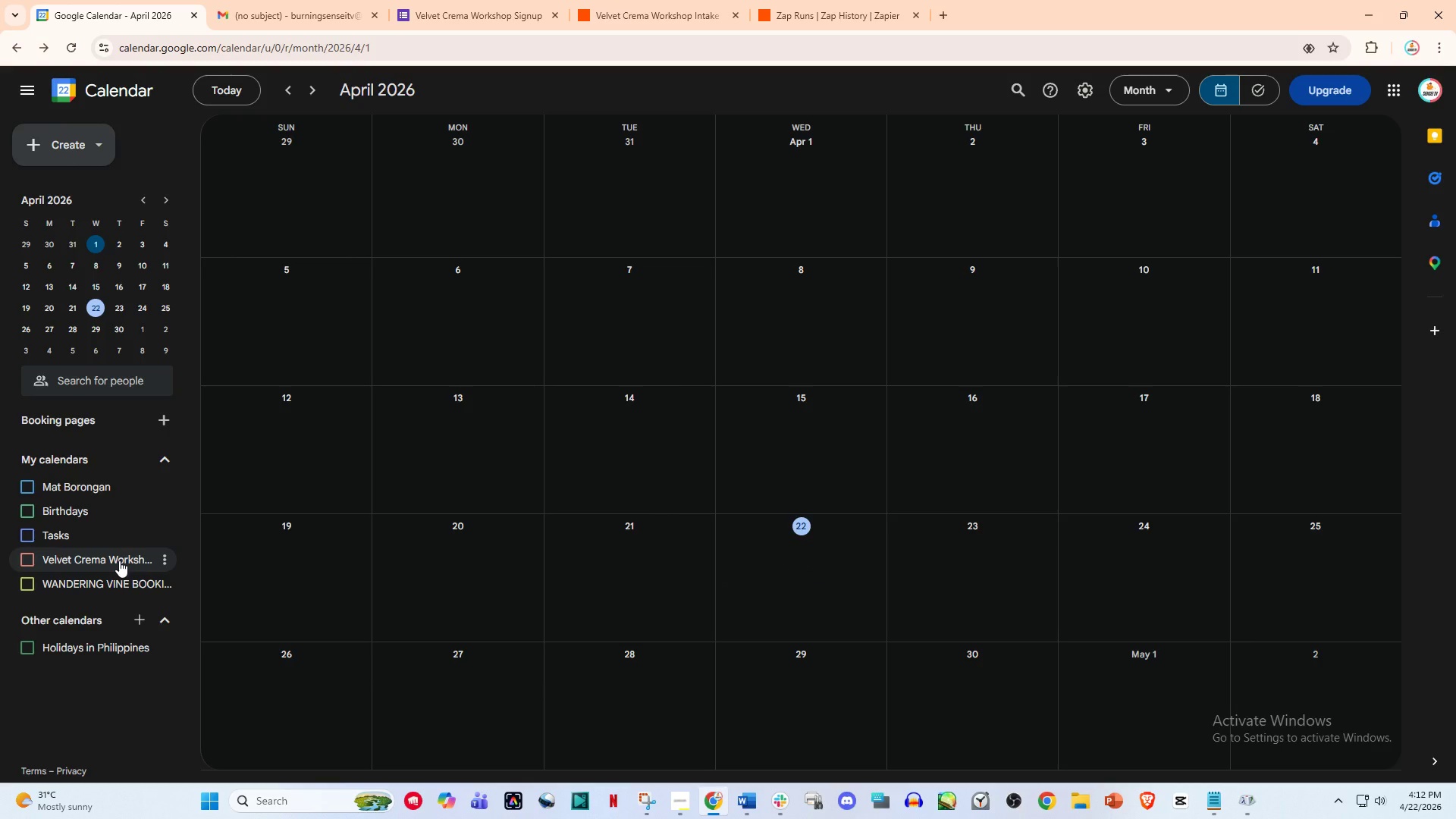 
left_click([119, 560])
 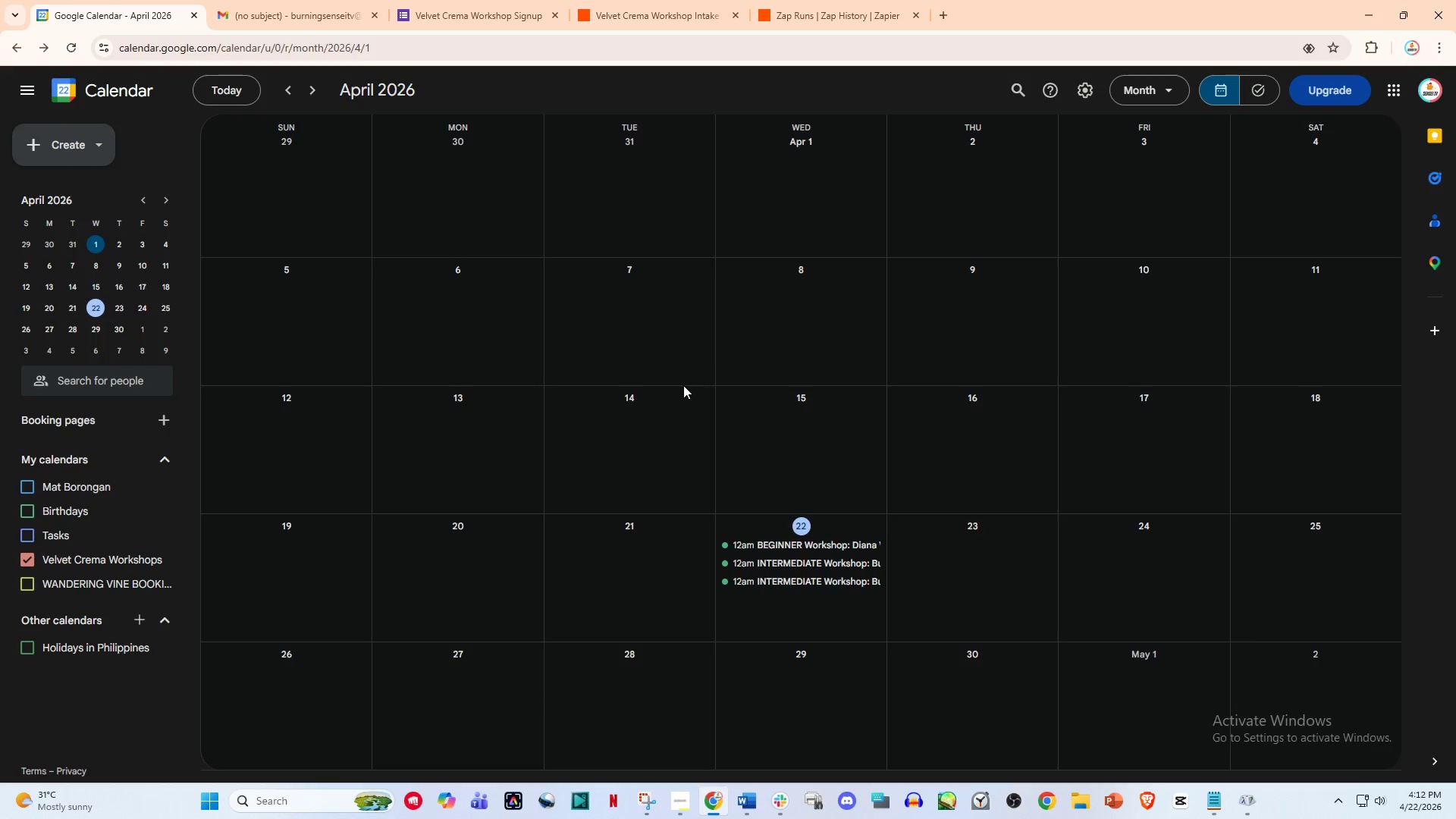 
scroll: coordinate [770, 522], scroll_direction: down, amount: 1.0
 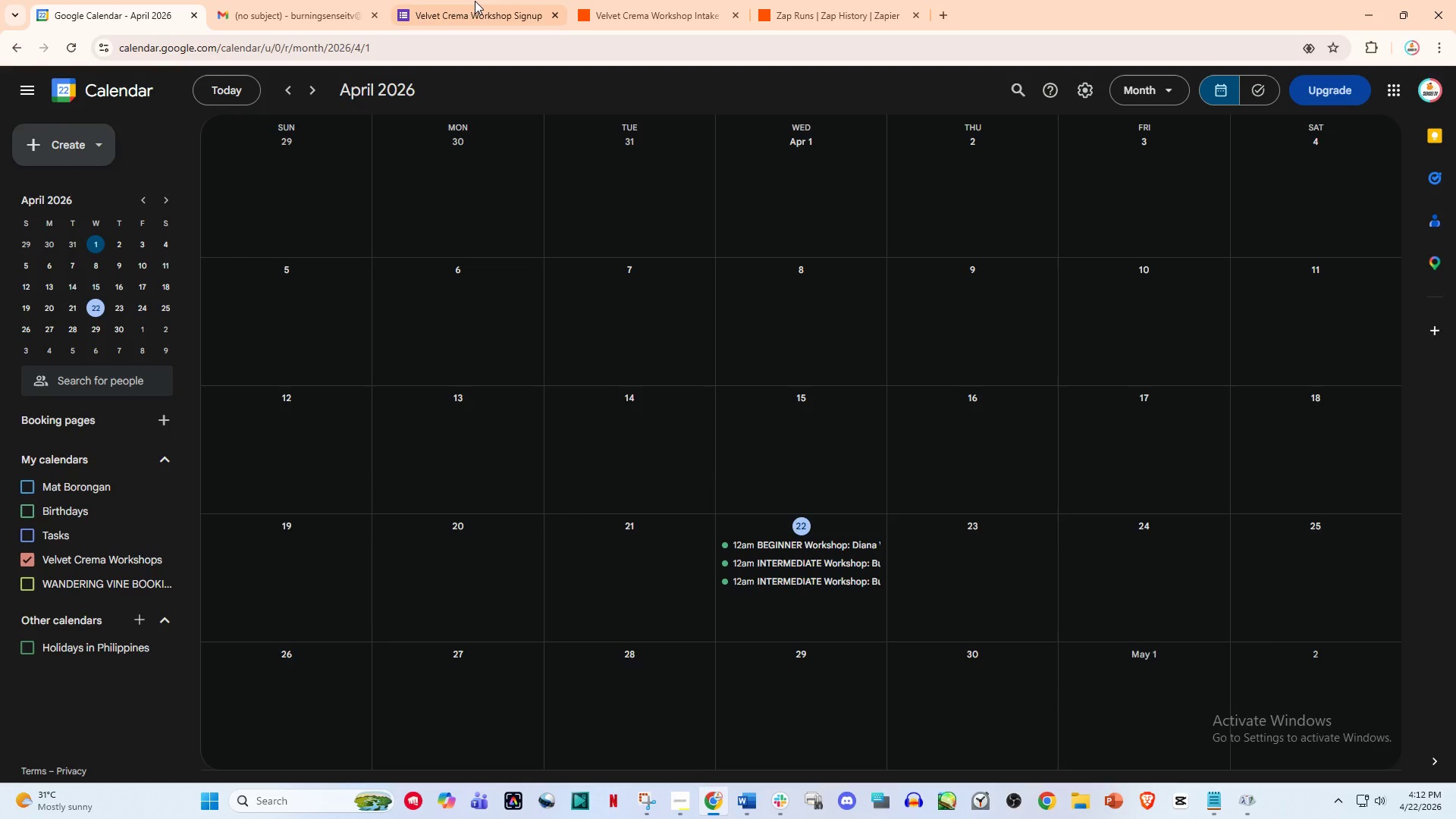 
left_click([475, 0])
 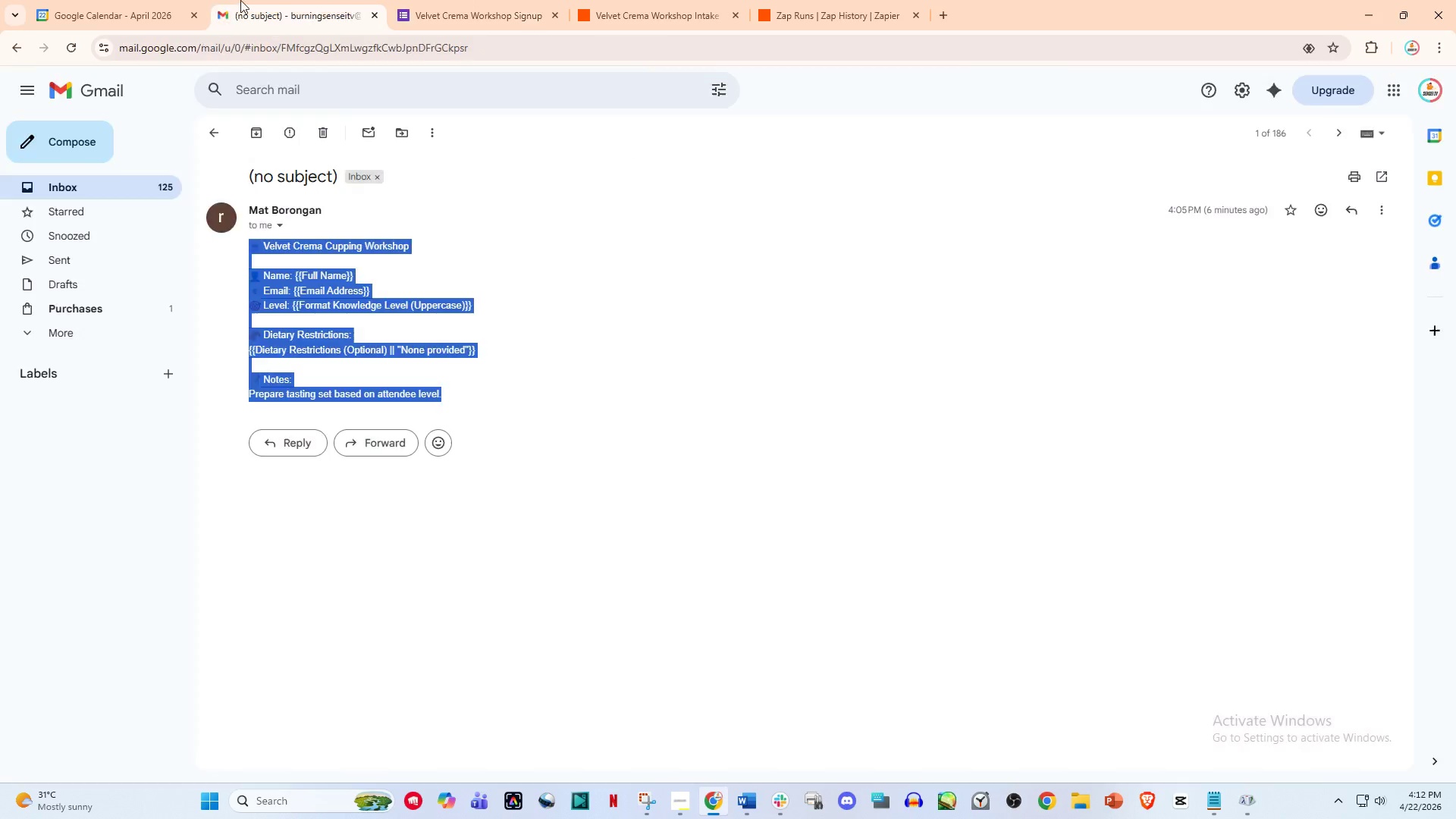 
double_click([101, 0])
 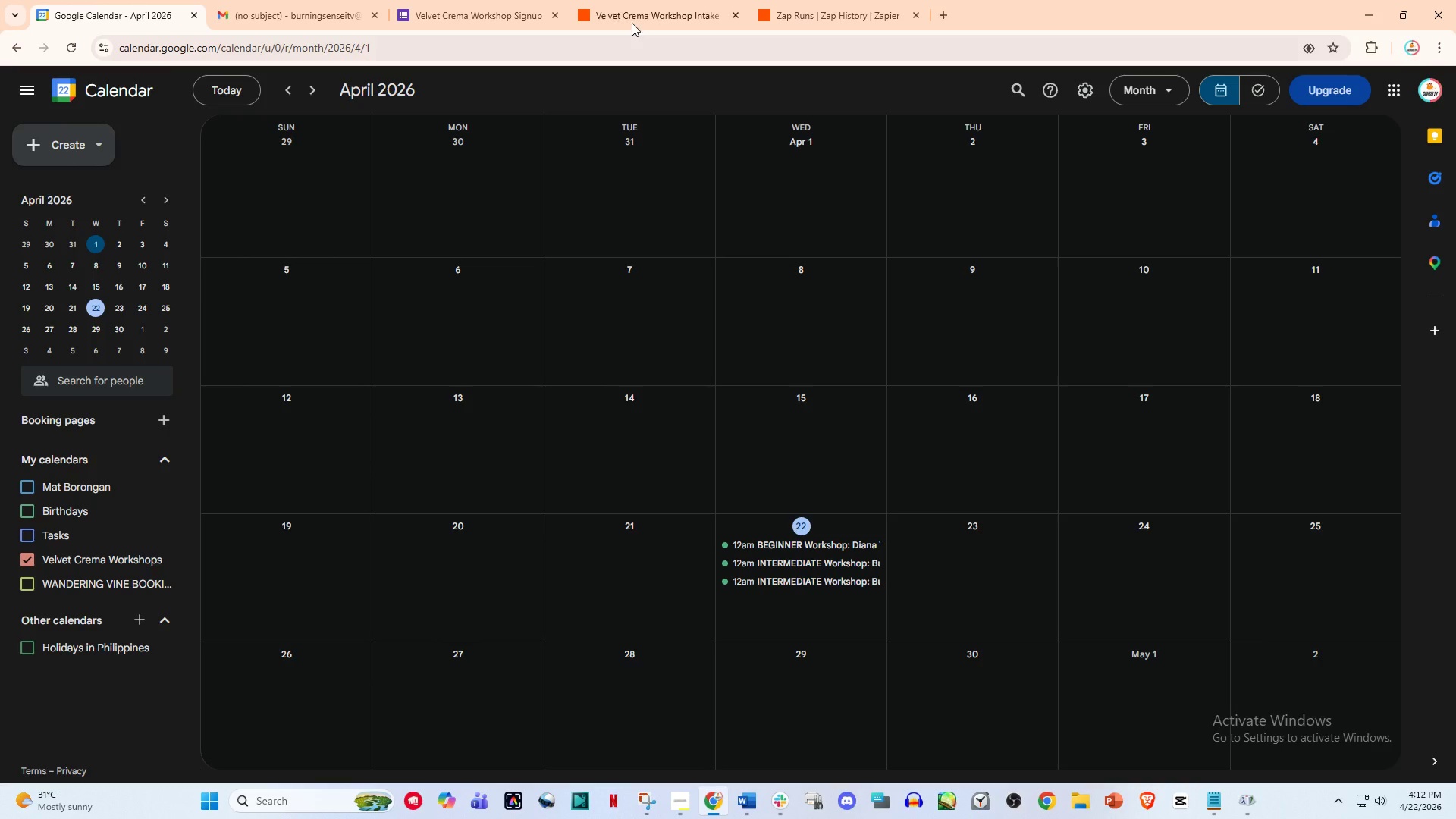 
double_click([495, 1])
 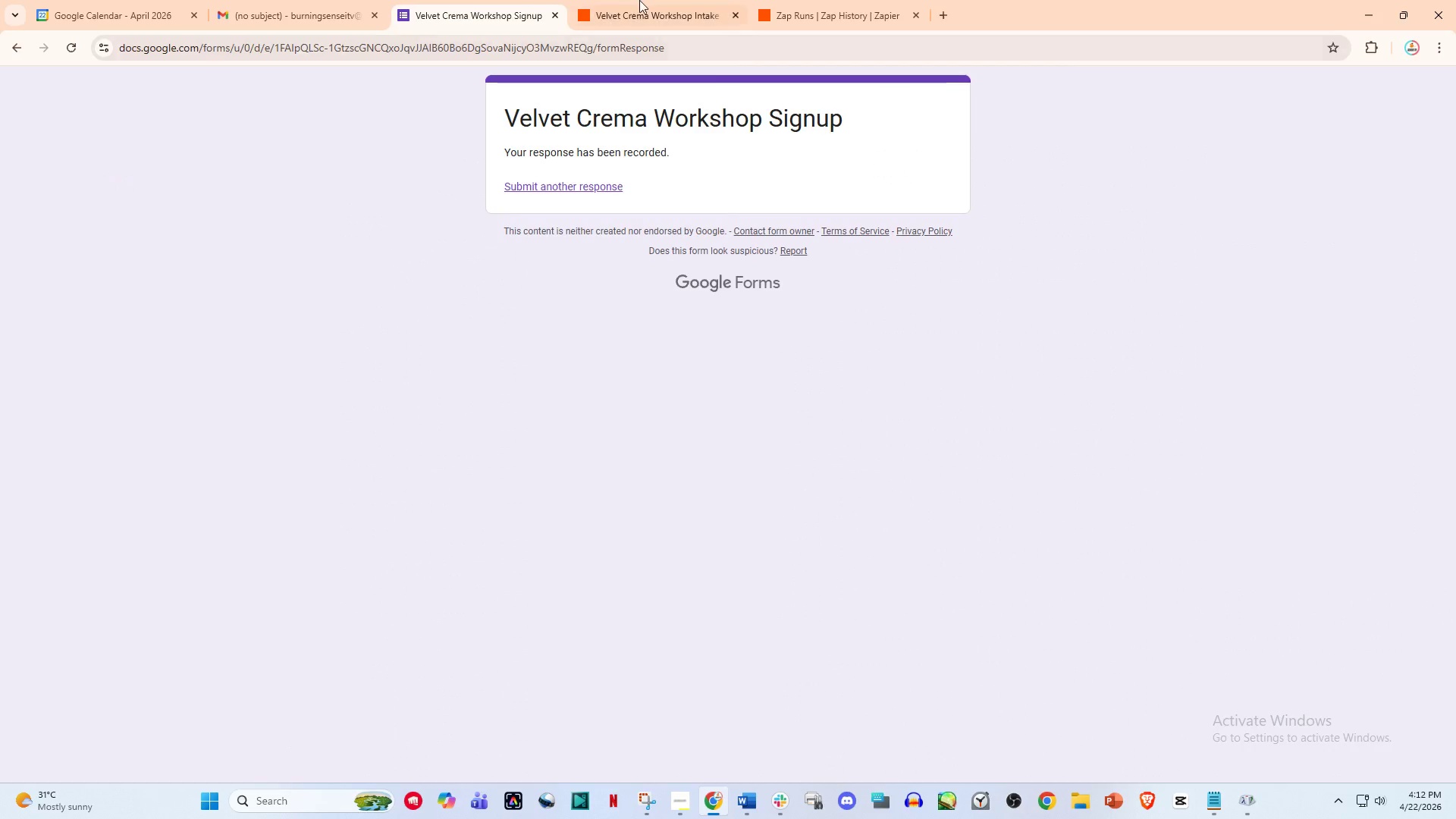 
left_click([653, 0])
 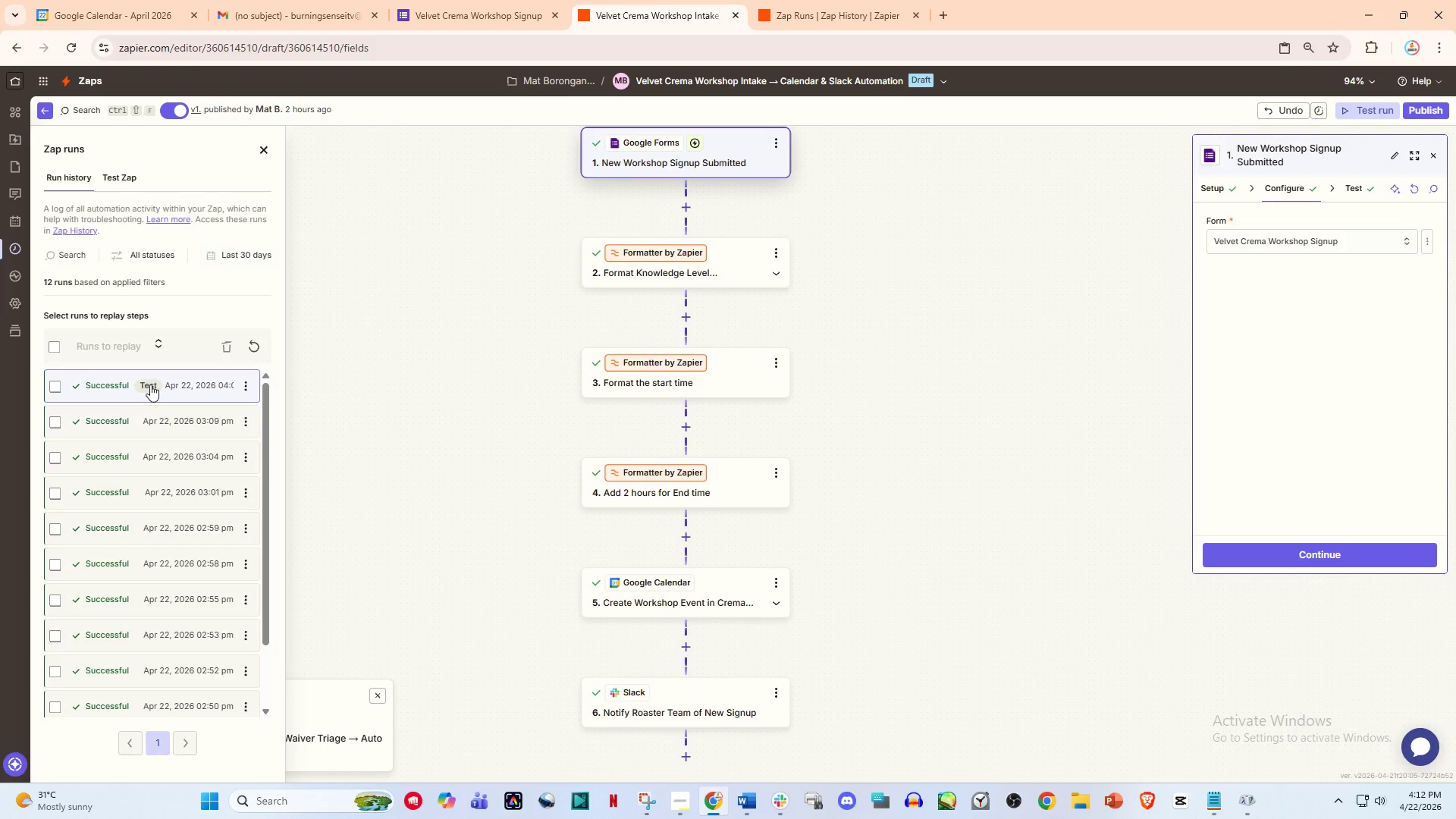 
left_click([150, 384])
 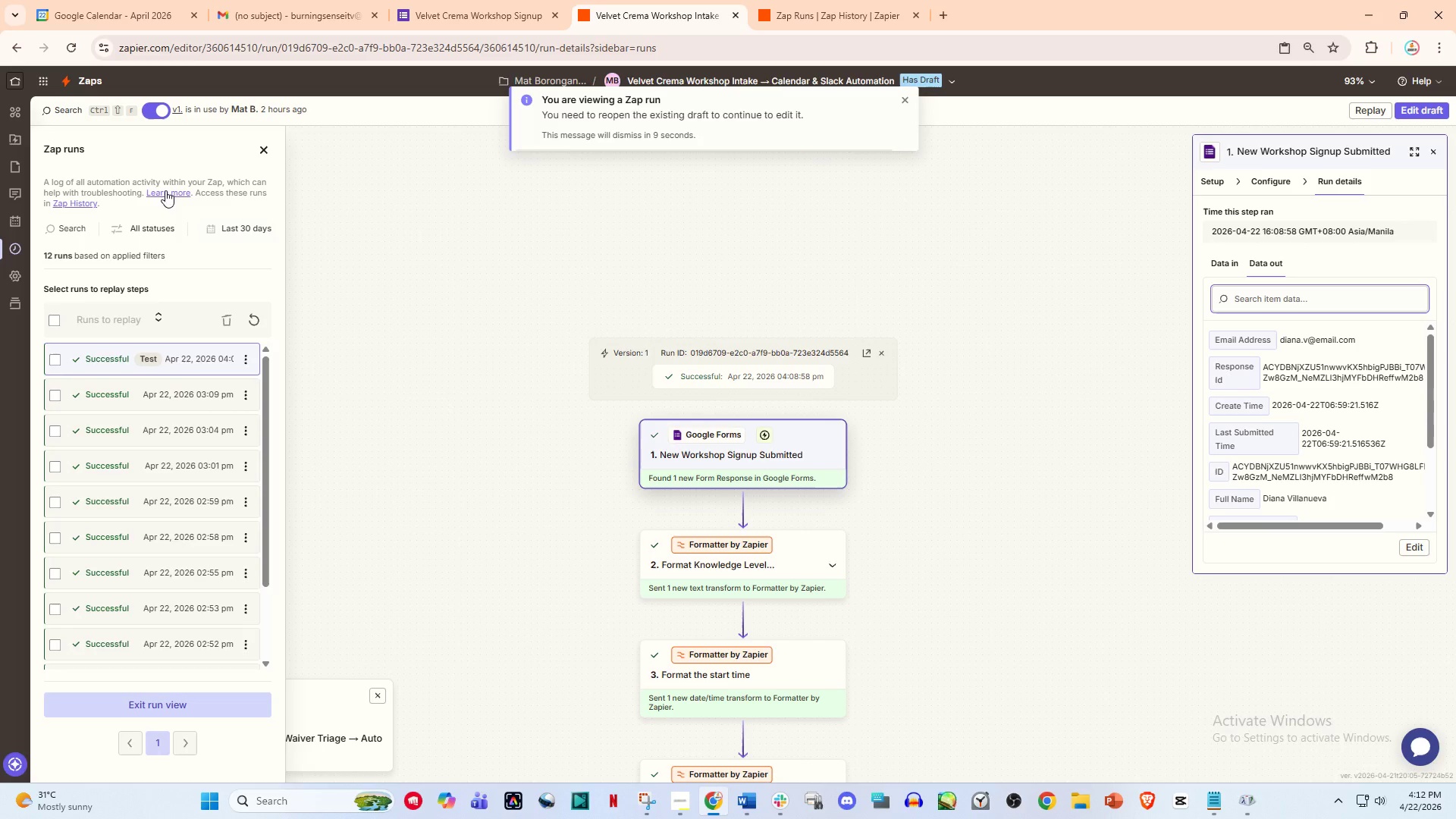 
left_click([265, 150])
 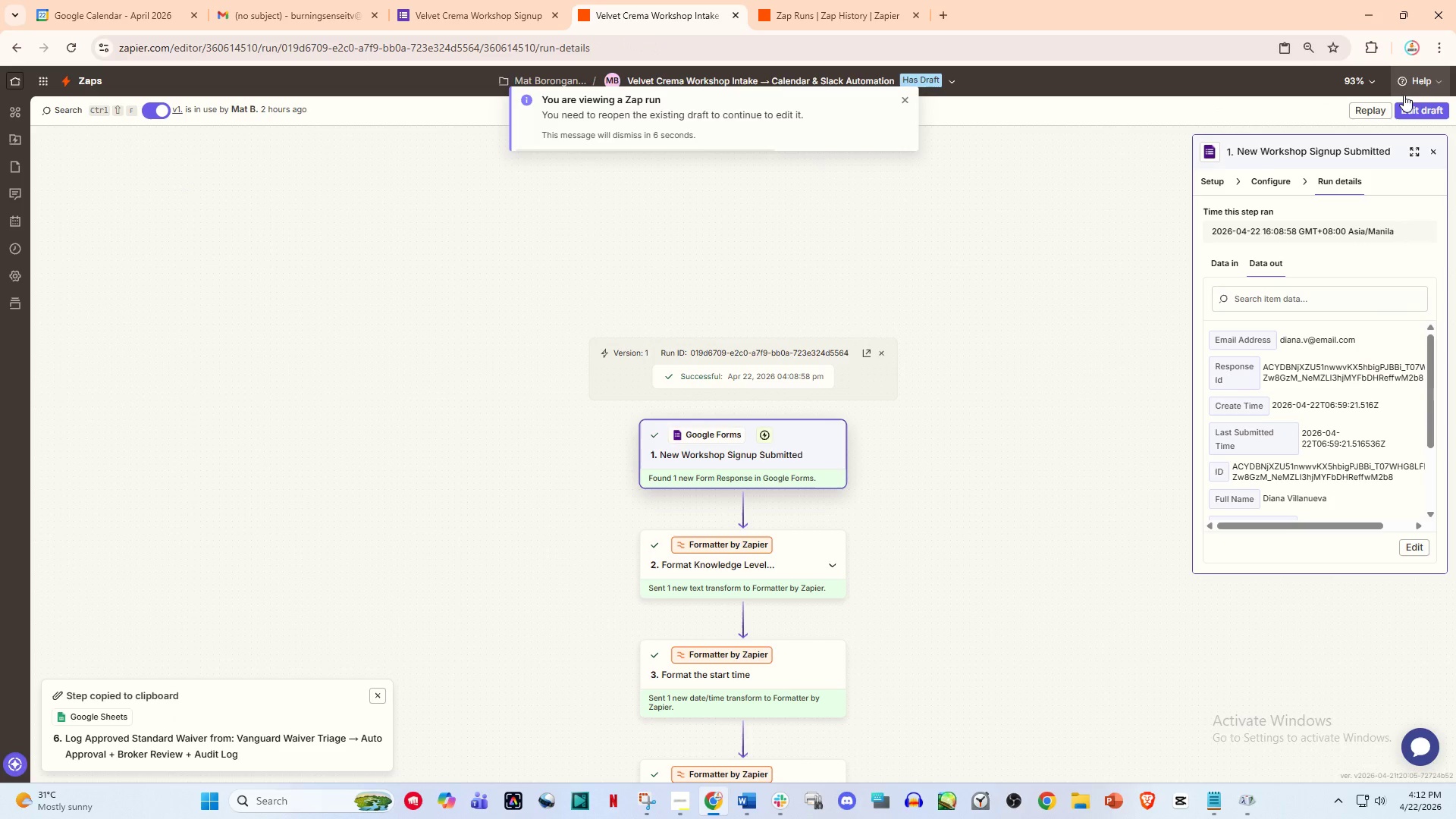 
left_click([1414, 114])
 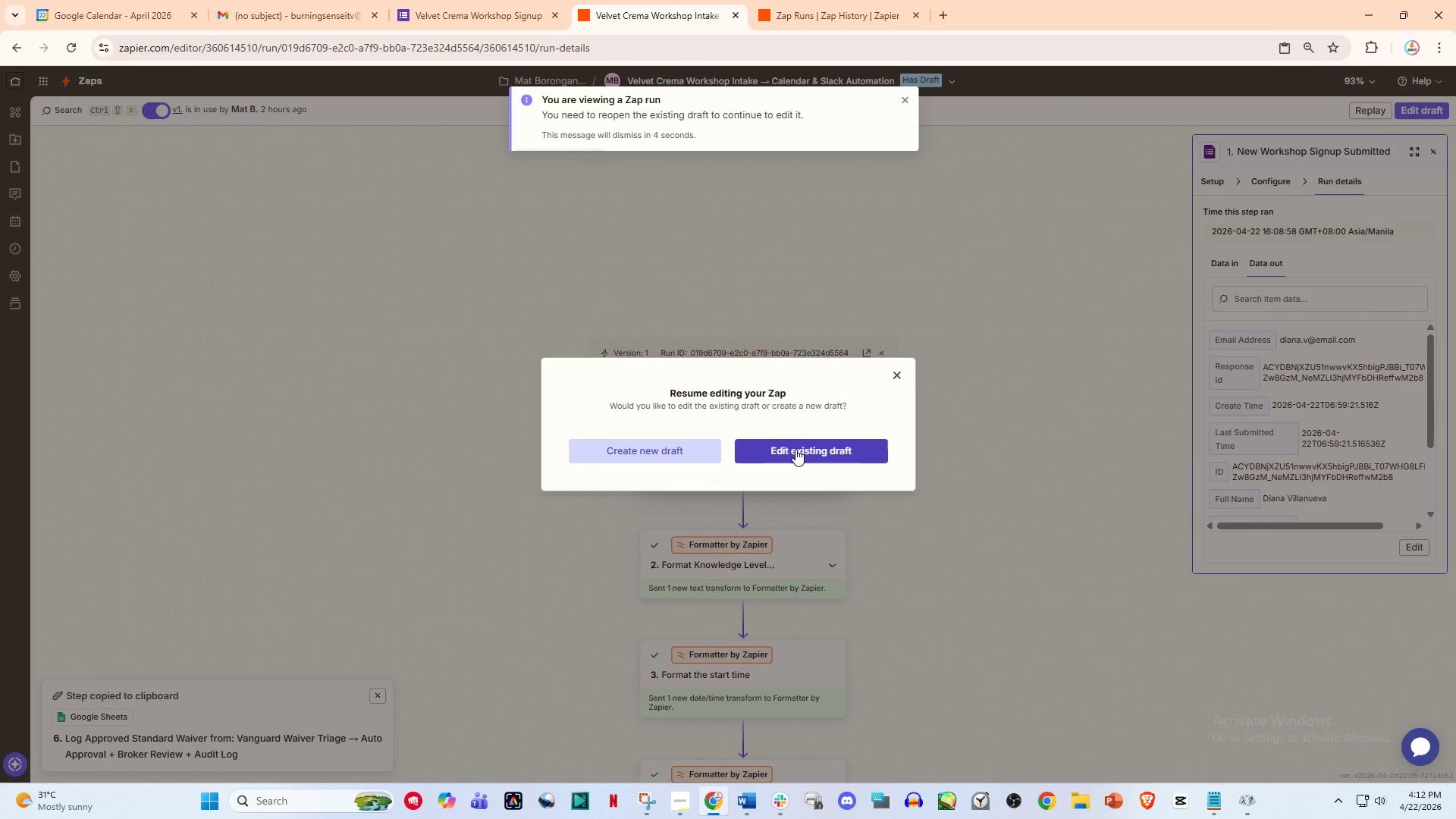 
left_click([795, 449])
 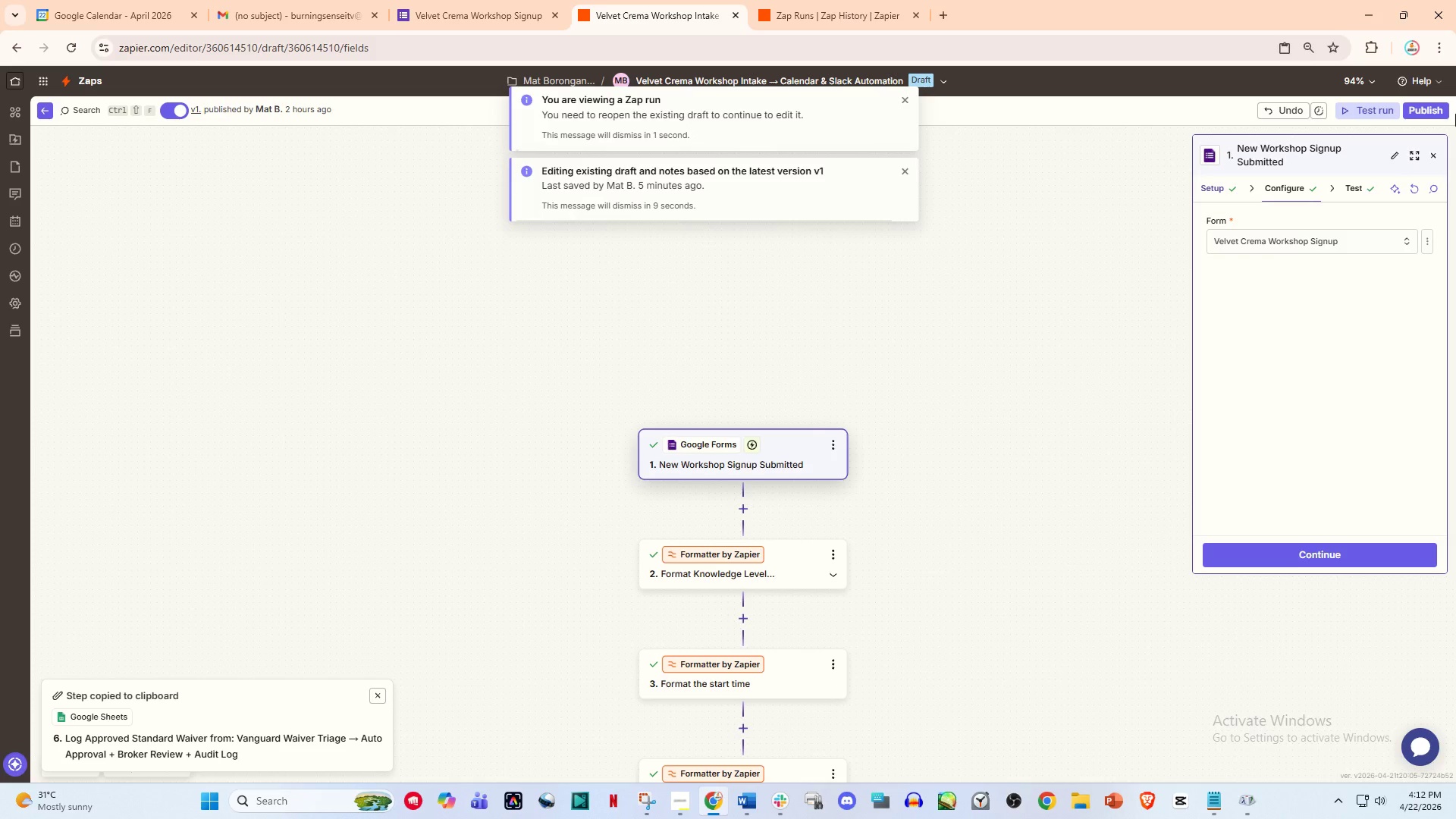 
left_click([1365, 98])
 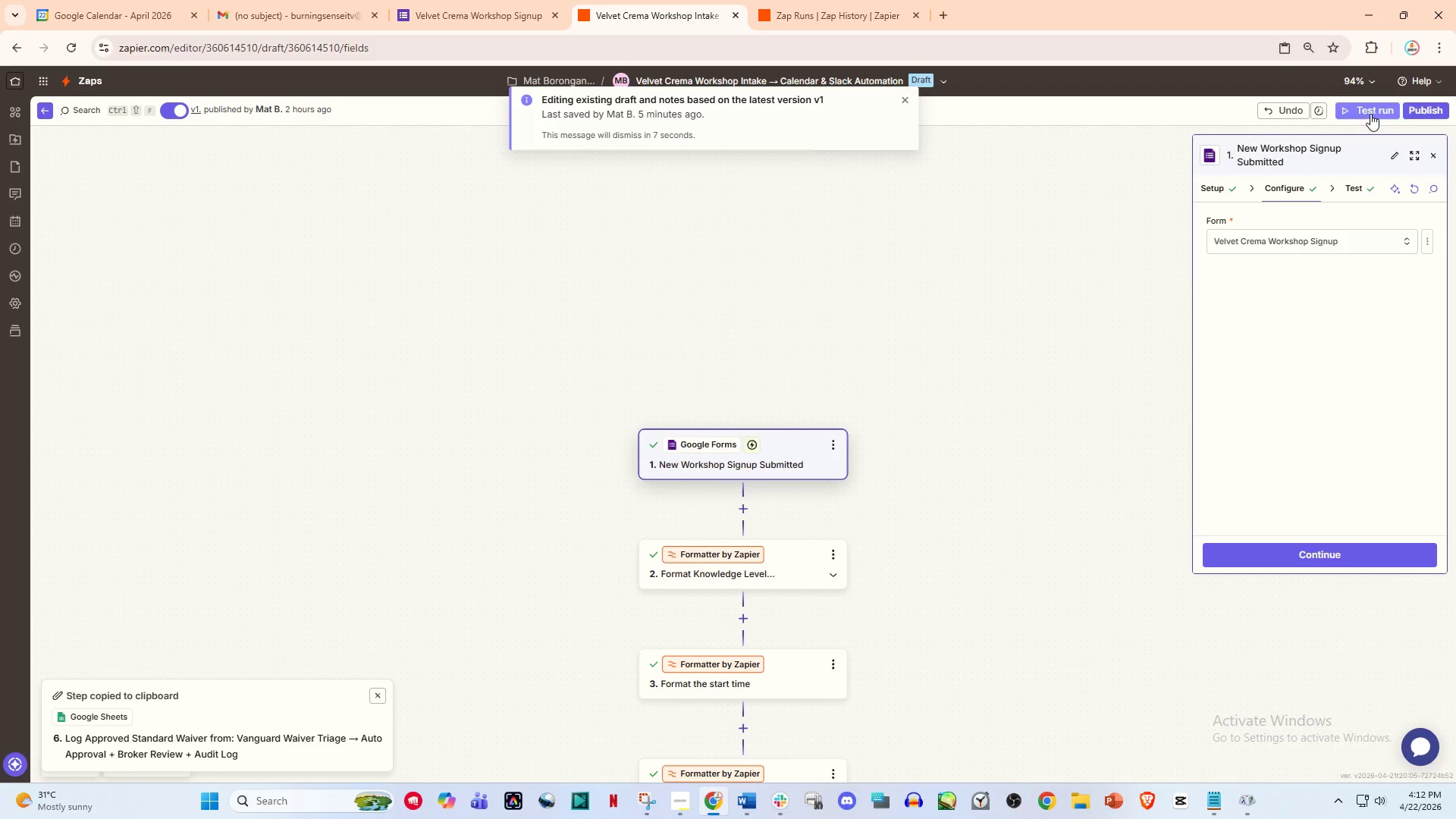 
left_click([1370, 111])
 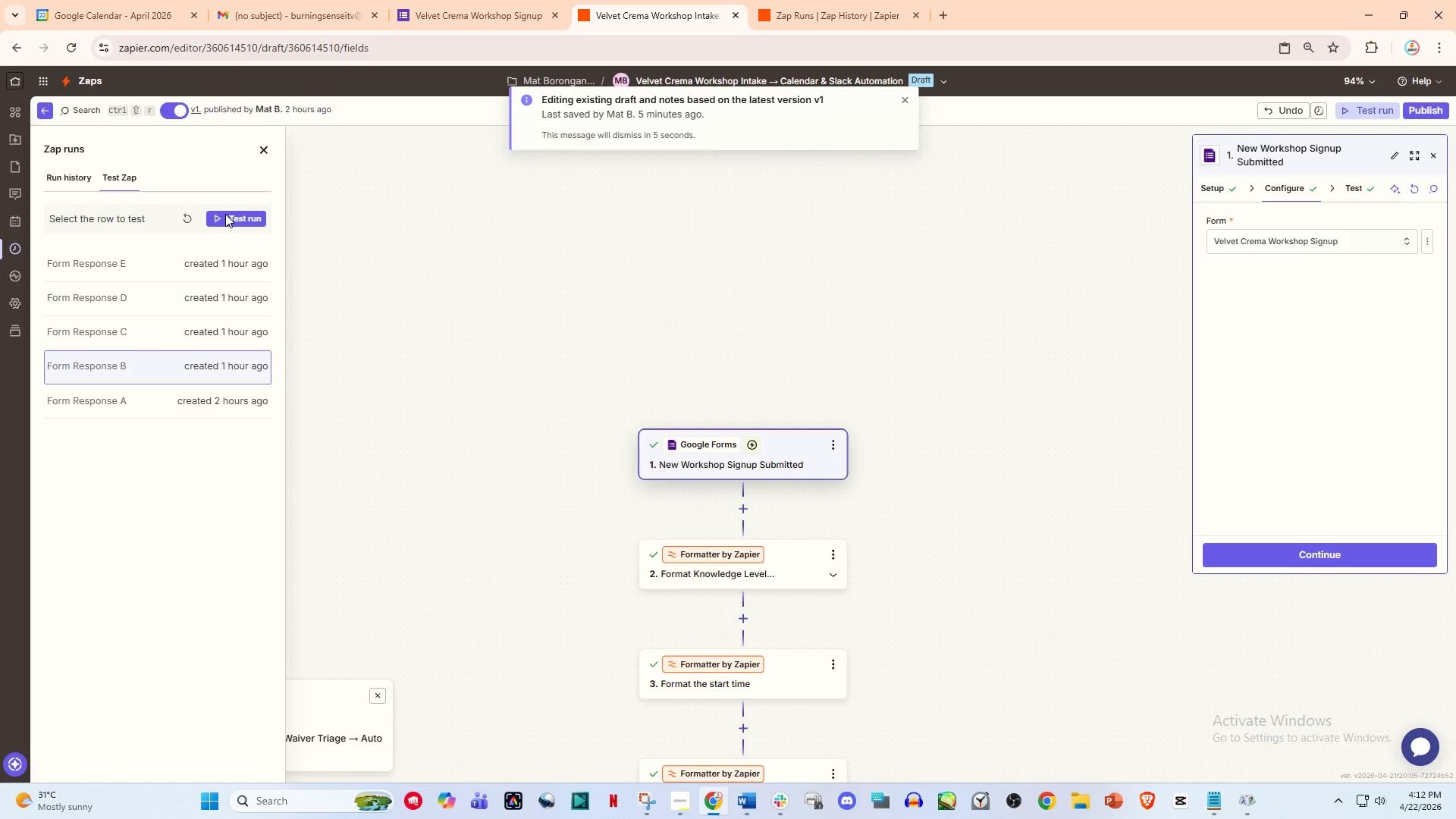 
left_click([198, 258])
 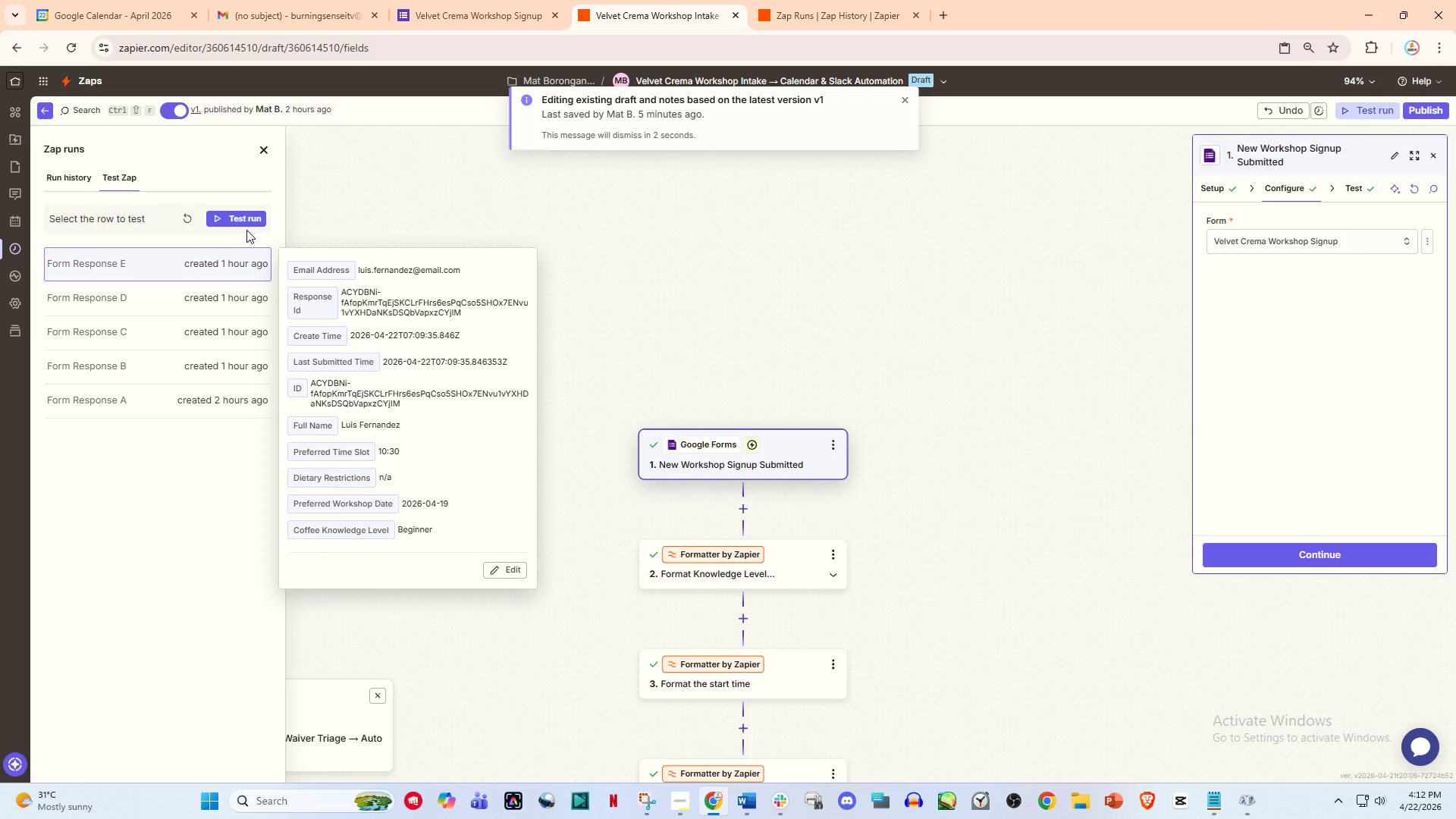 
left_click([233, 218])
 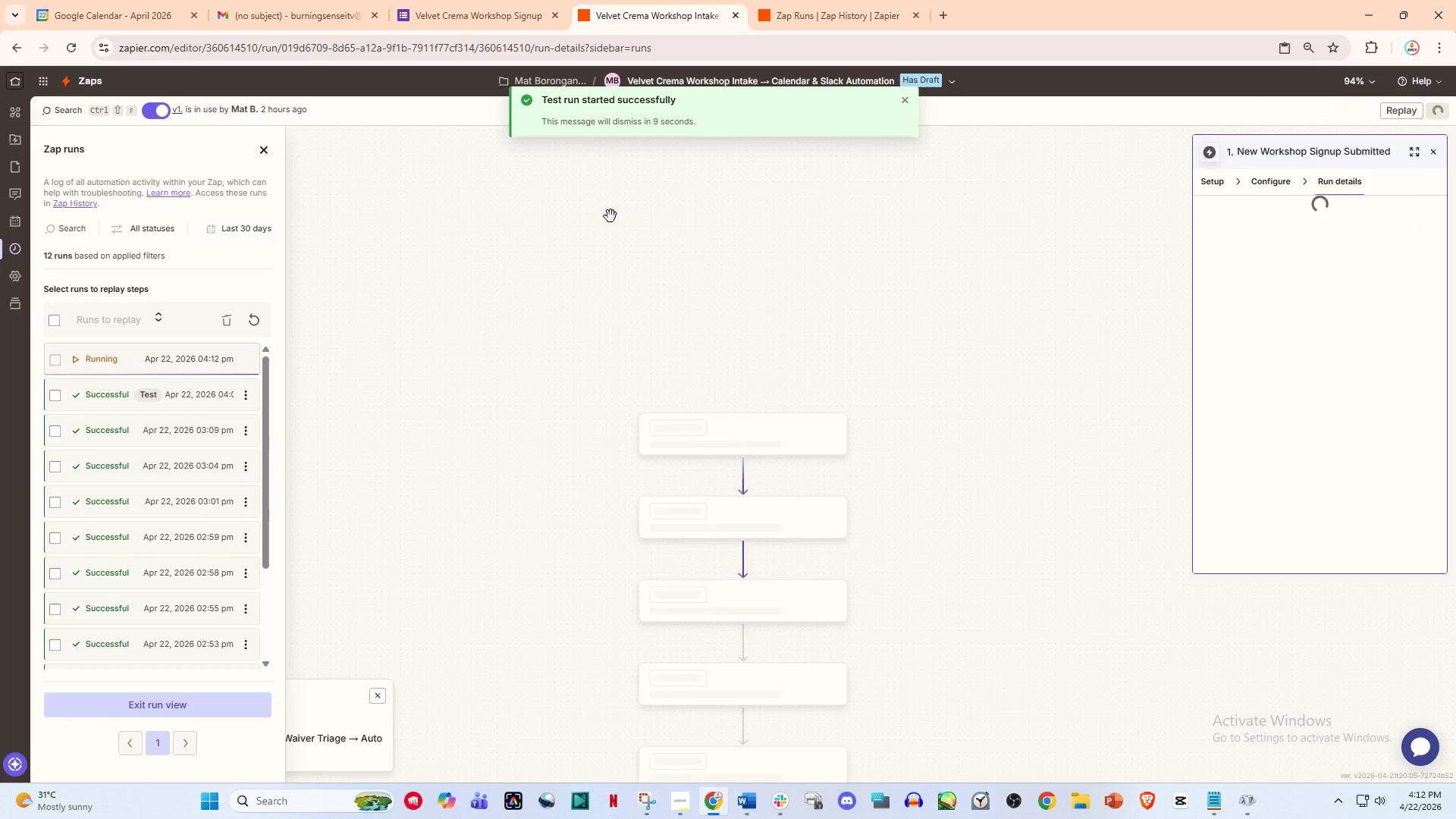 
scroll: coordinate [797, 462], scroll_direction: down, amount: 7.0
 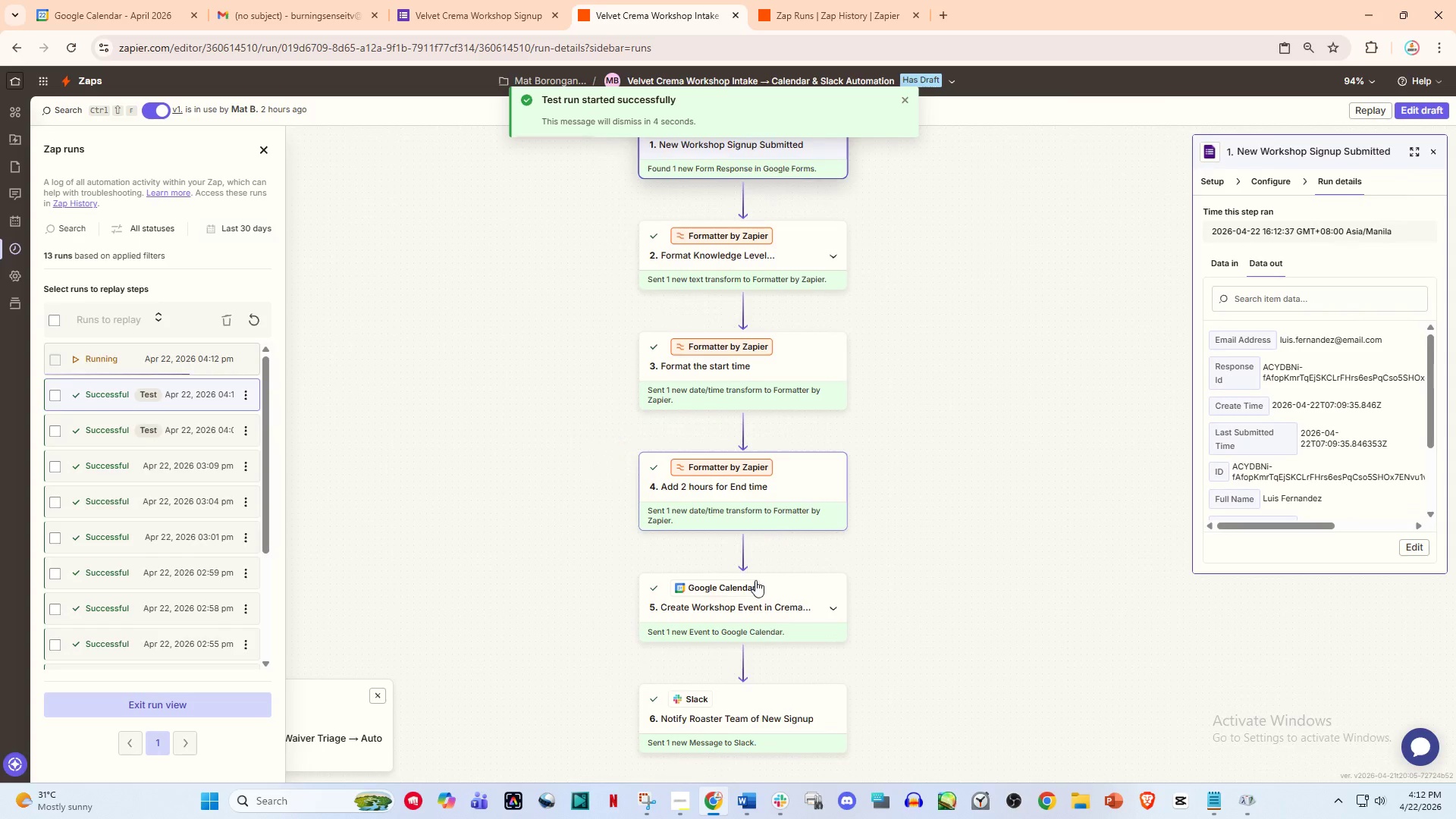 
left_click([749, 603])
 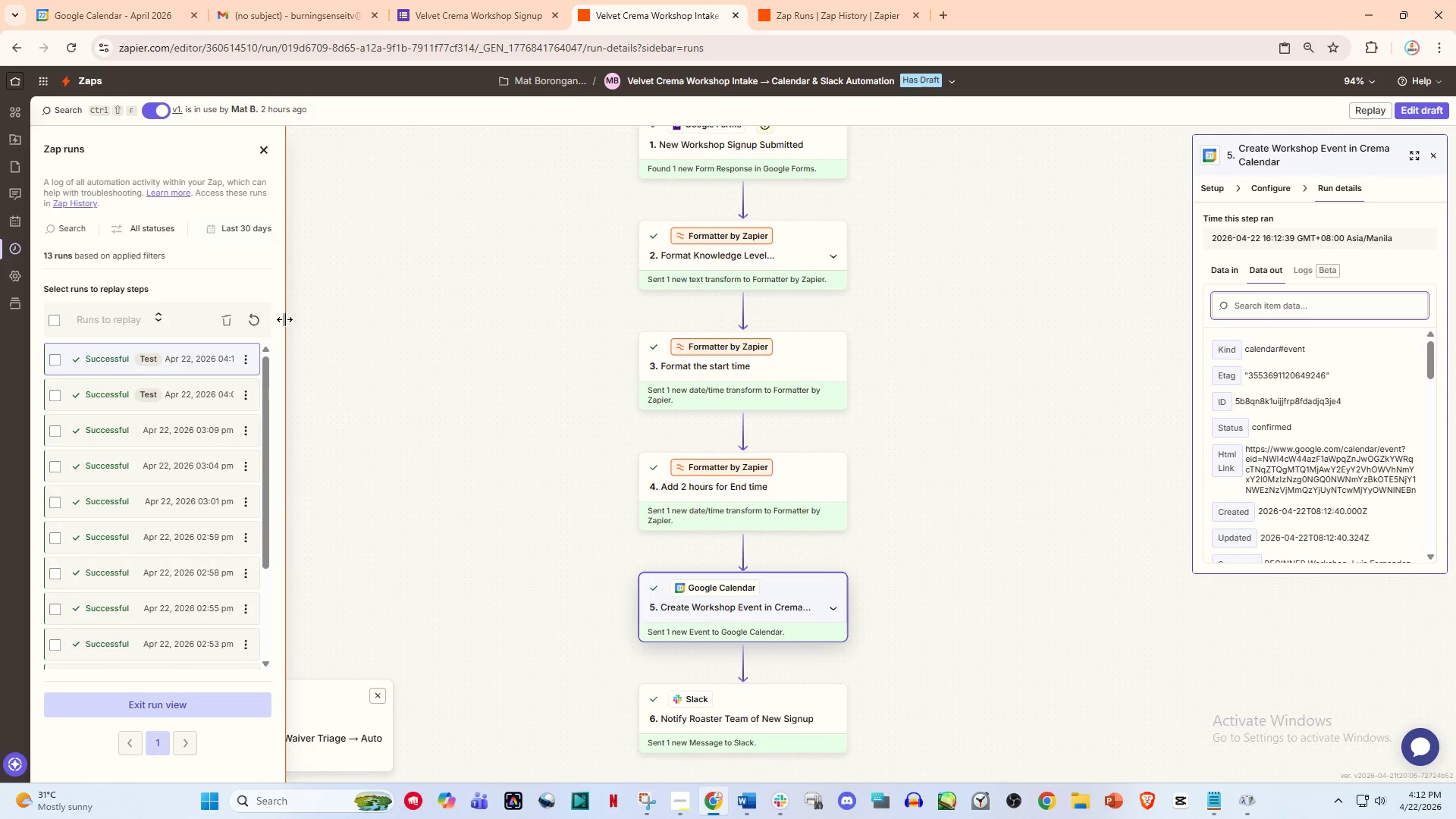 
left_click([791, 0])
 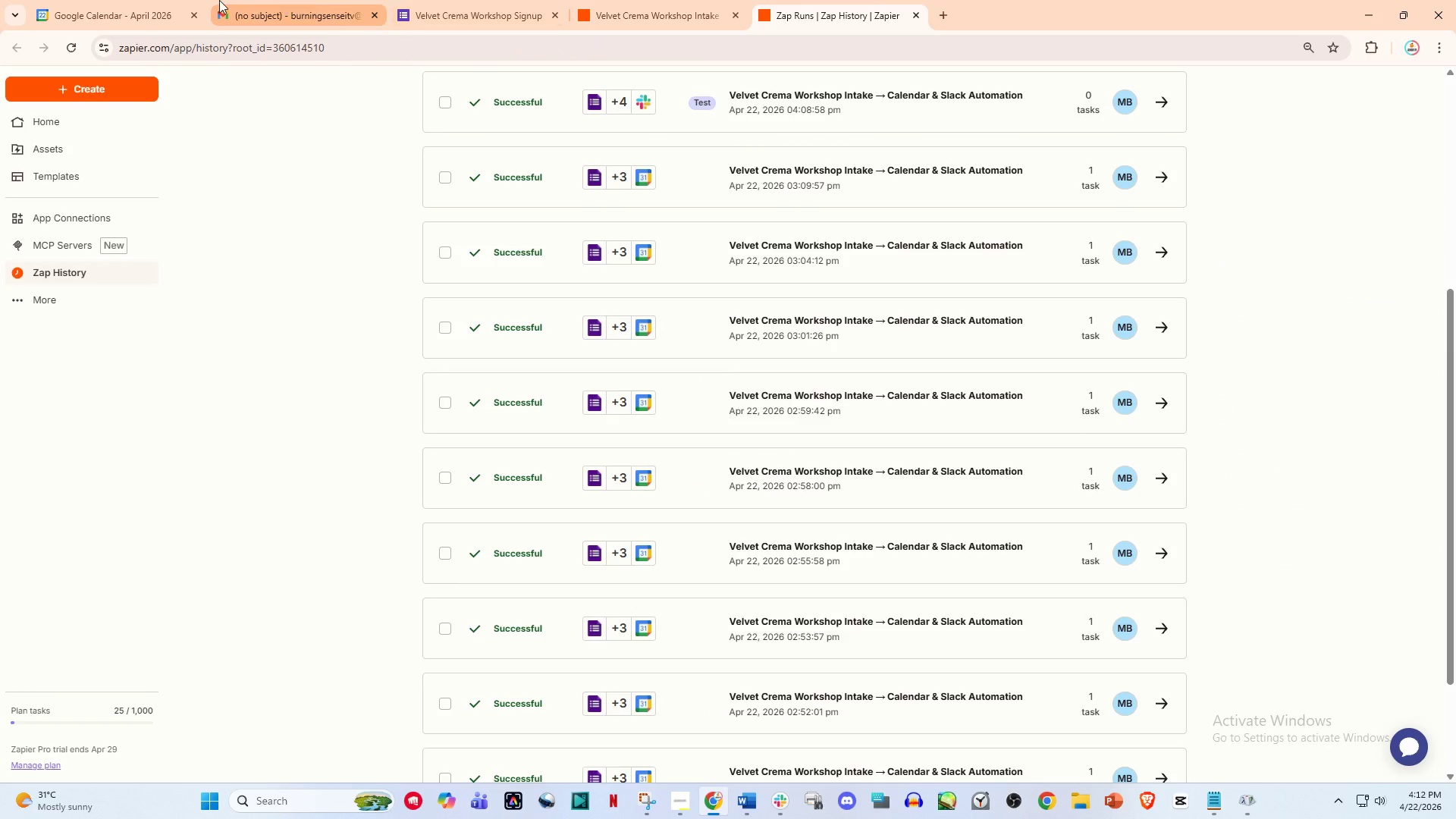 
left_click([167, 0])
 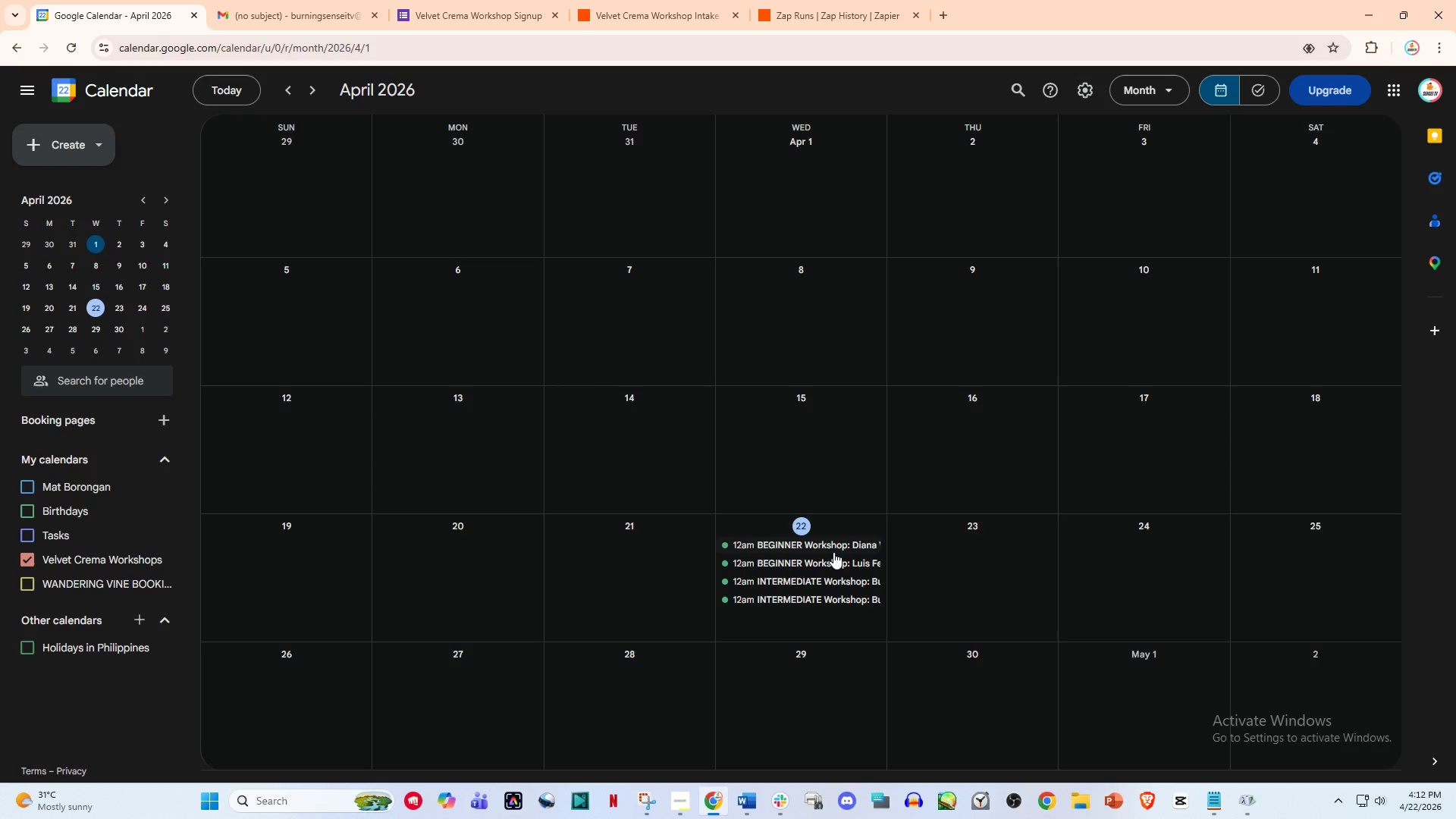 
left_click([833, 551])
 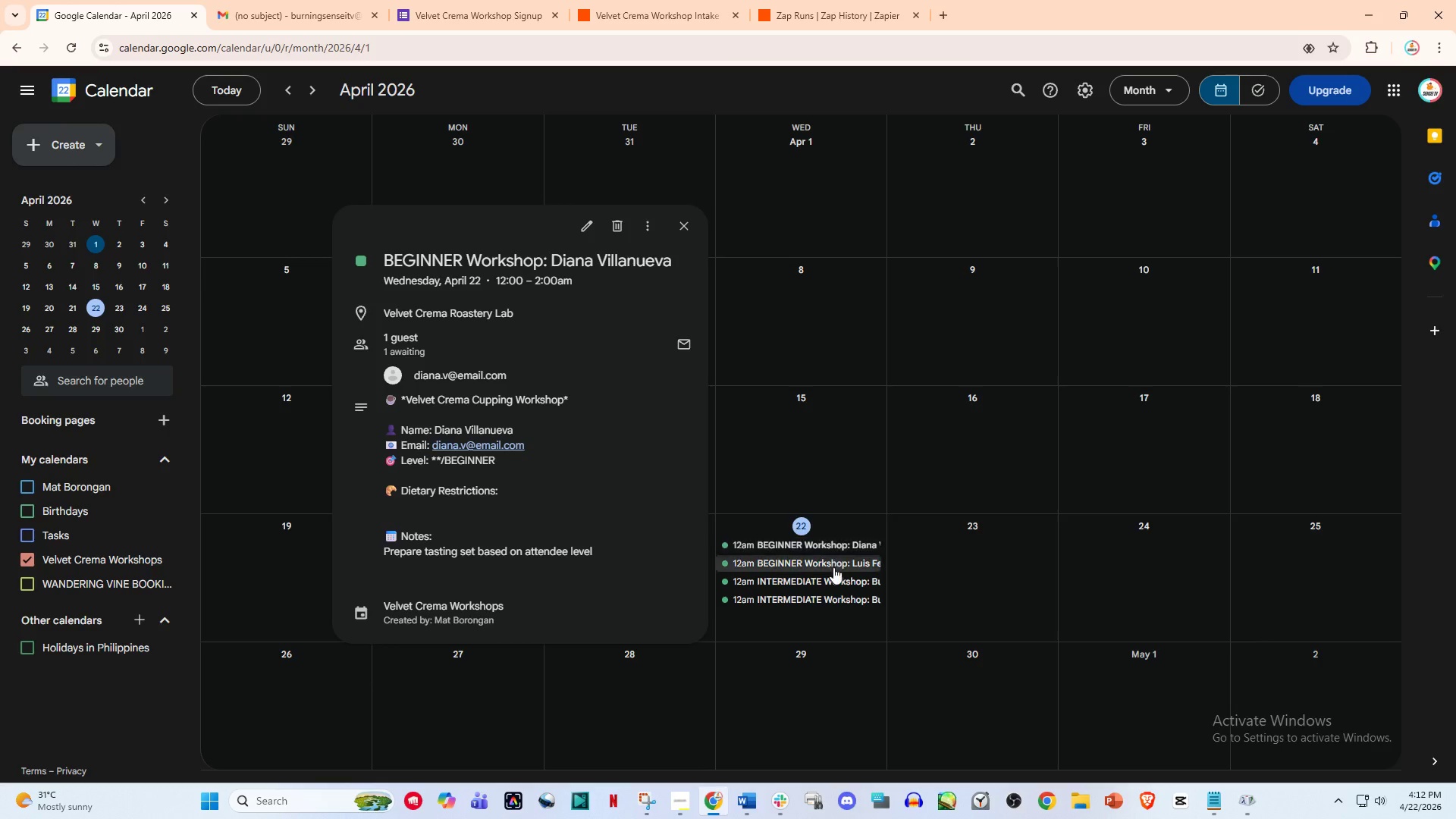 
left_click([833, 567])
 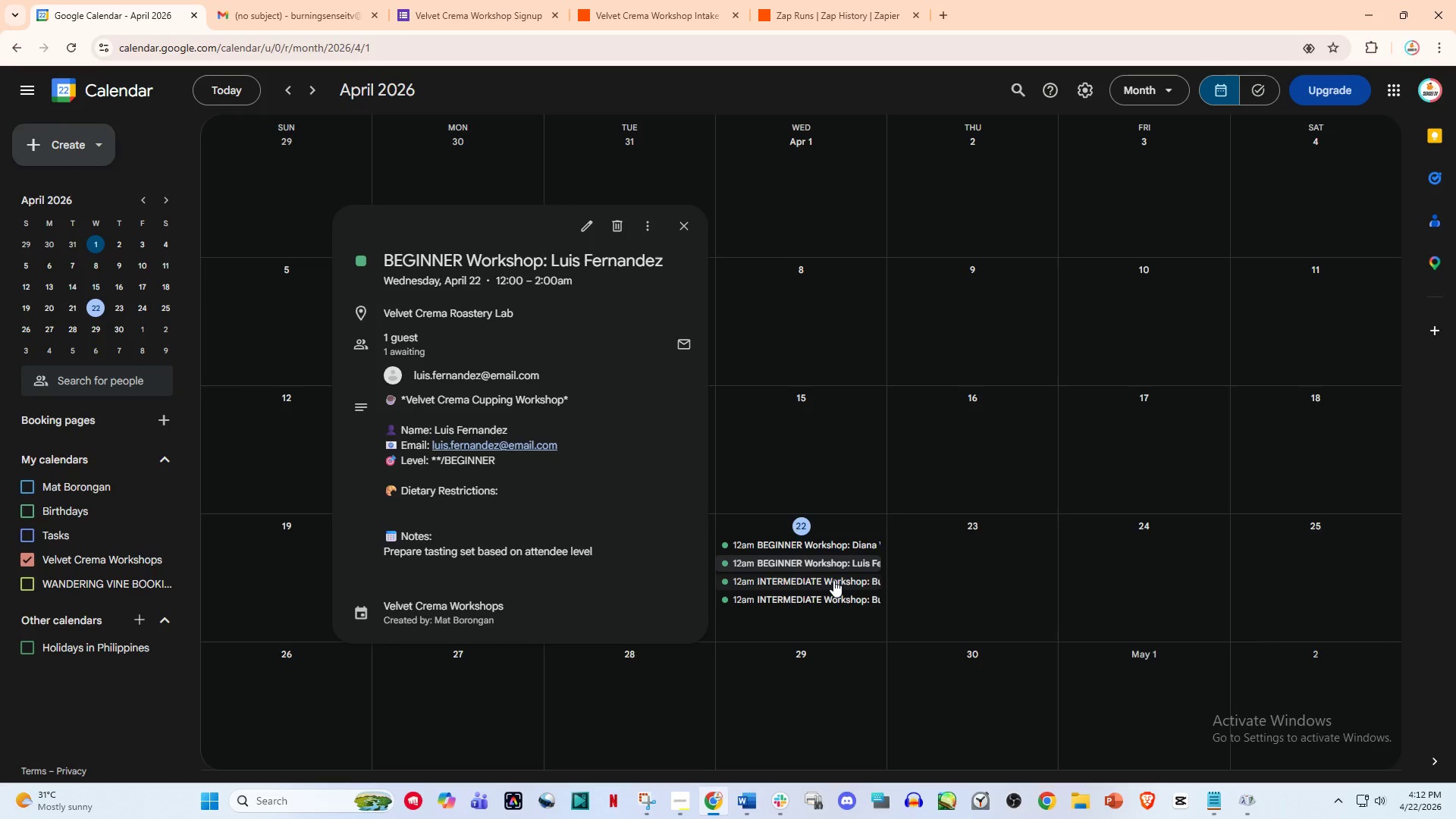 
left_click([833, 588])
 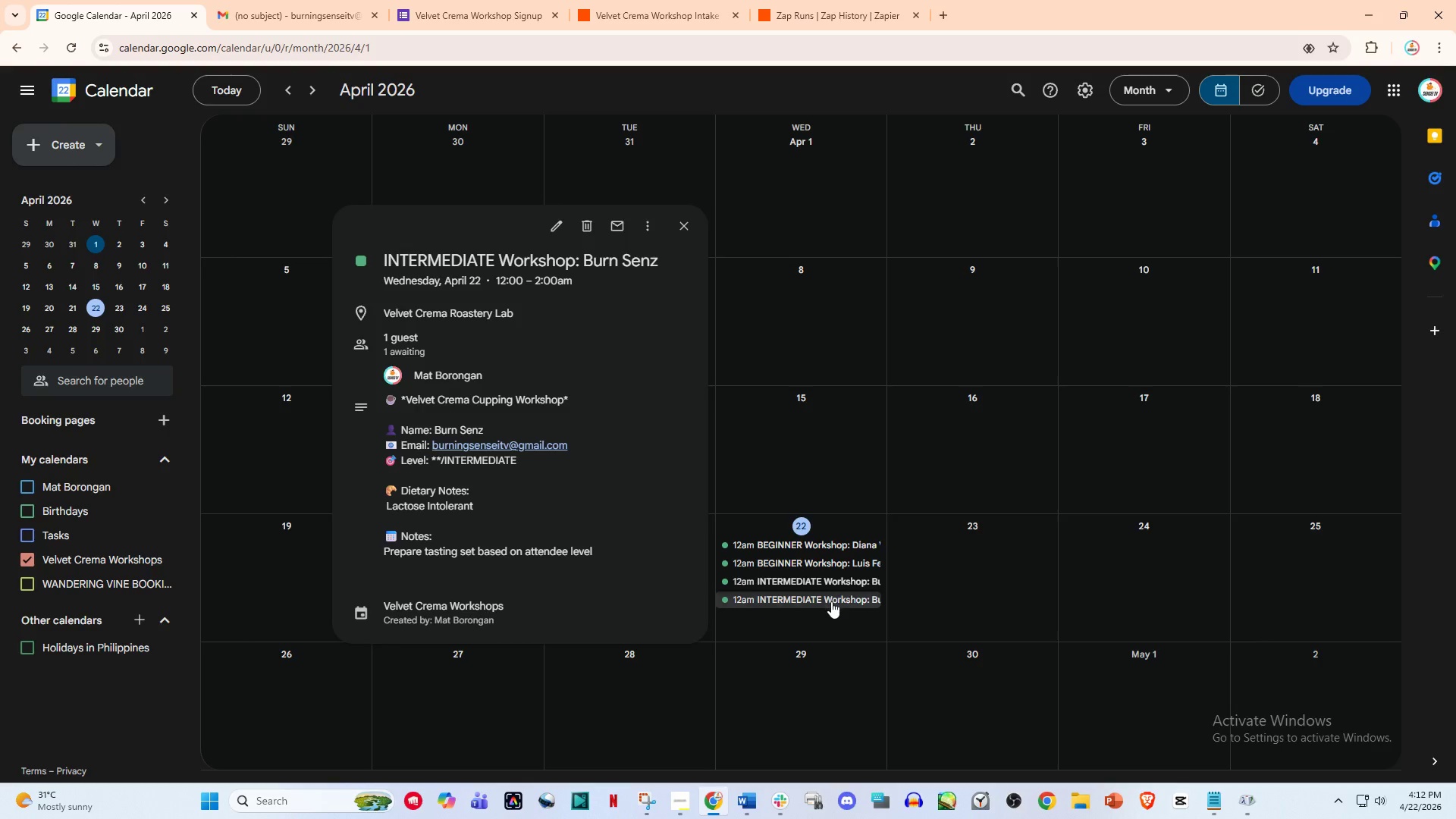 
left_click([831, 601])
 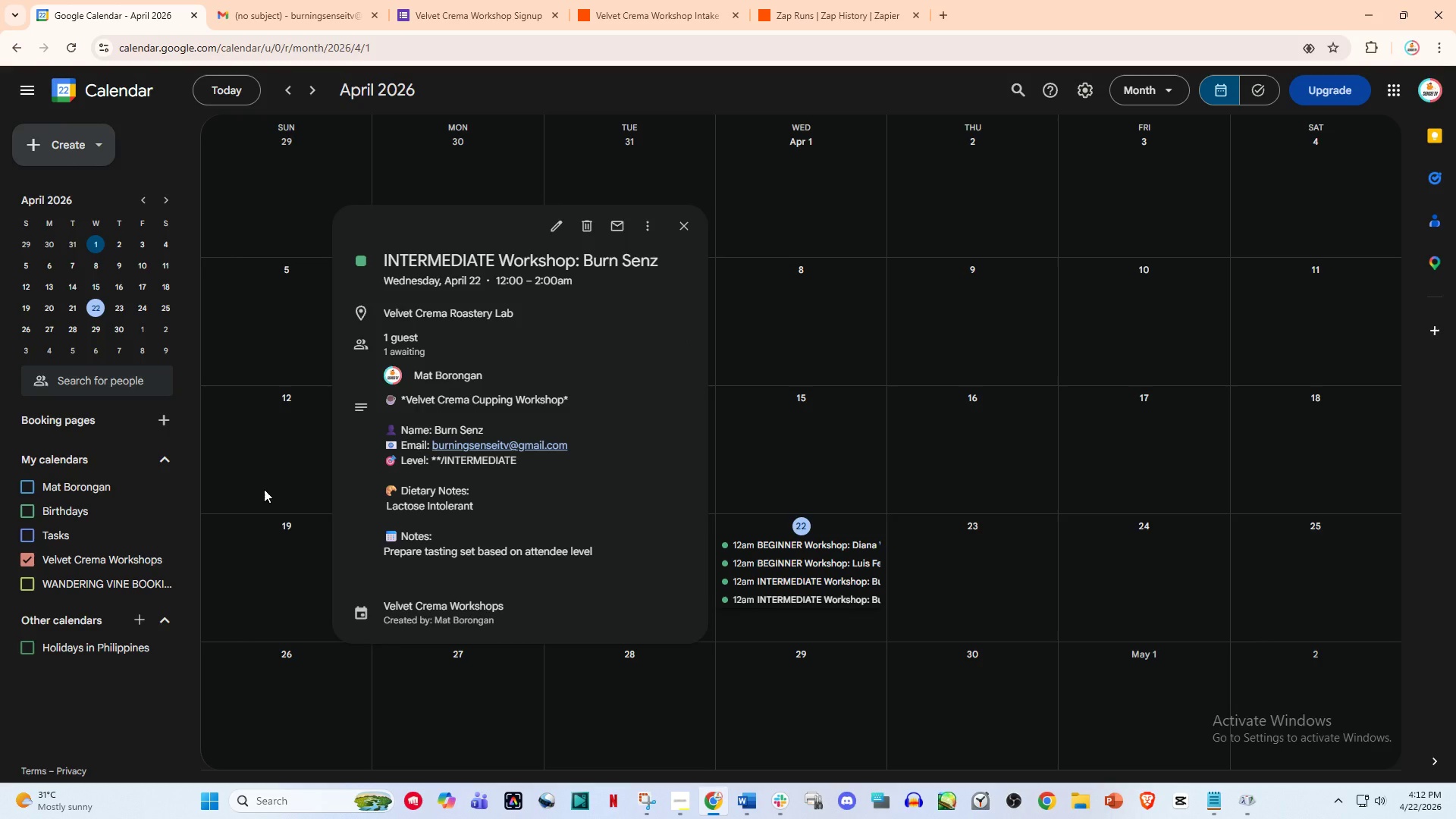 
left_click([119, 557])
 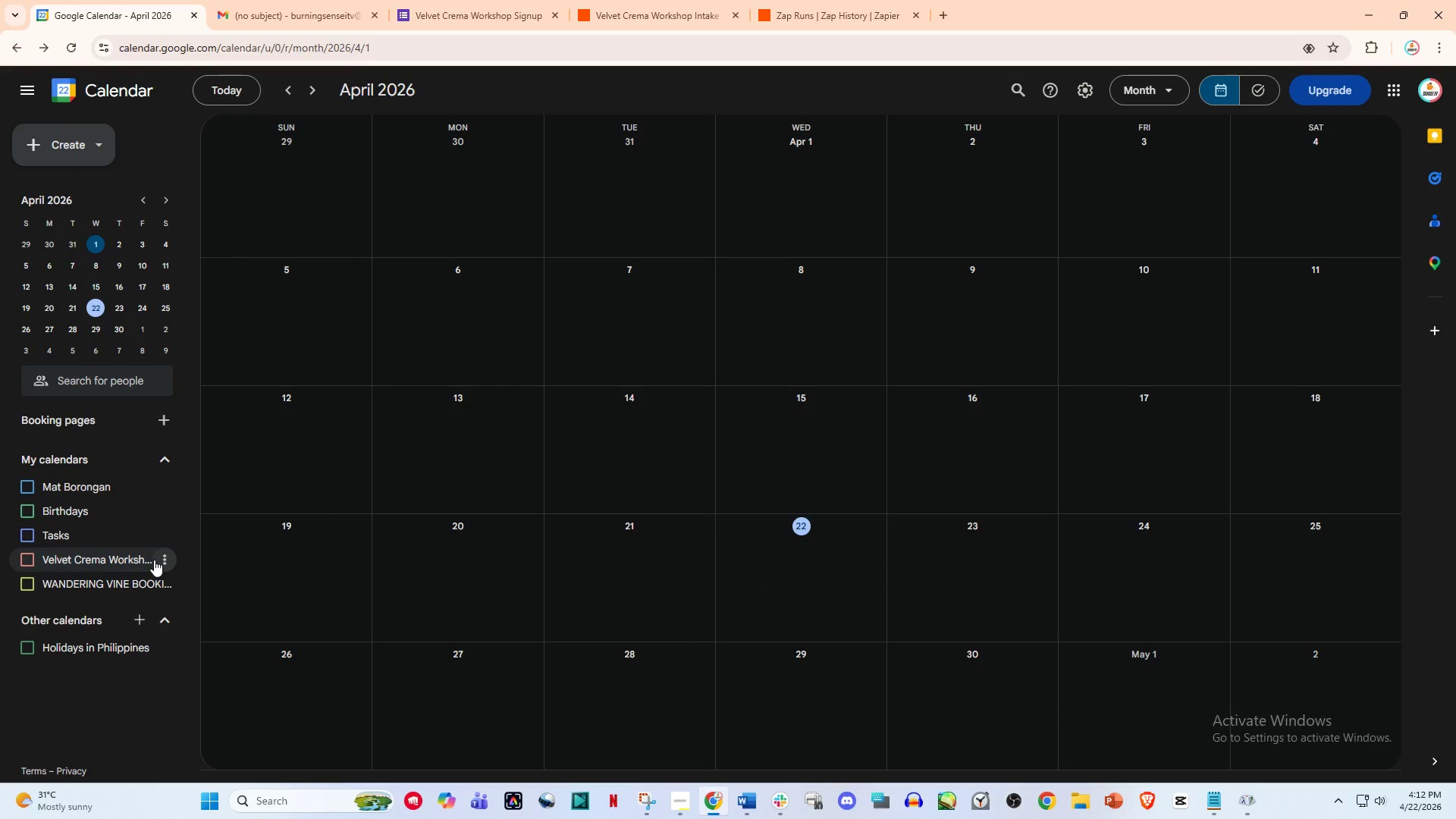 
left_click([167, 560])
 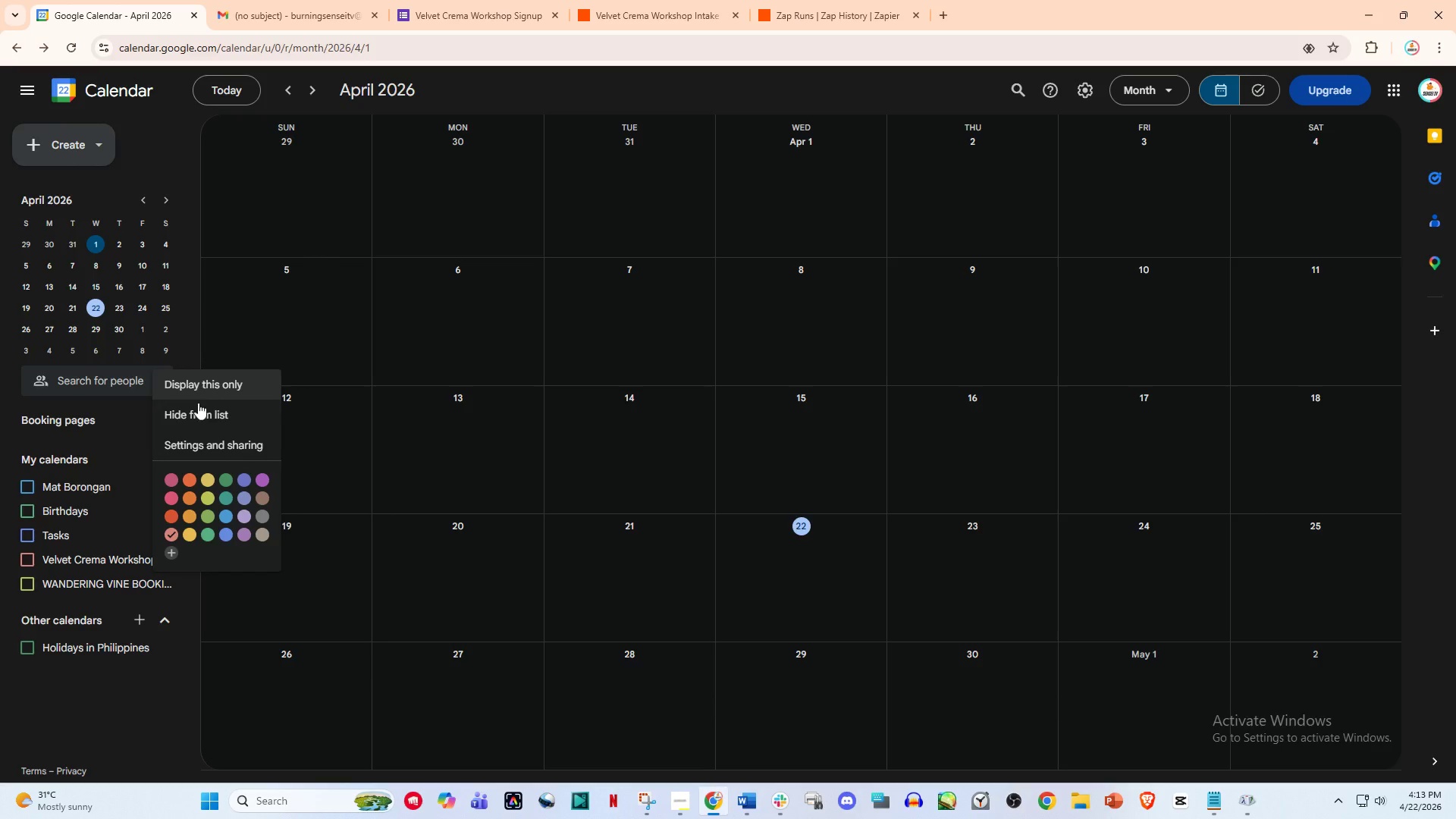 
double_click([96, 560])
 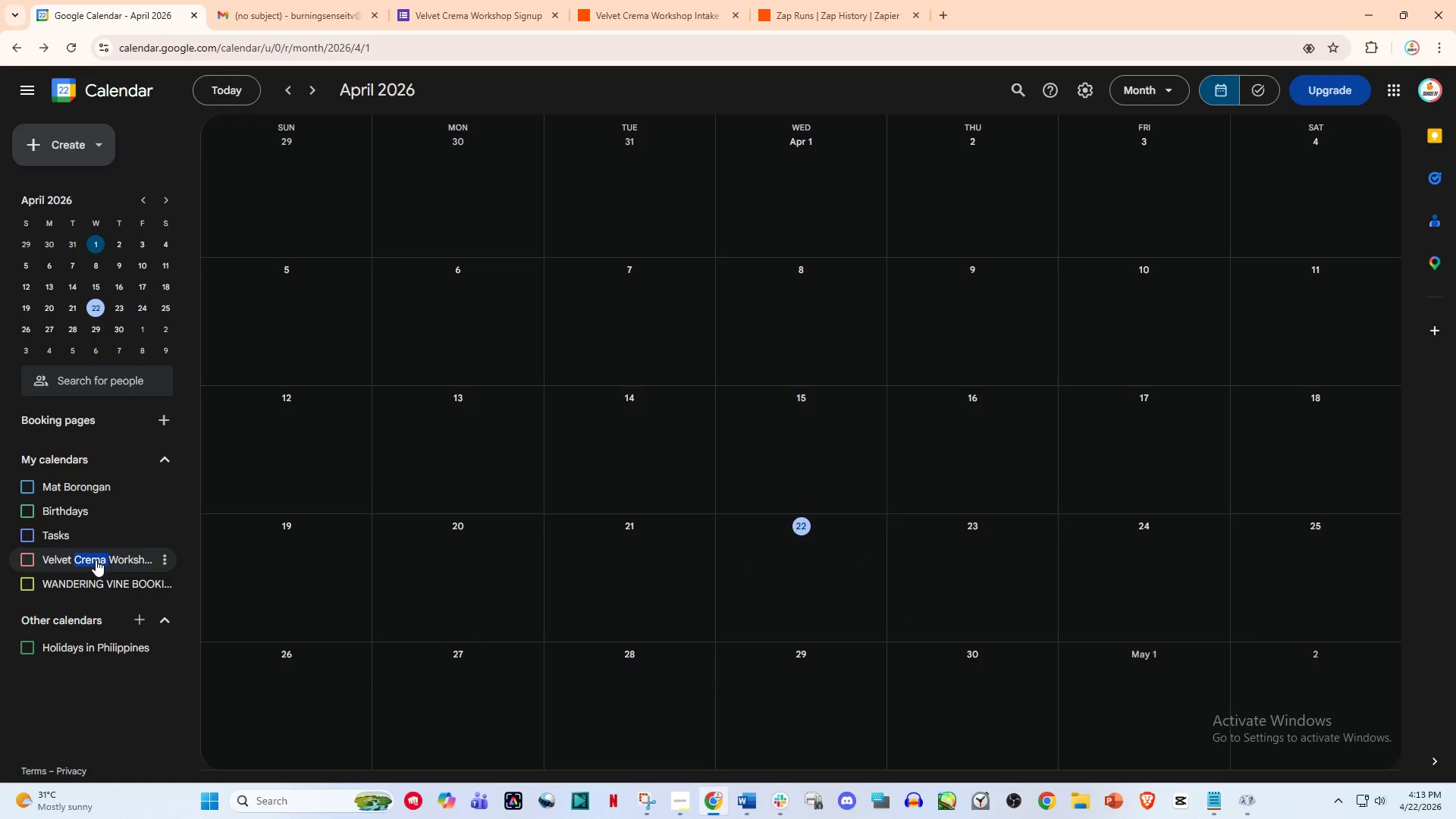 
left_click([96, 560])
 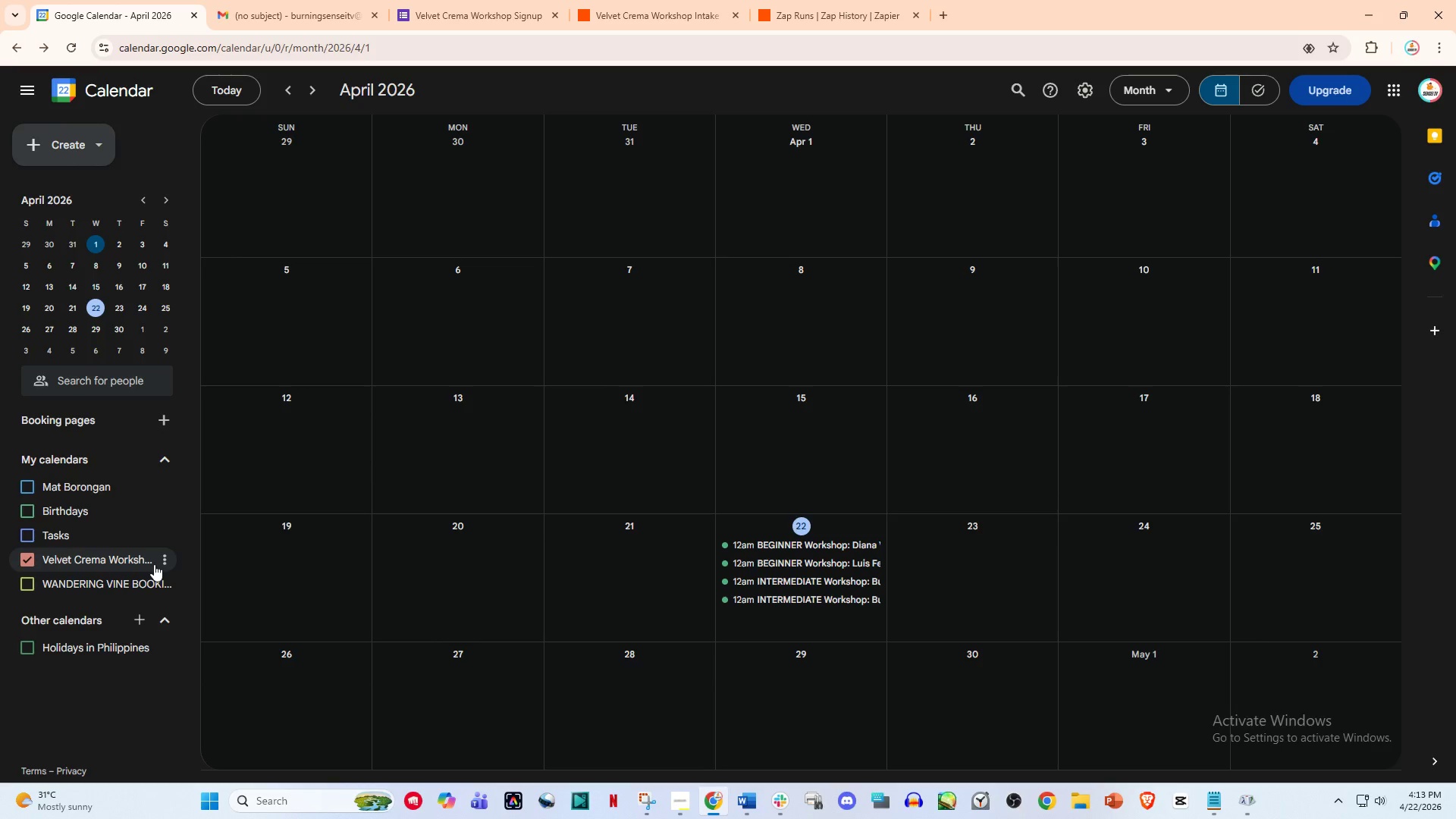 
left_click([162, 564])
 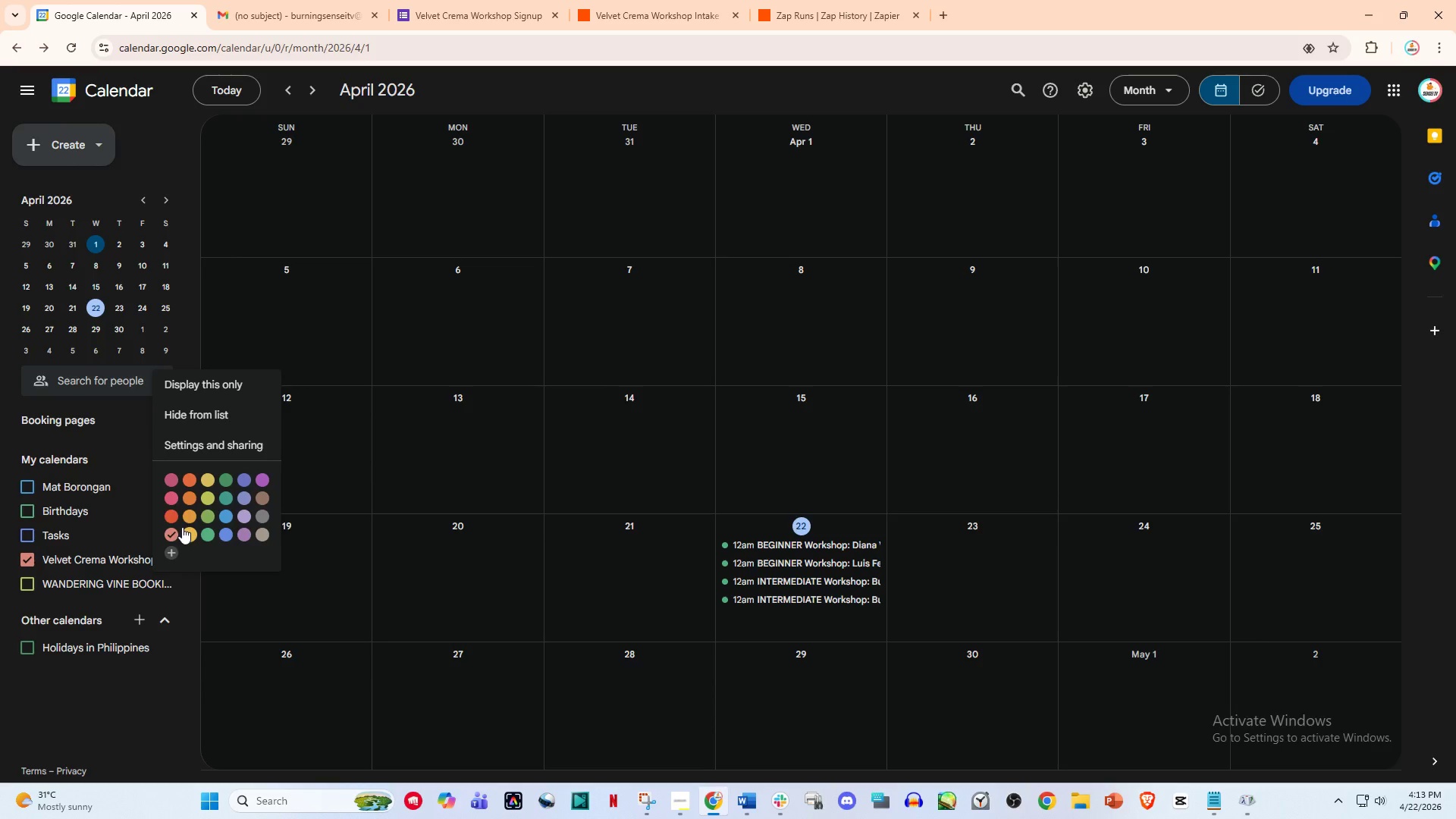 
left_click([169, 547])
 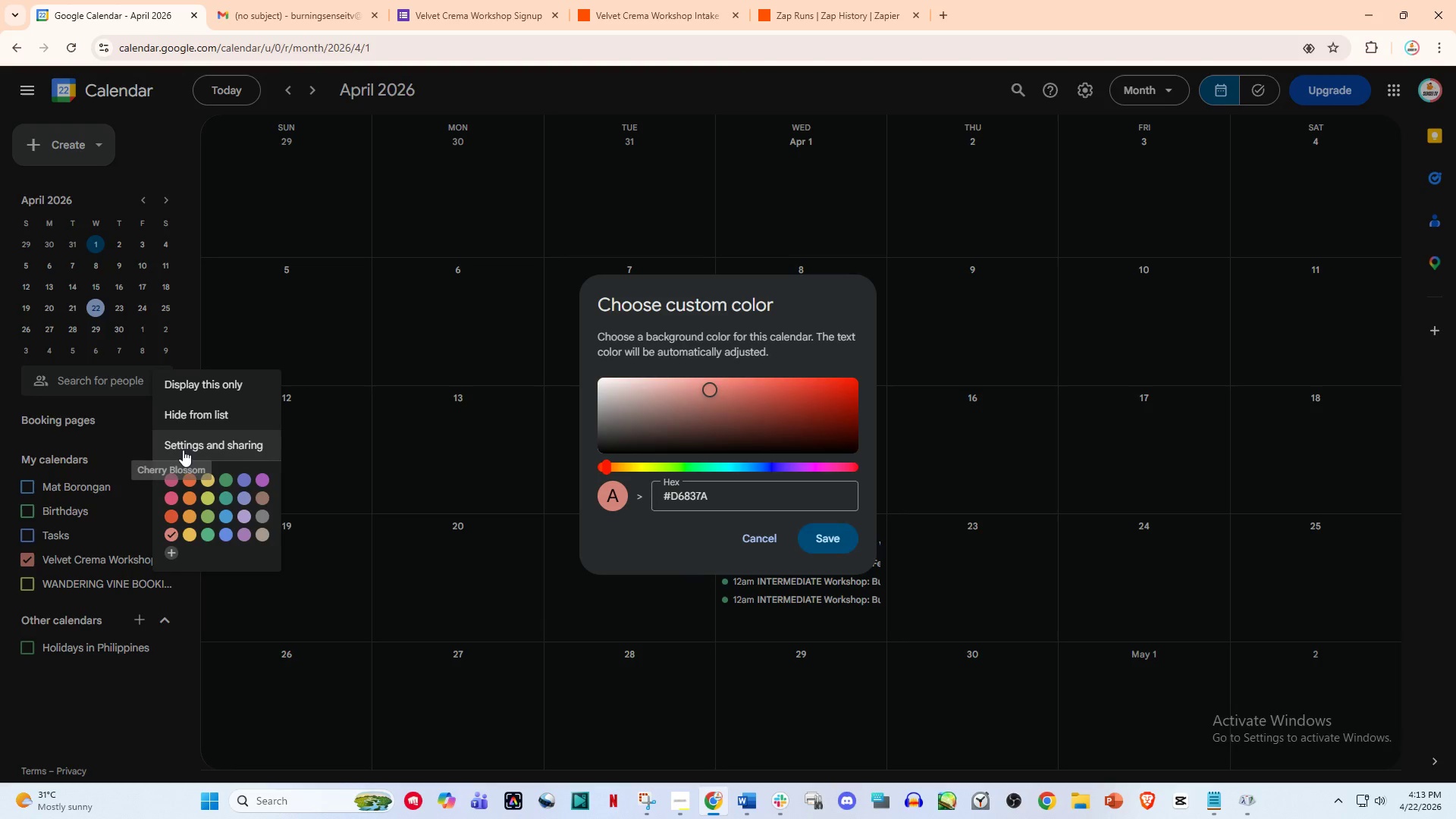 
left_click([190, 444])
 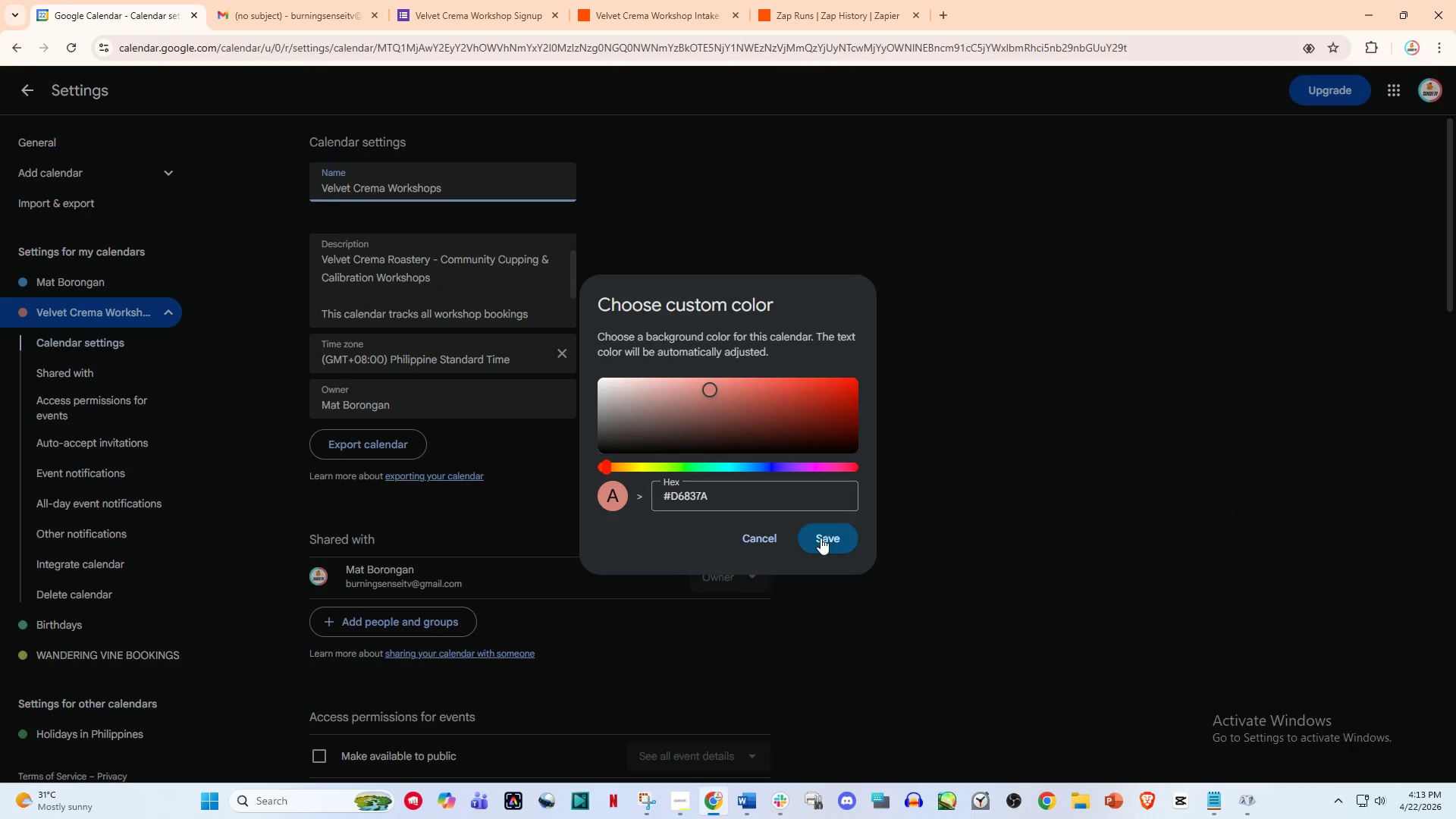 
left_click([736, 425])
 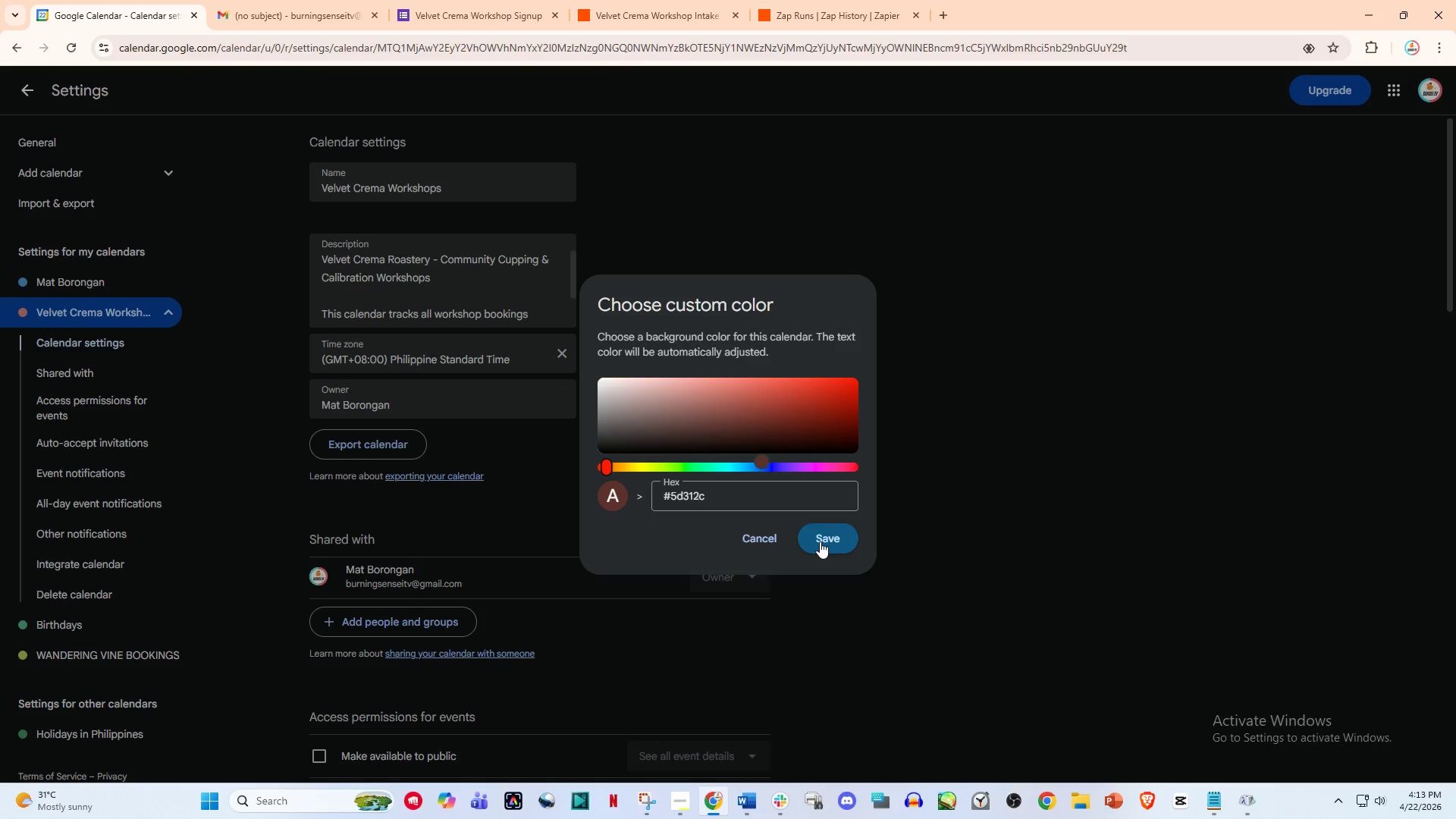 
left_click([820, 541])
 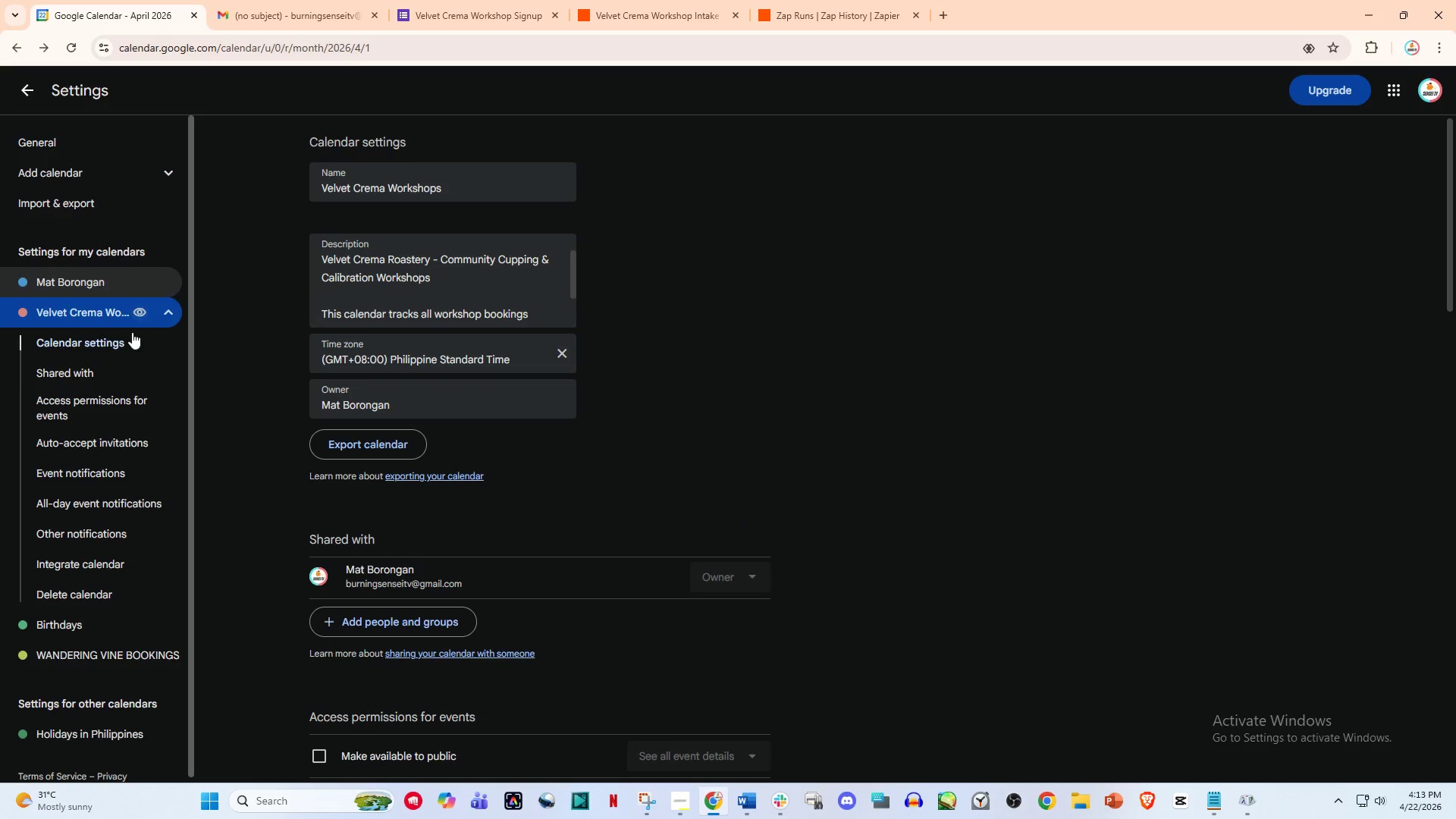 
scroll: coordinate [564, 485], scroll_direction: down, amount: 16.0
 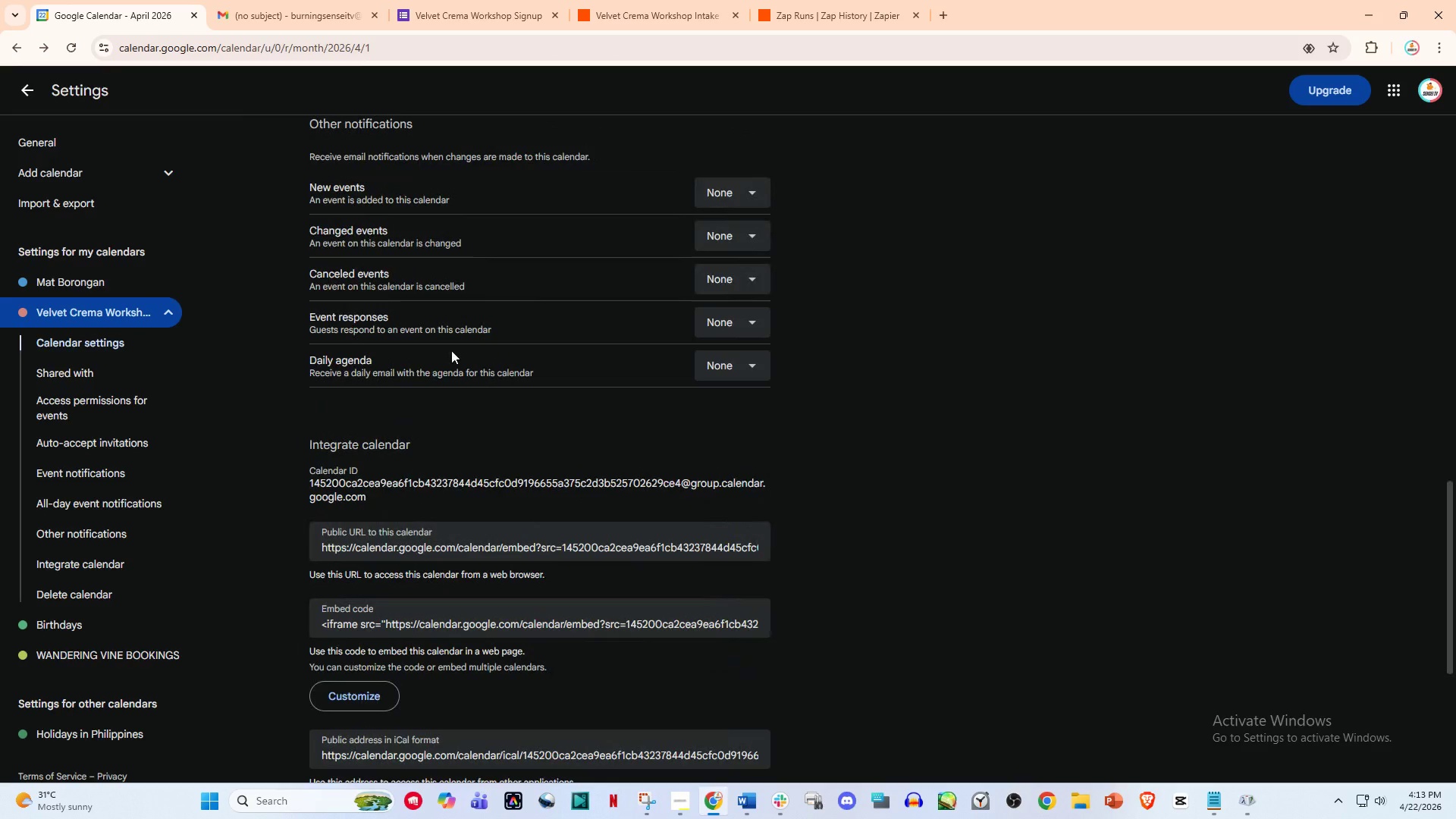 
scroll: coordinate [453, 351], scroll_direction: up, amount: 1.0
 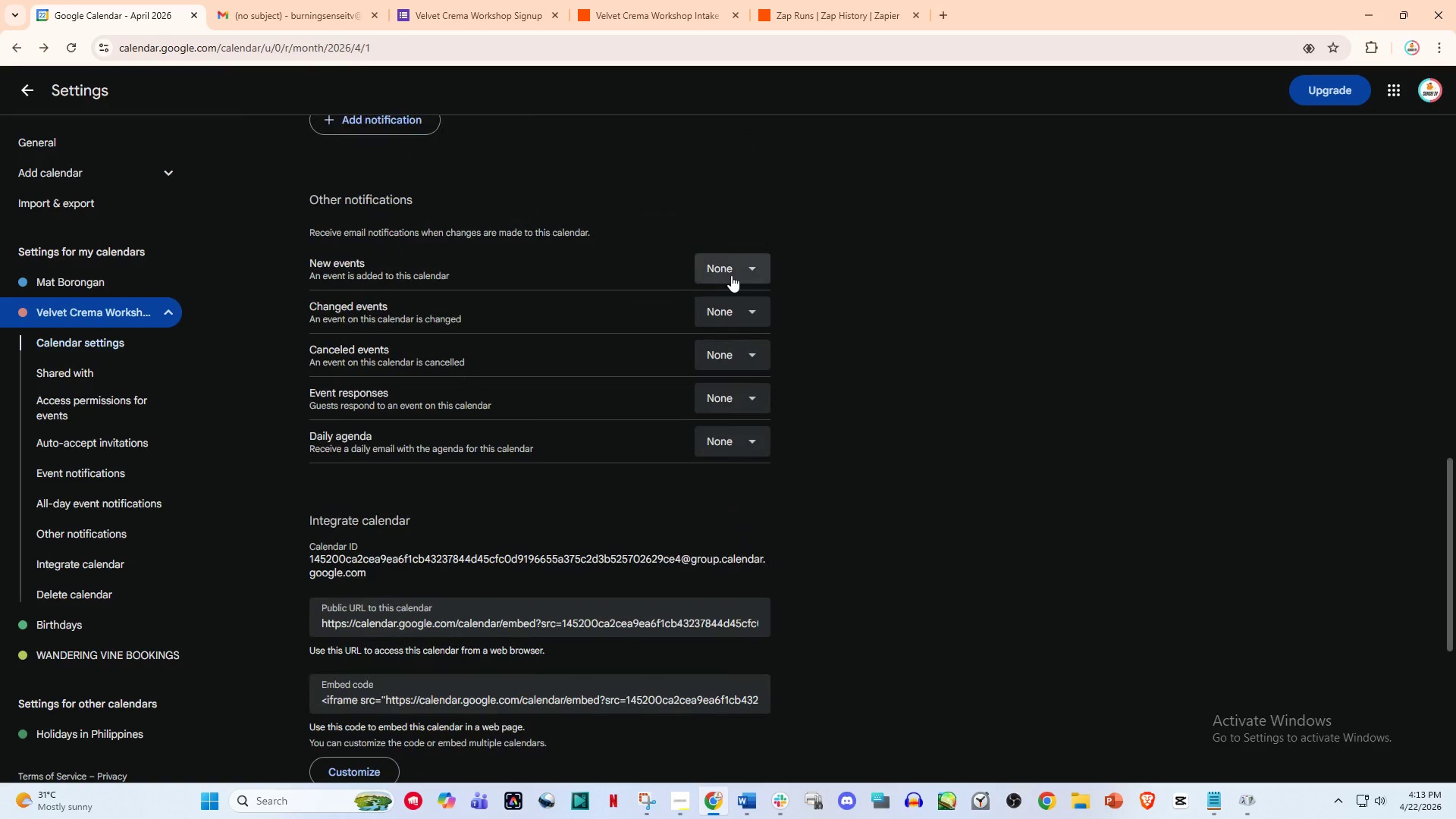 
left_click([738, 272])
 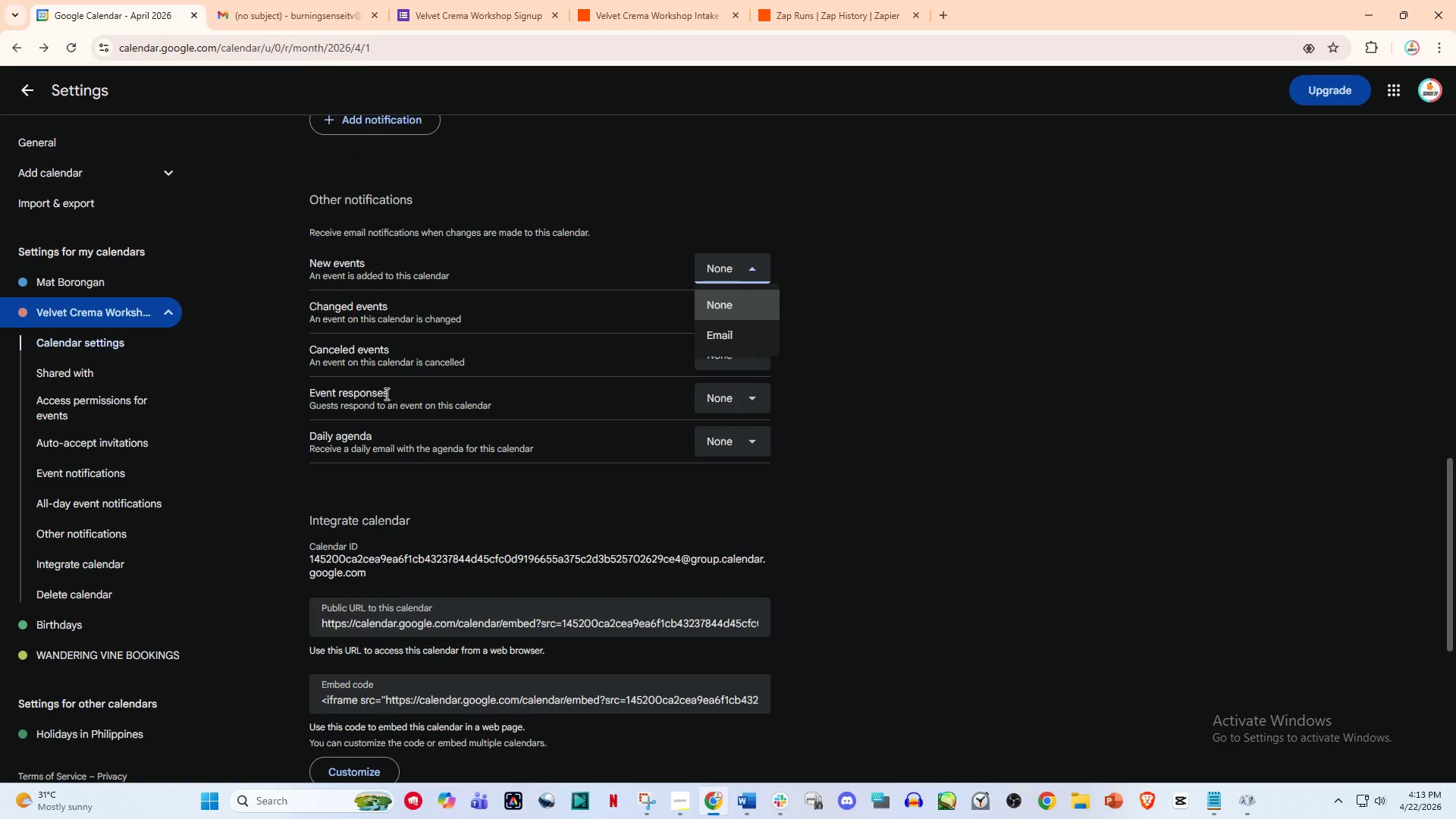 
left_click([715, 338])
 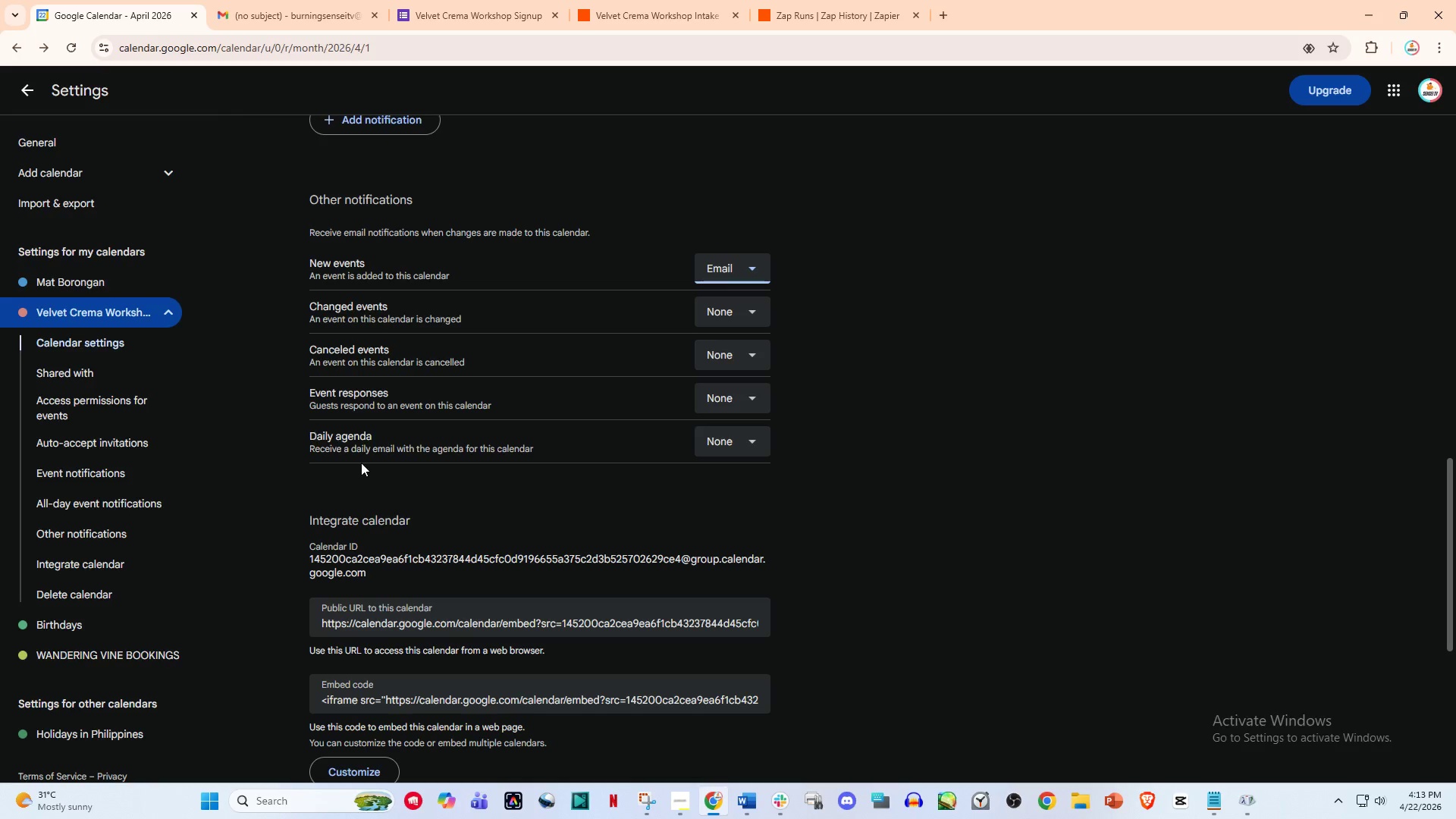 
scroll: coordinate [499, 542], scroll_direction: down, amount: 9.0
 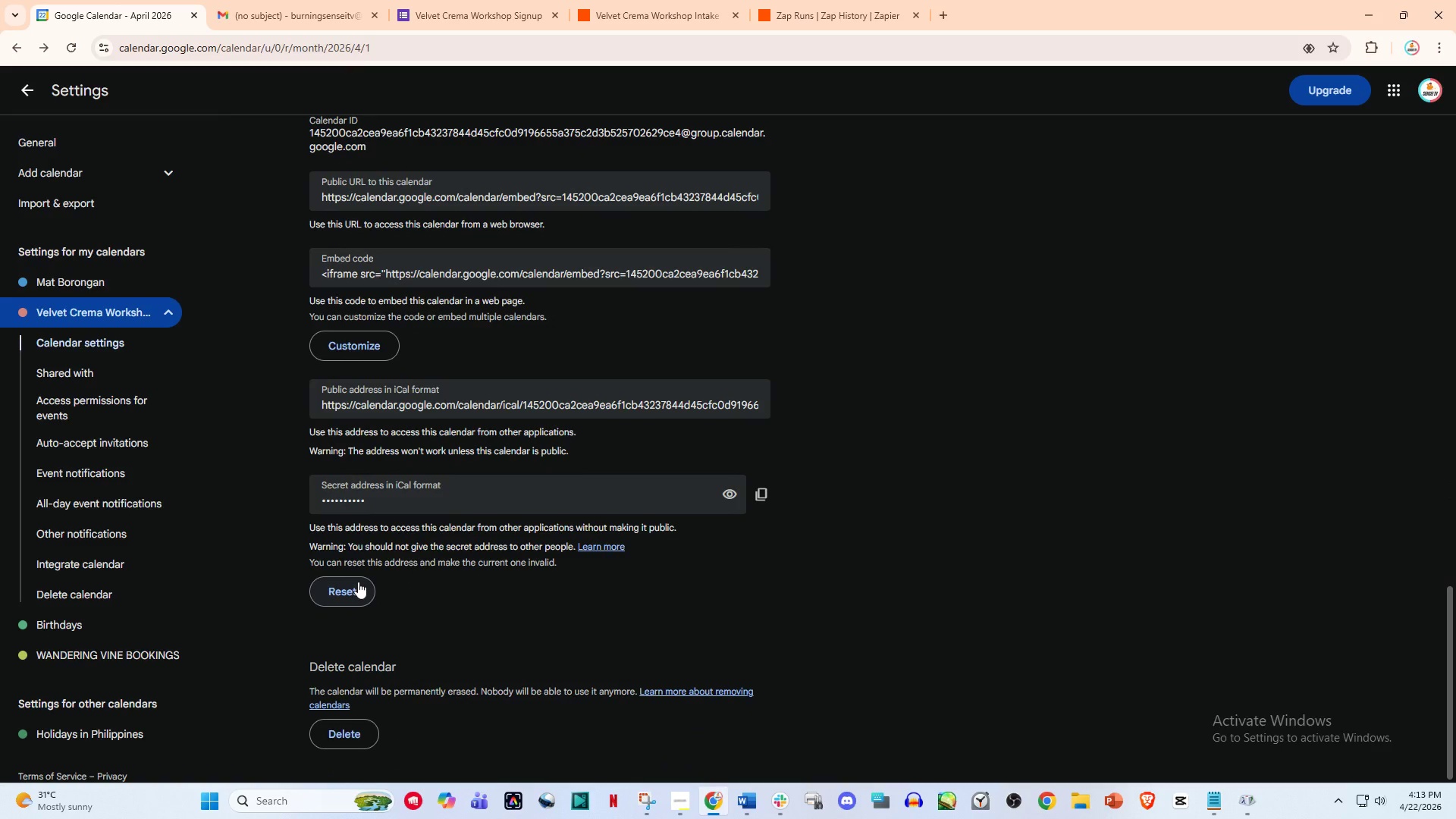 
scroll: coordinate [428, 365], scroll_direction: up, amount: 23.0
 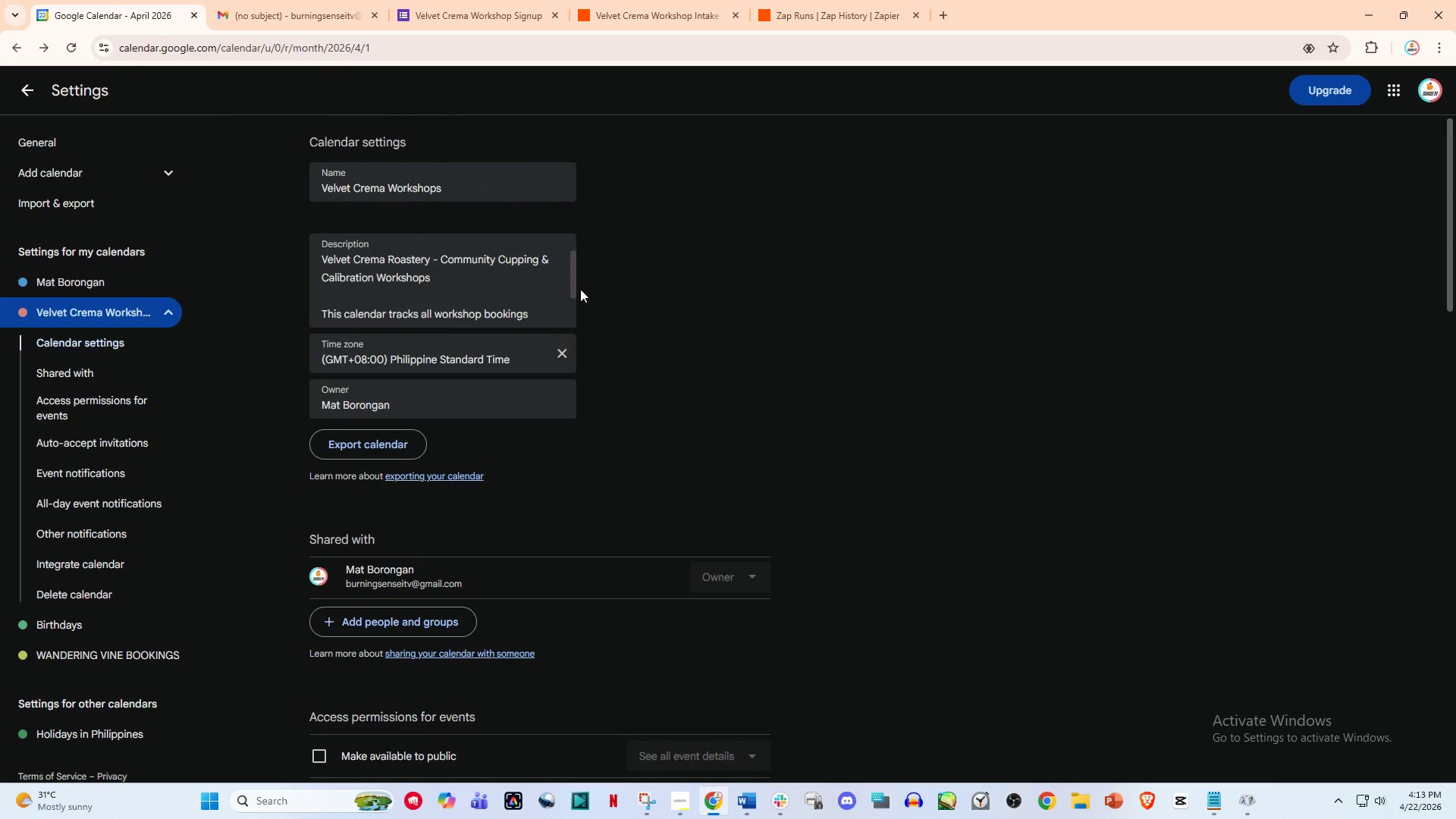 
left_click_drag(start_coordinate=[572, 288], to_coordinate=[573, 334])
 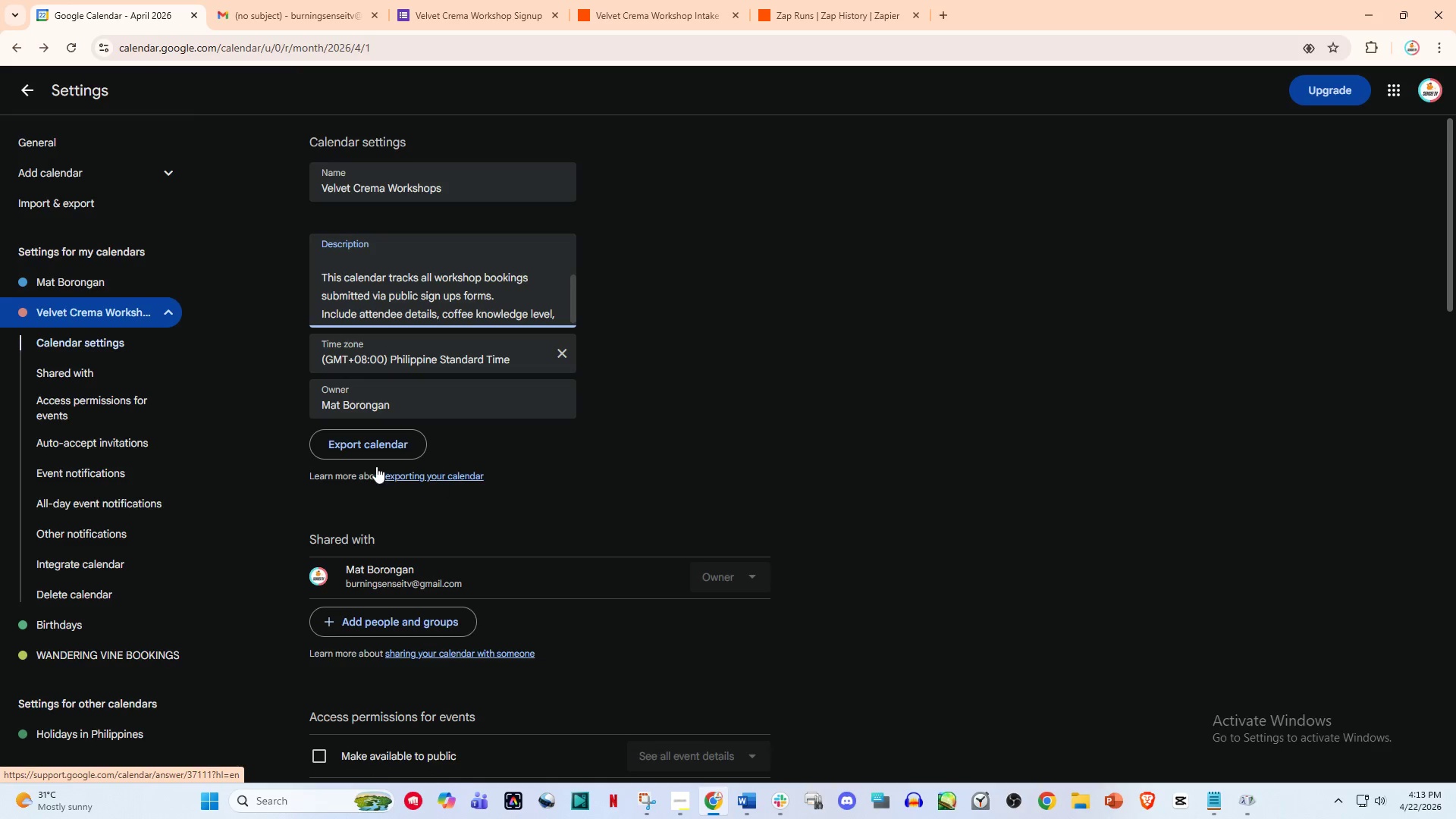 
left_click([108, 346])
 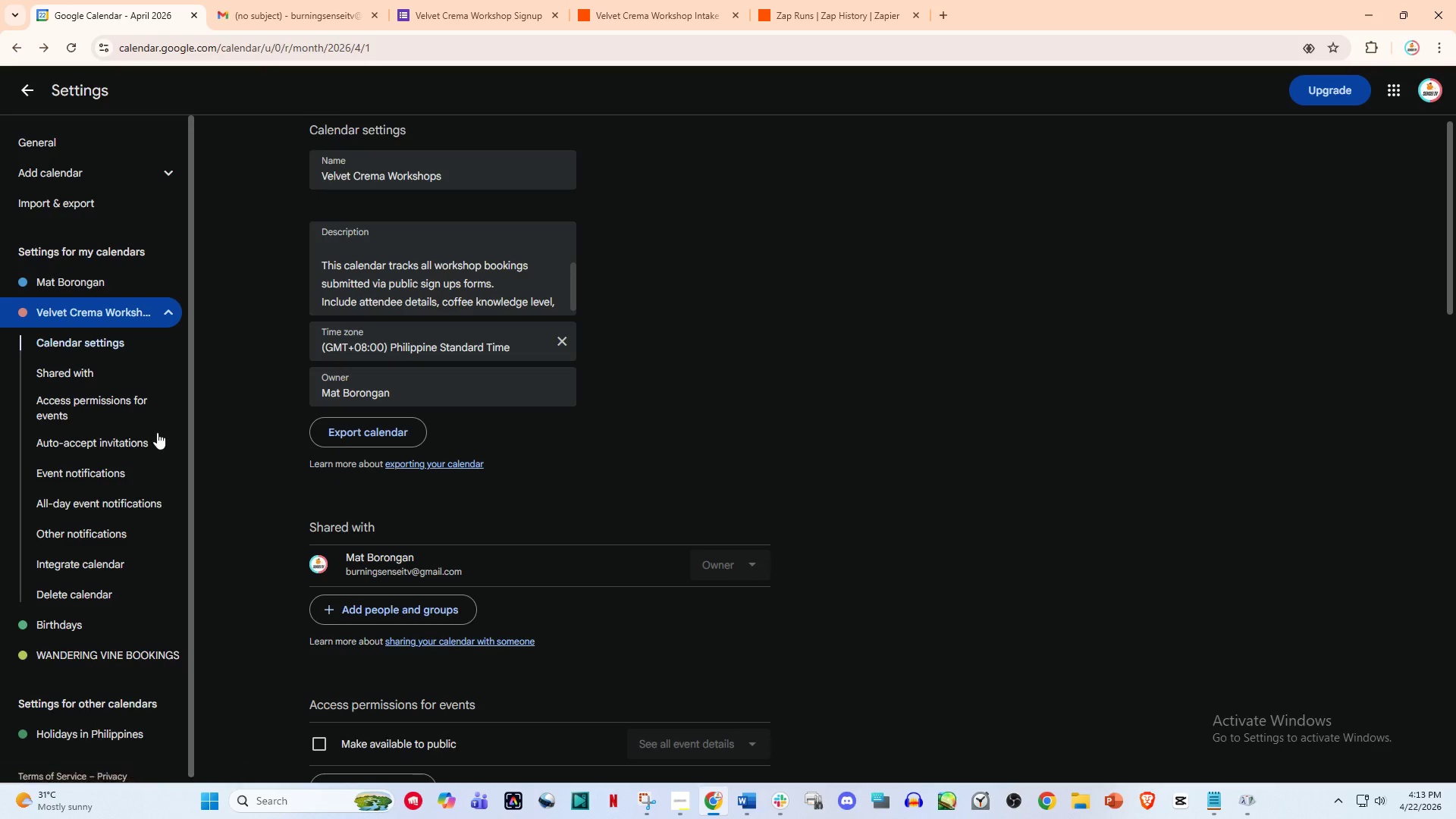 
left_click([97, 336])
 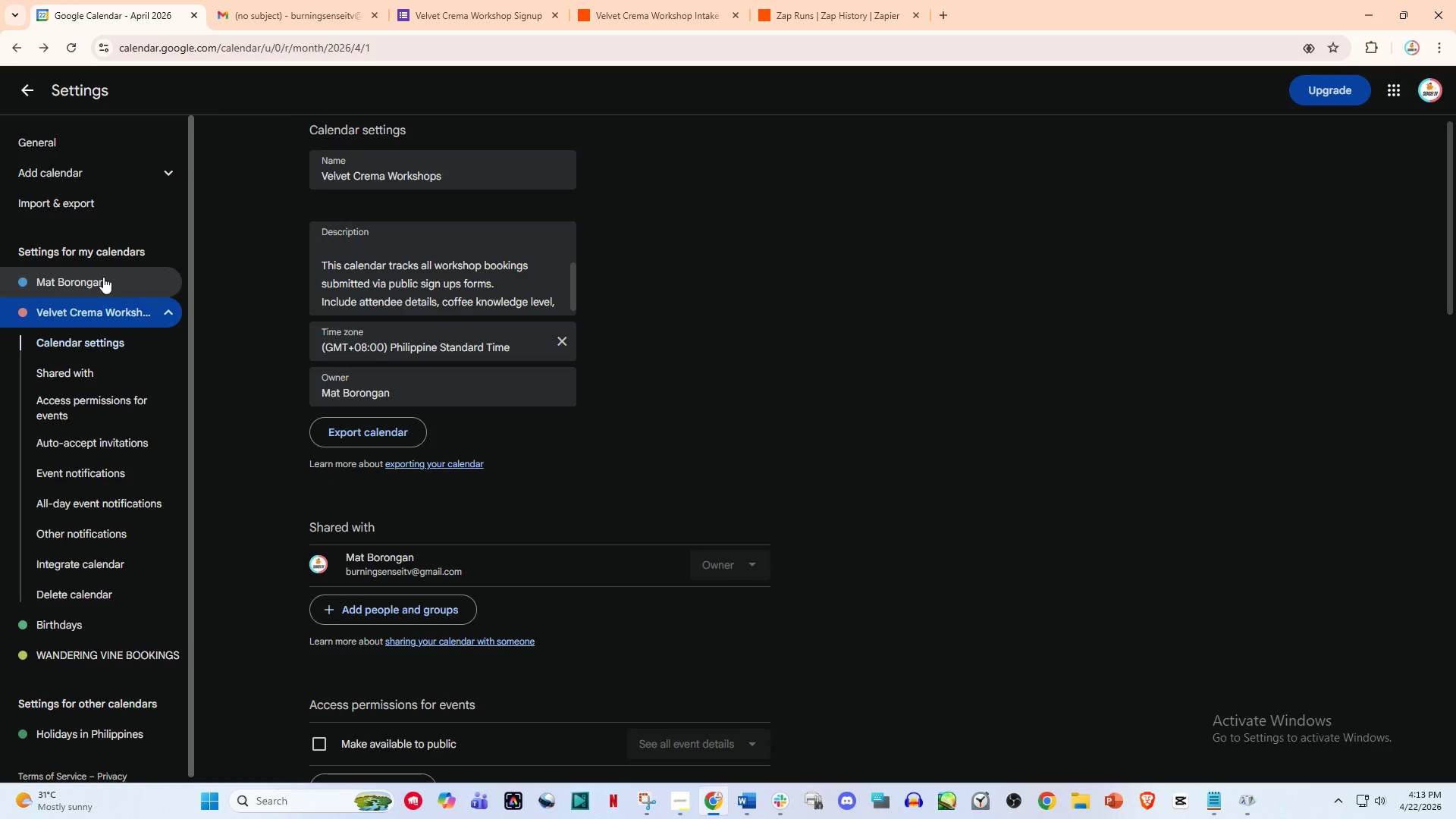 
left_click([103, 277])
 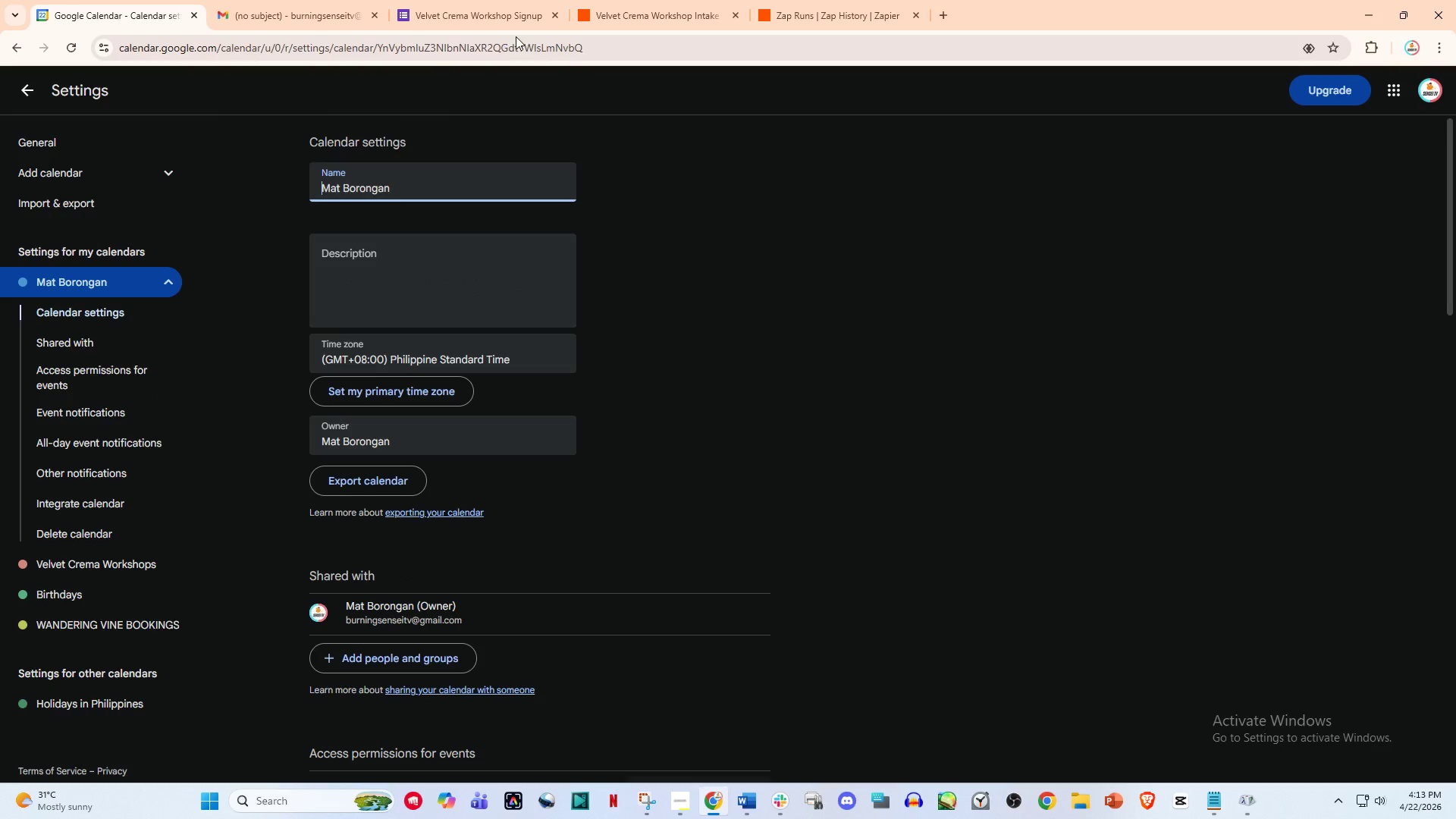 
double_click([661, 0])
 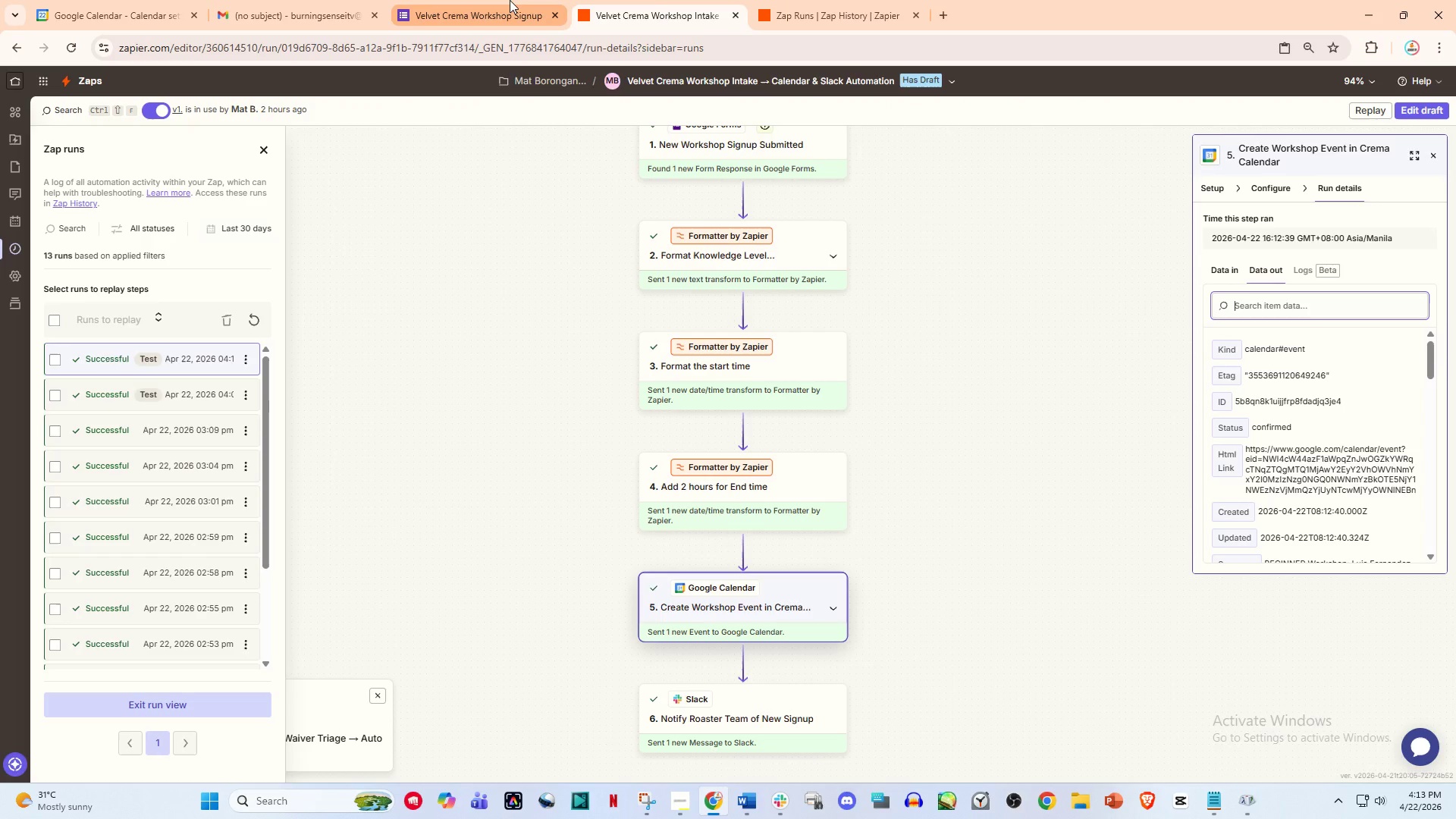 
left_click([510, 0])
 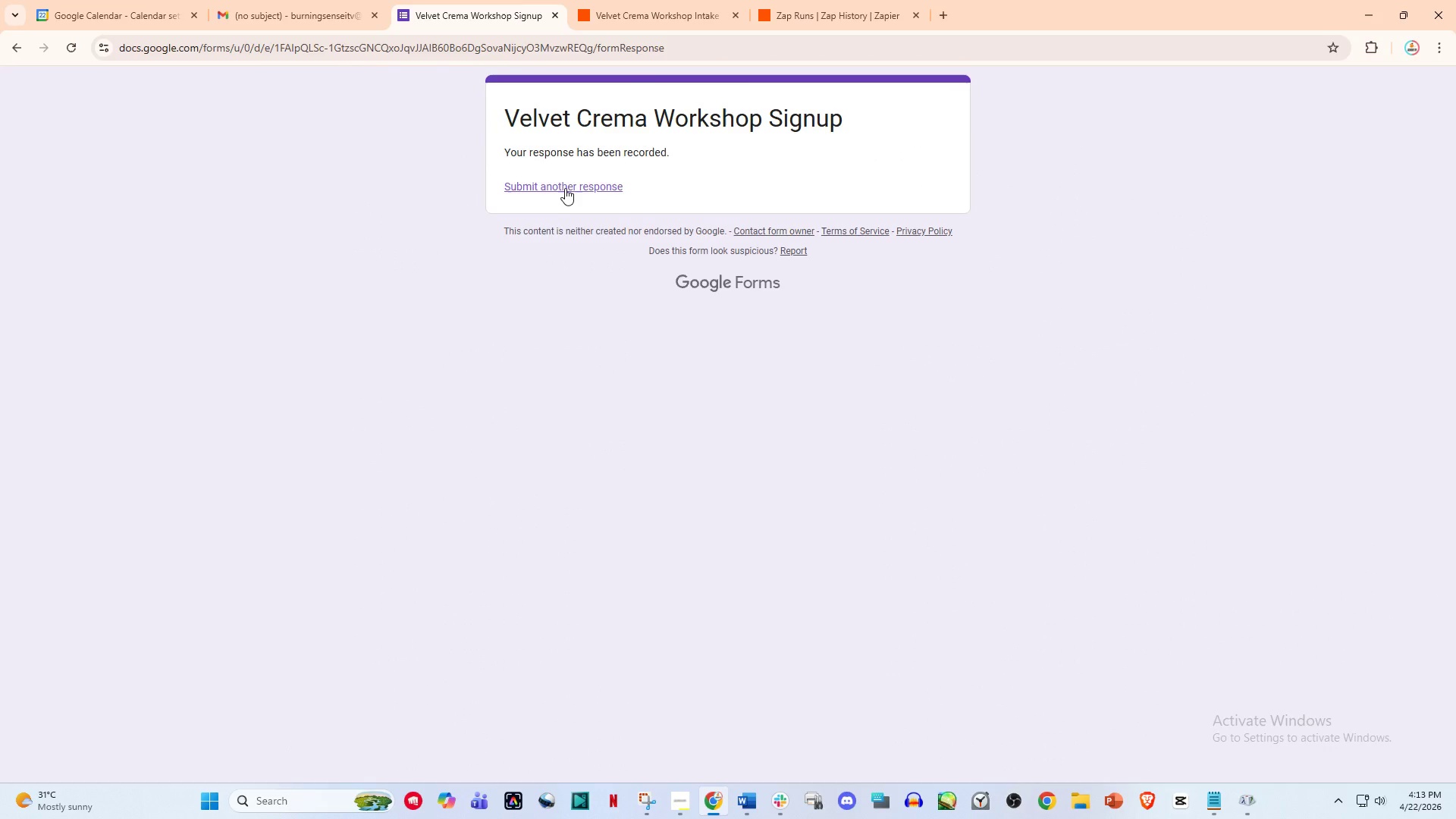 
left_click([568, 187])
 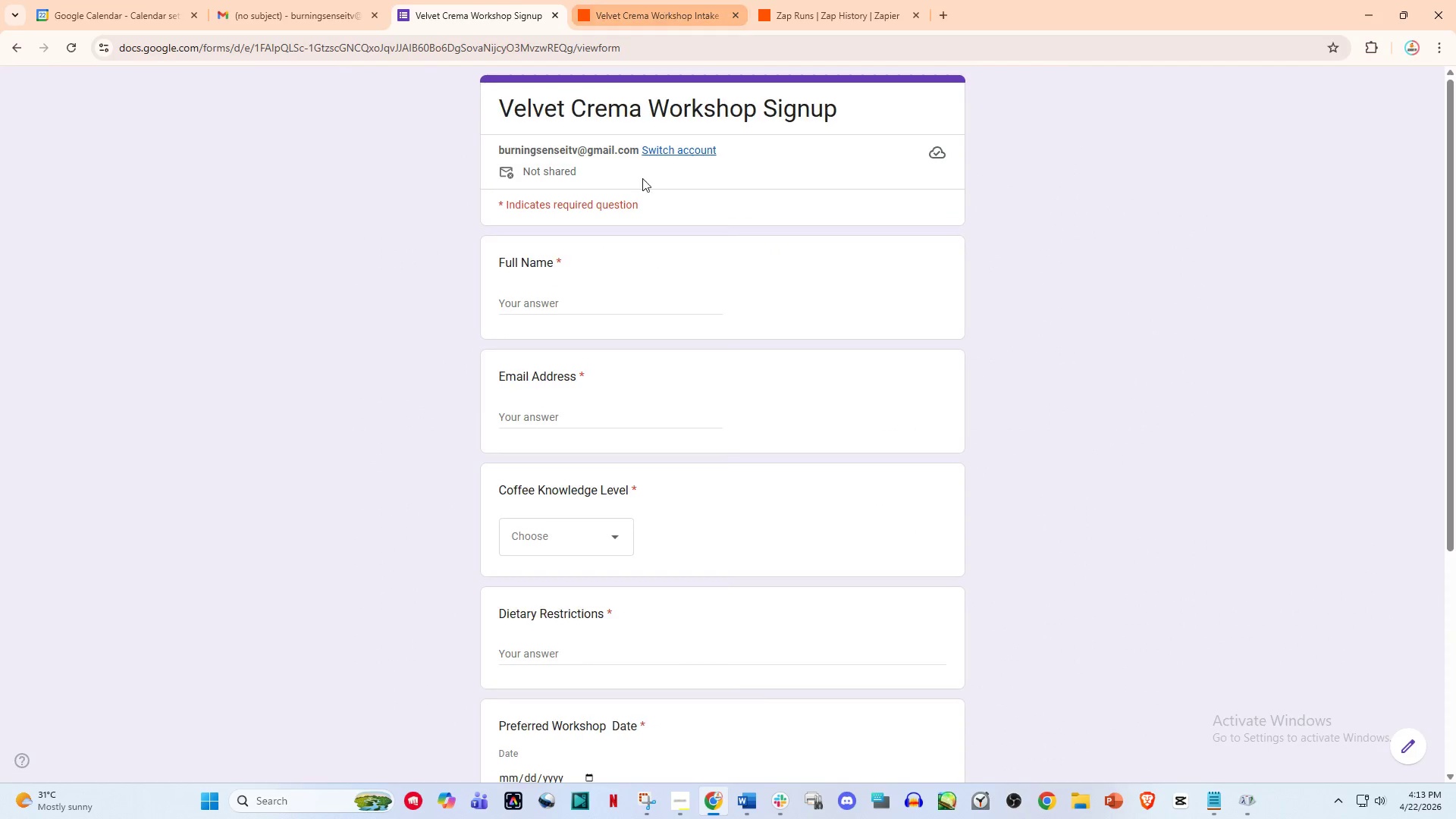 
left_click([573, 303])
 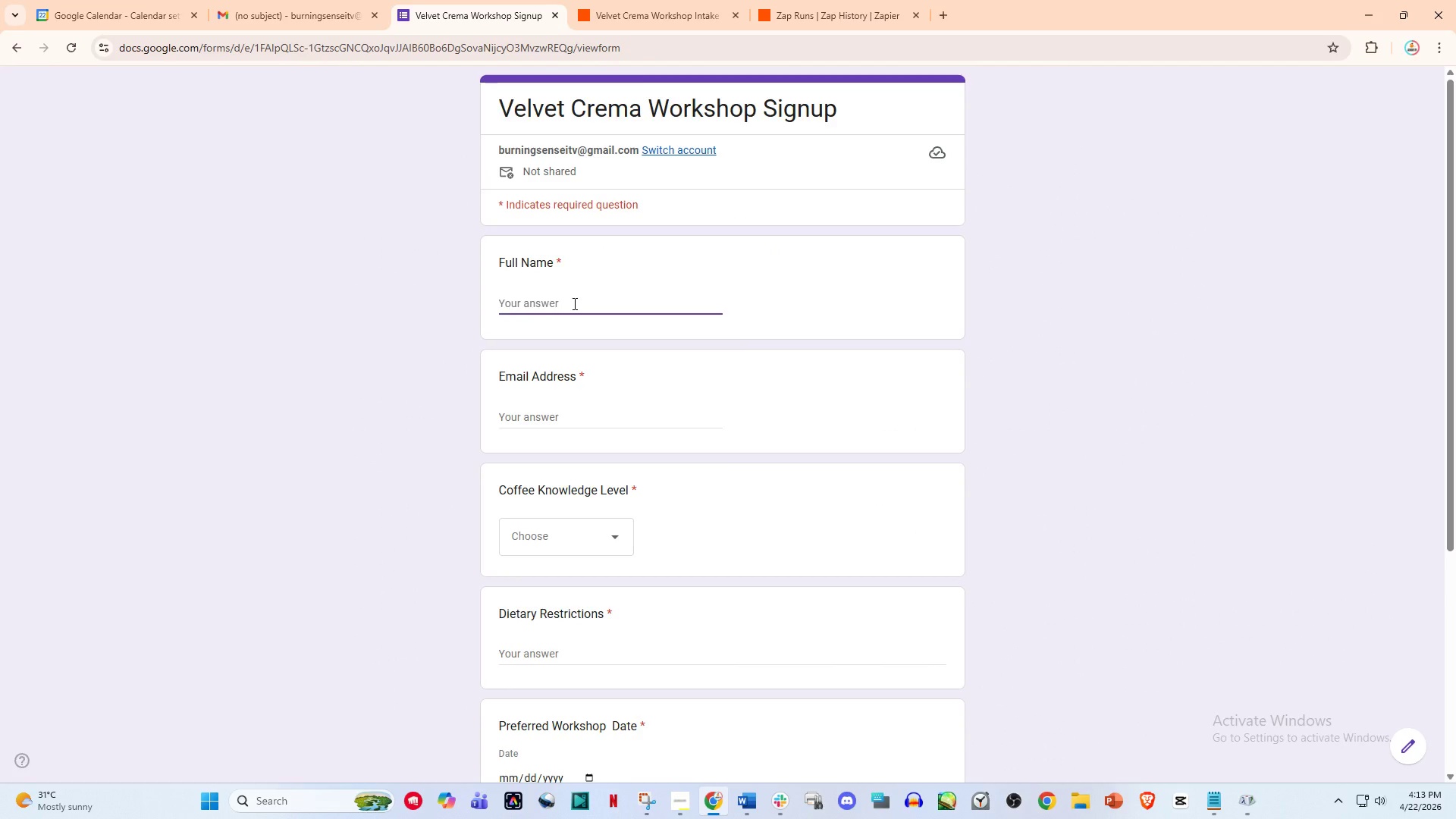 
type(Invi ron)
 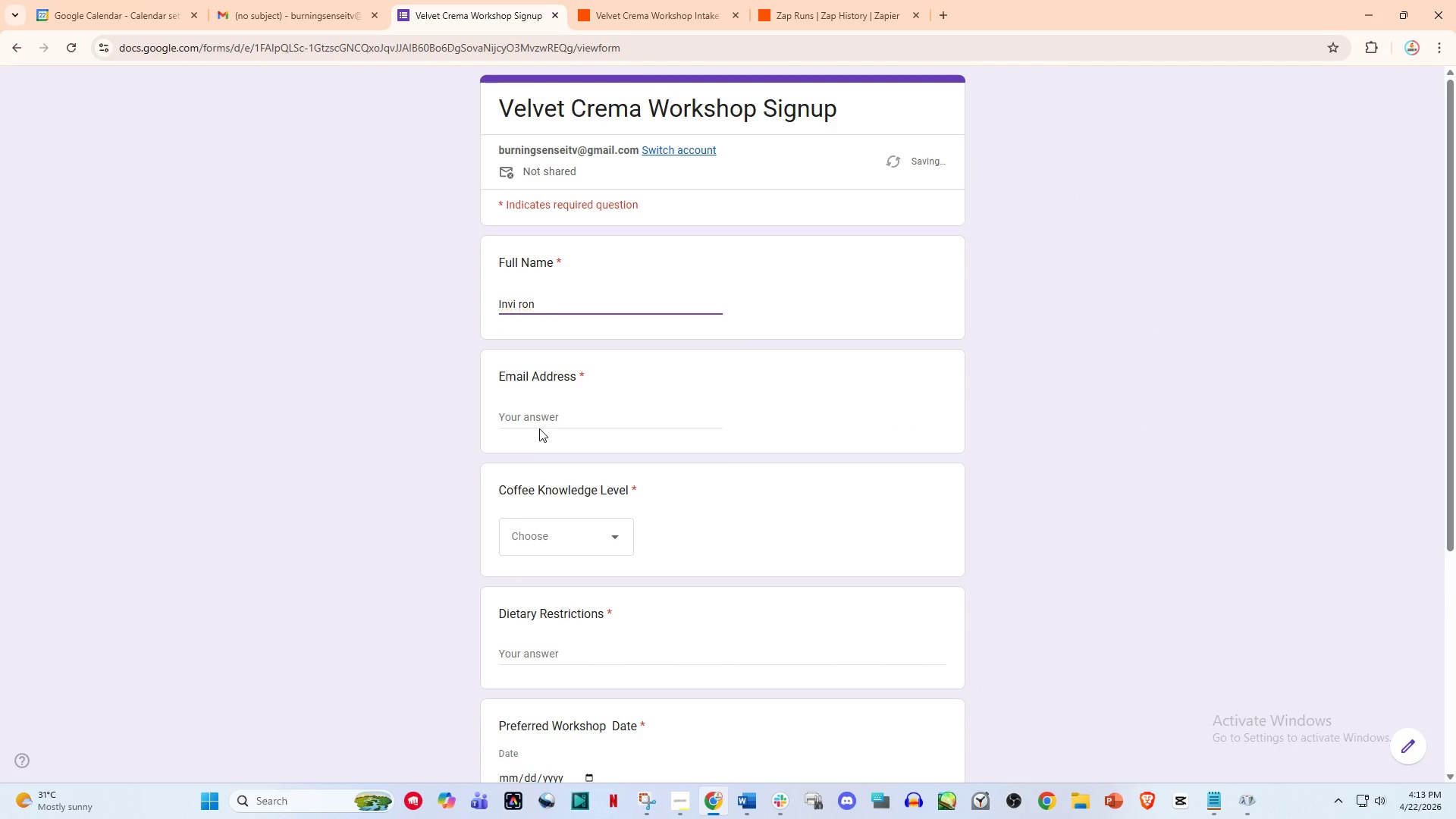 
double_click([542, 419])
 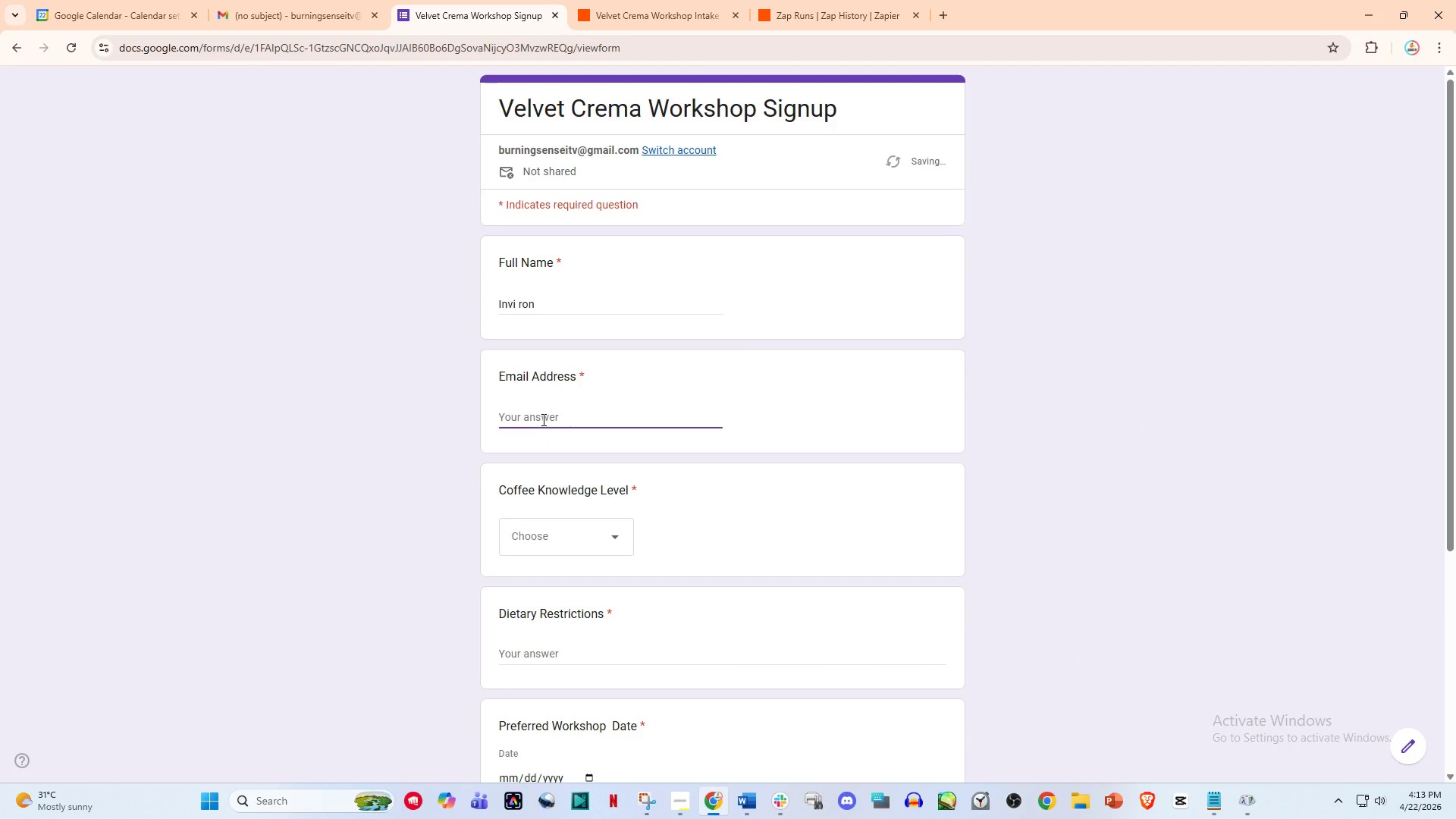 
type(investatyourownriks)
key(Backspace)
key(Backspace)
type(sk425@gmail.,c)
key(Backspace)
key(Backspace)
type(com)
 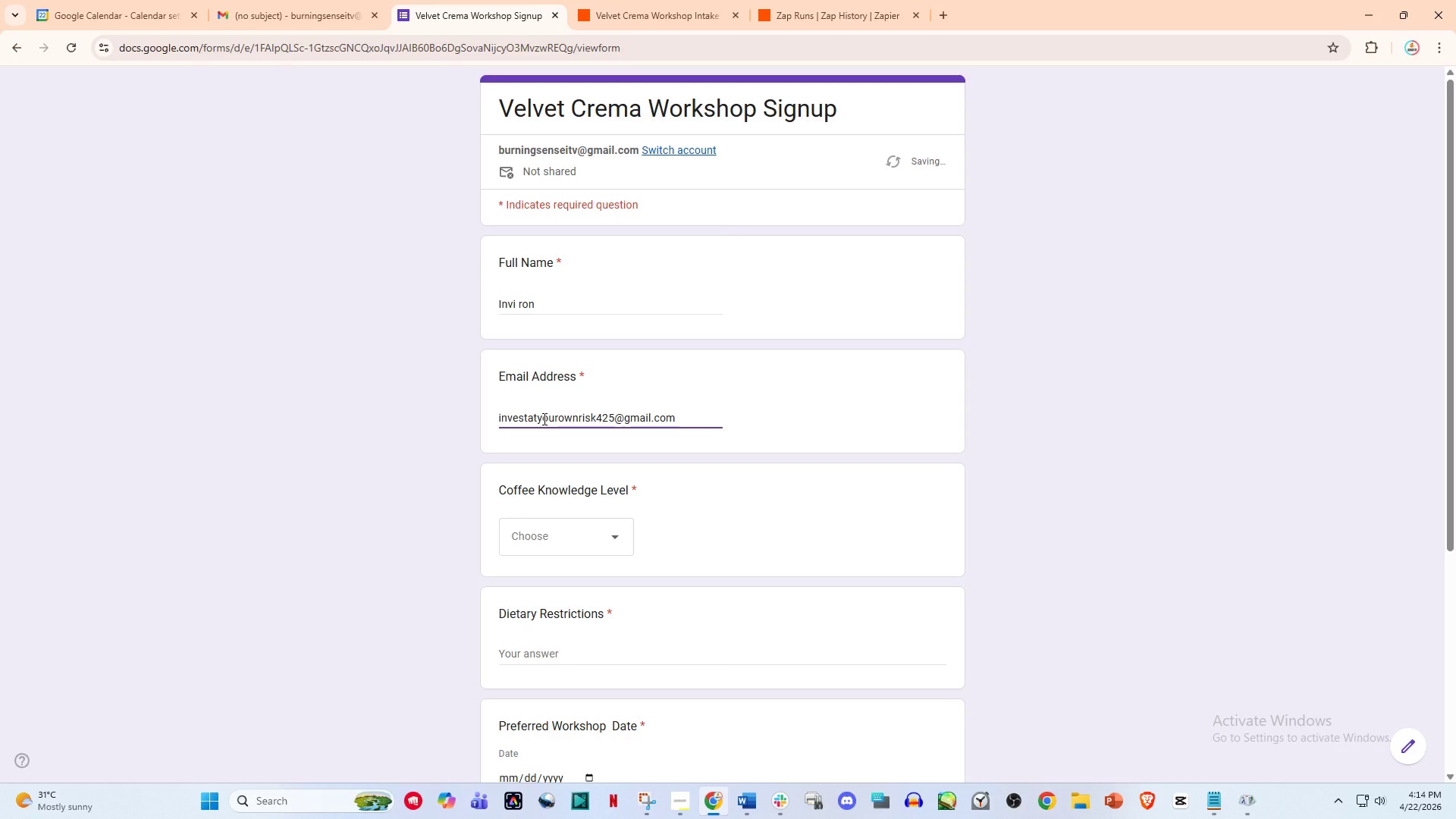 
scroll: coordinate [551, 429], scroll_direction: down, amount: 1.0
 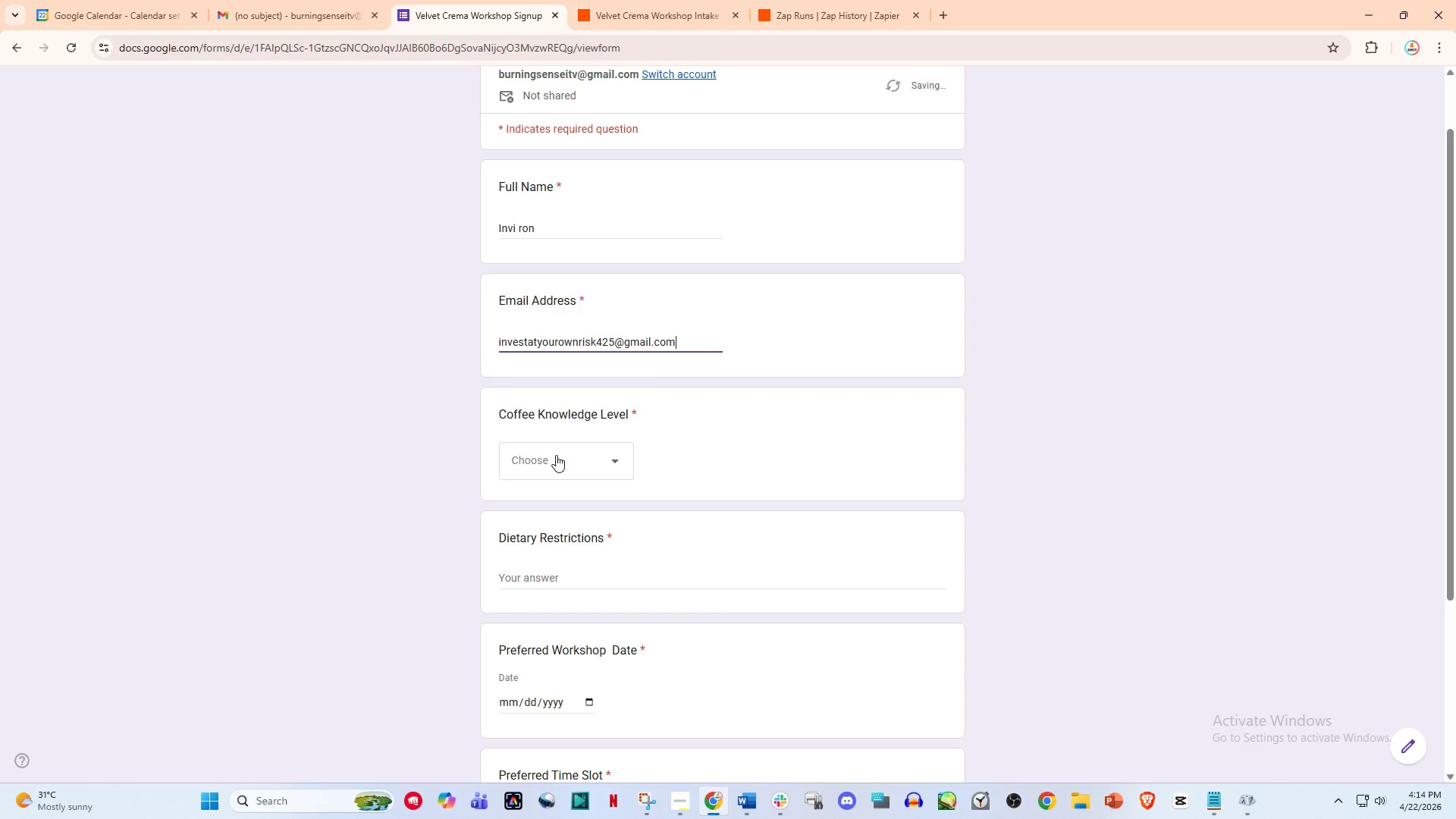 
left_click([561, 453])
 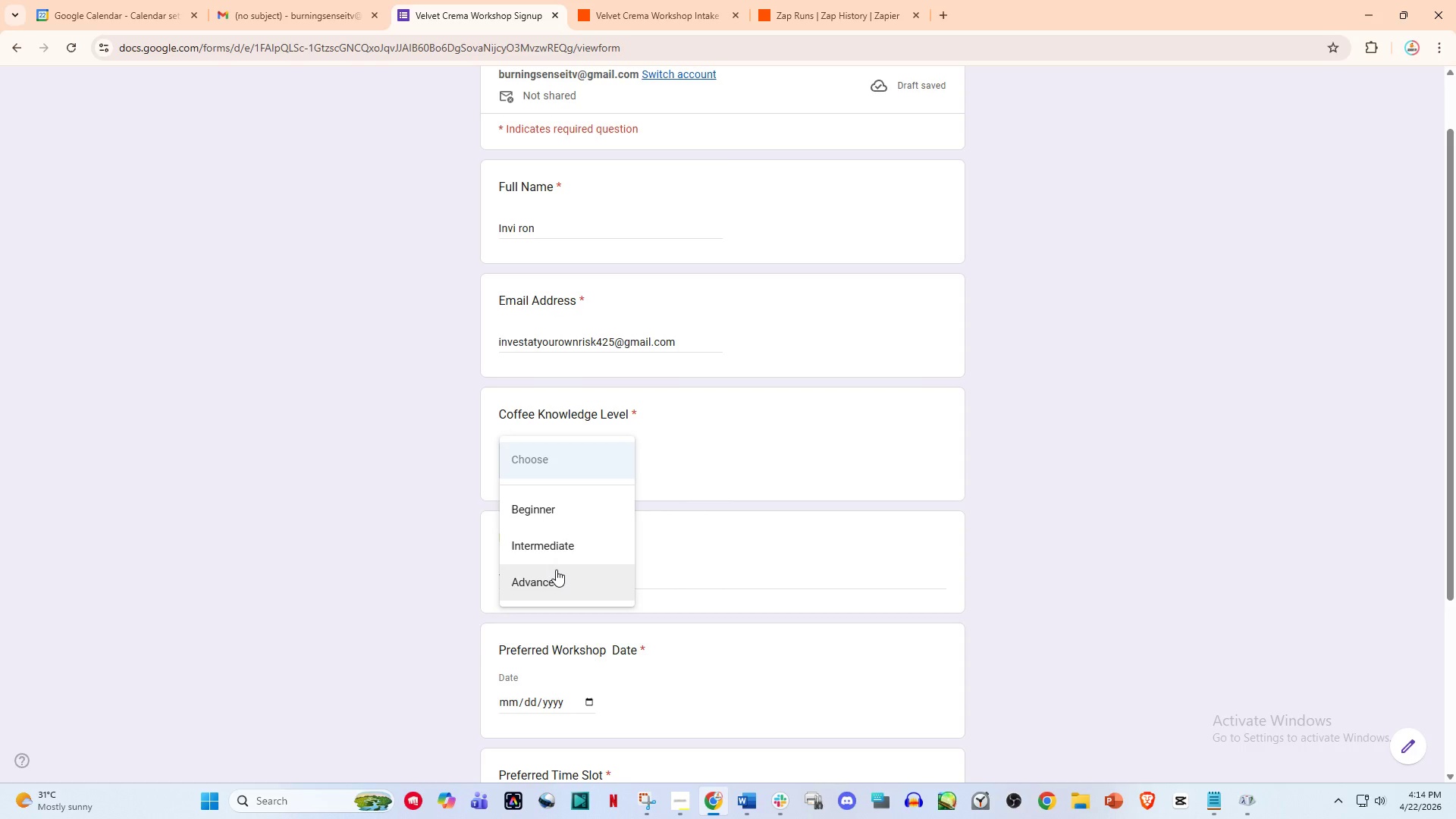 
left_click([561, 549])
 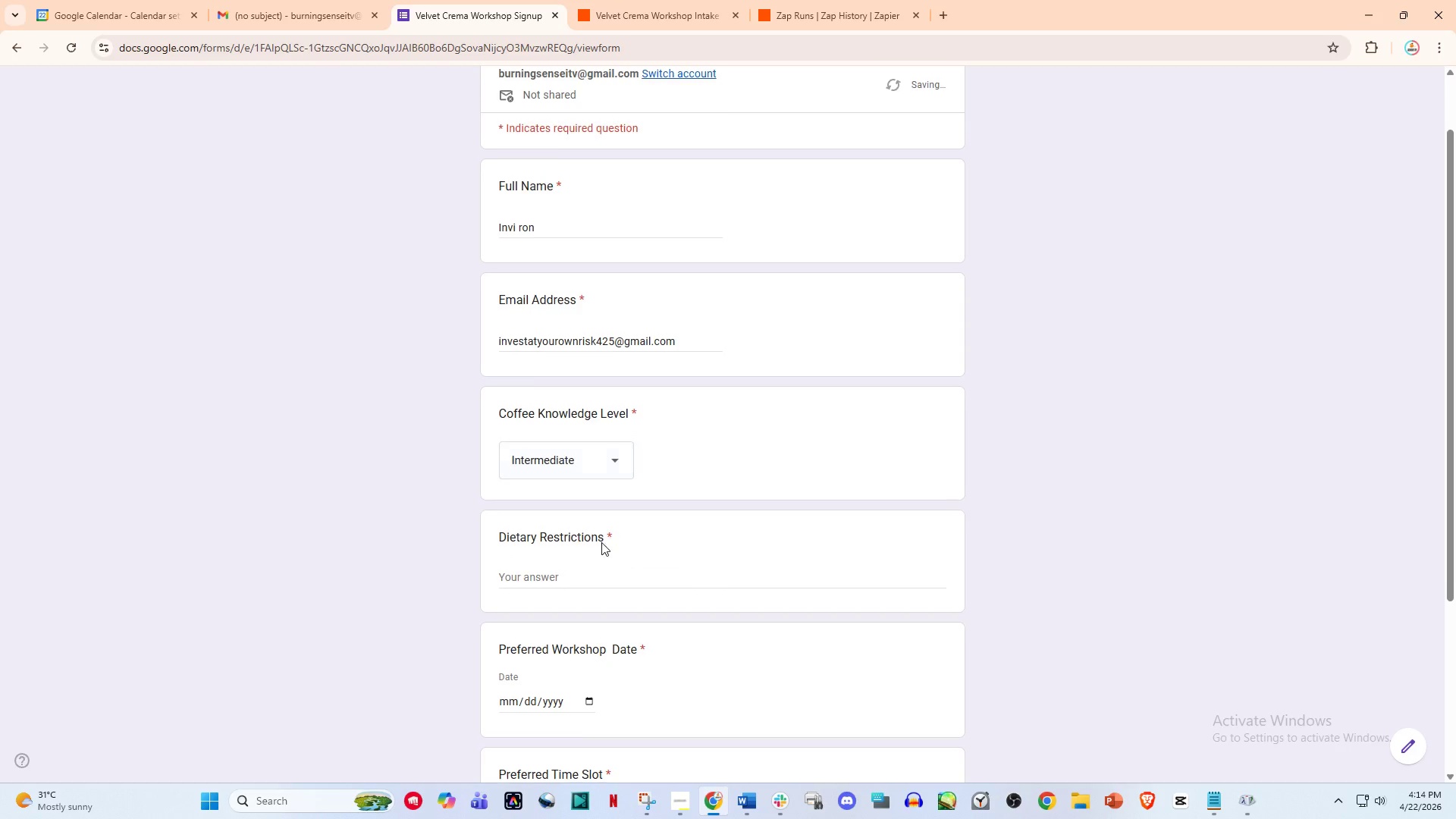 
scroll: coordinate [601, 542], scroll_direction: down, amount: 3.0
 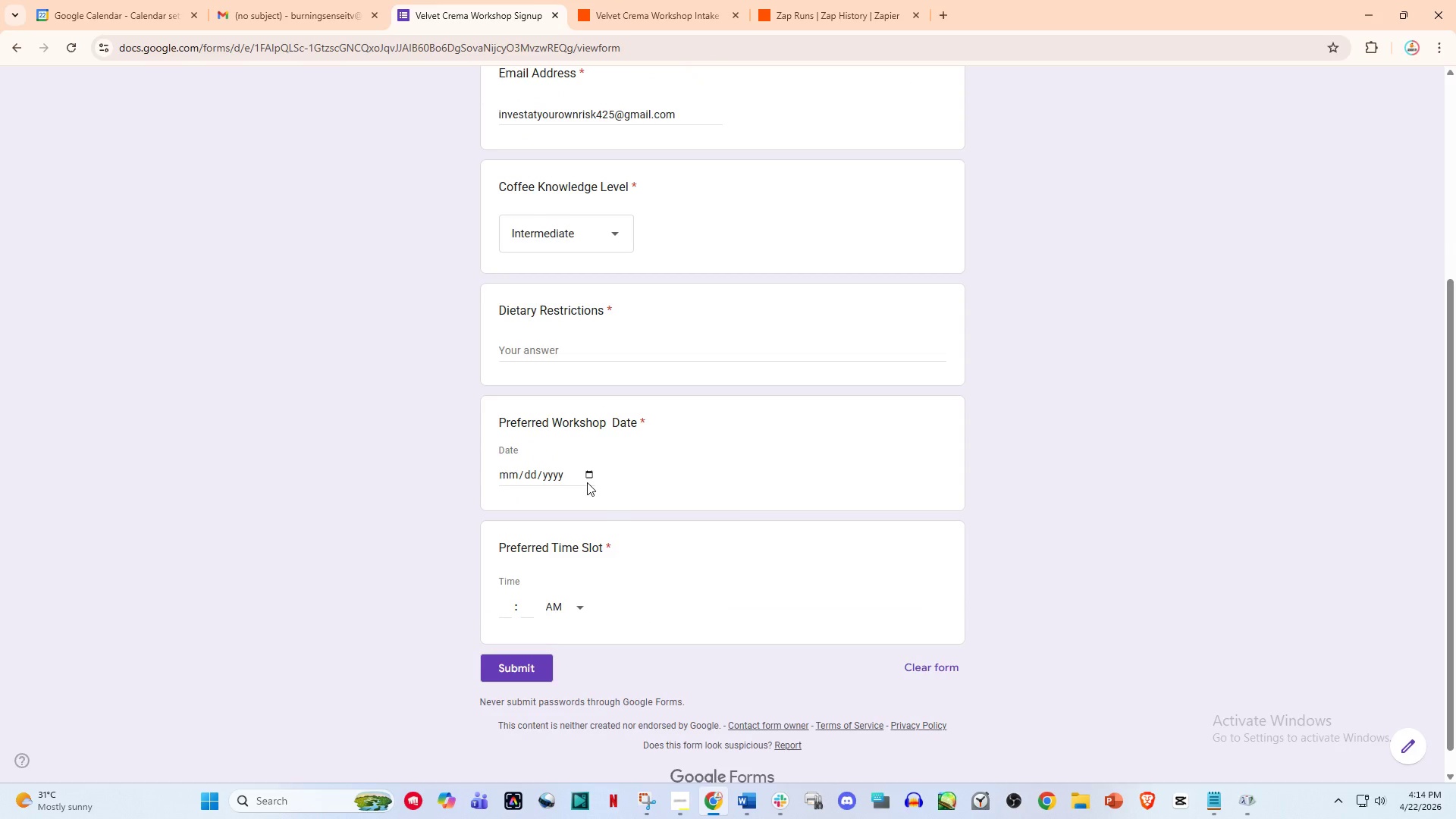 
left_click([587, 478])
 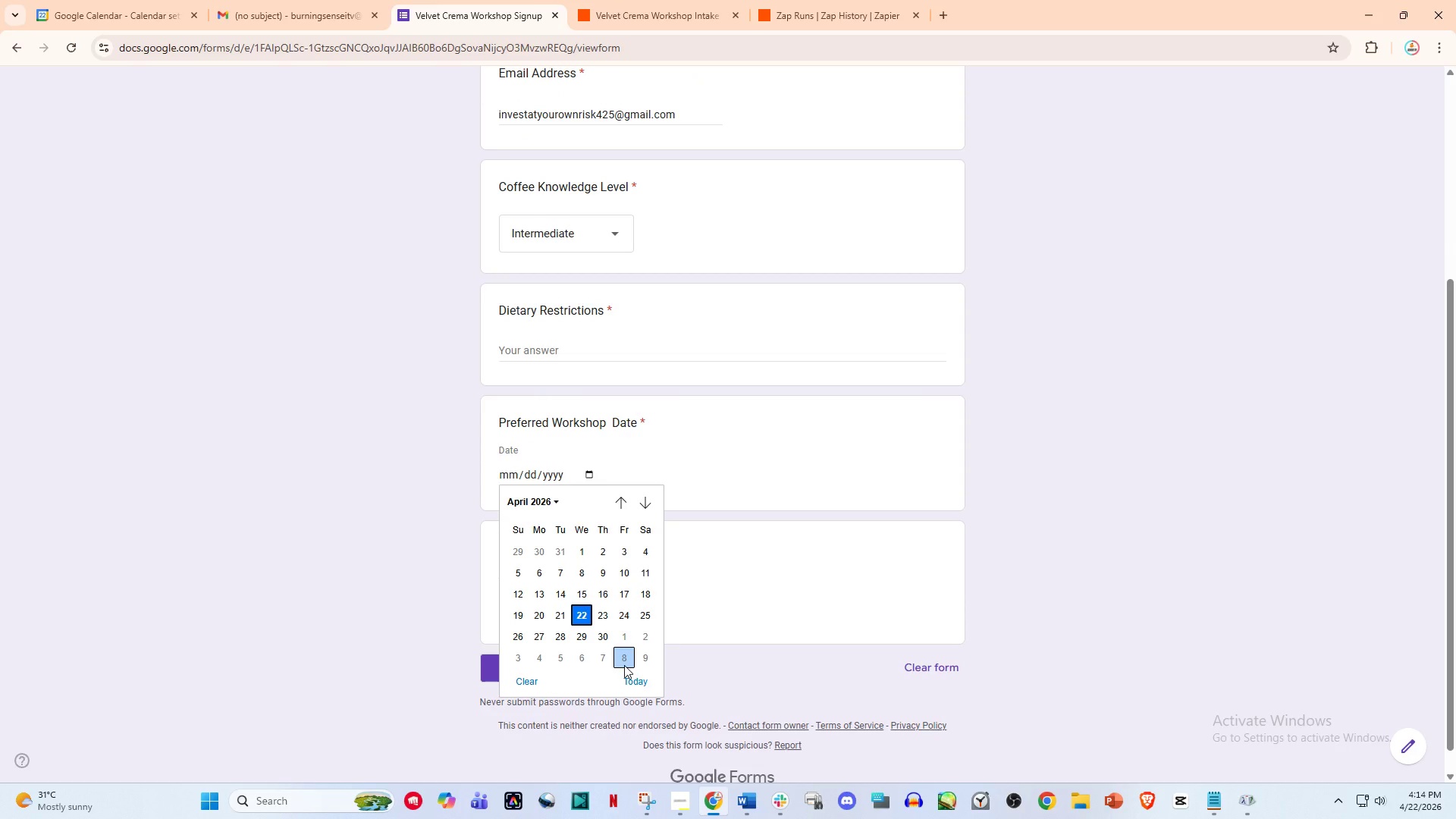 
left_click([648, 502])
 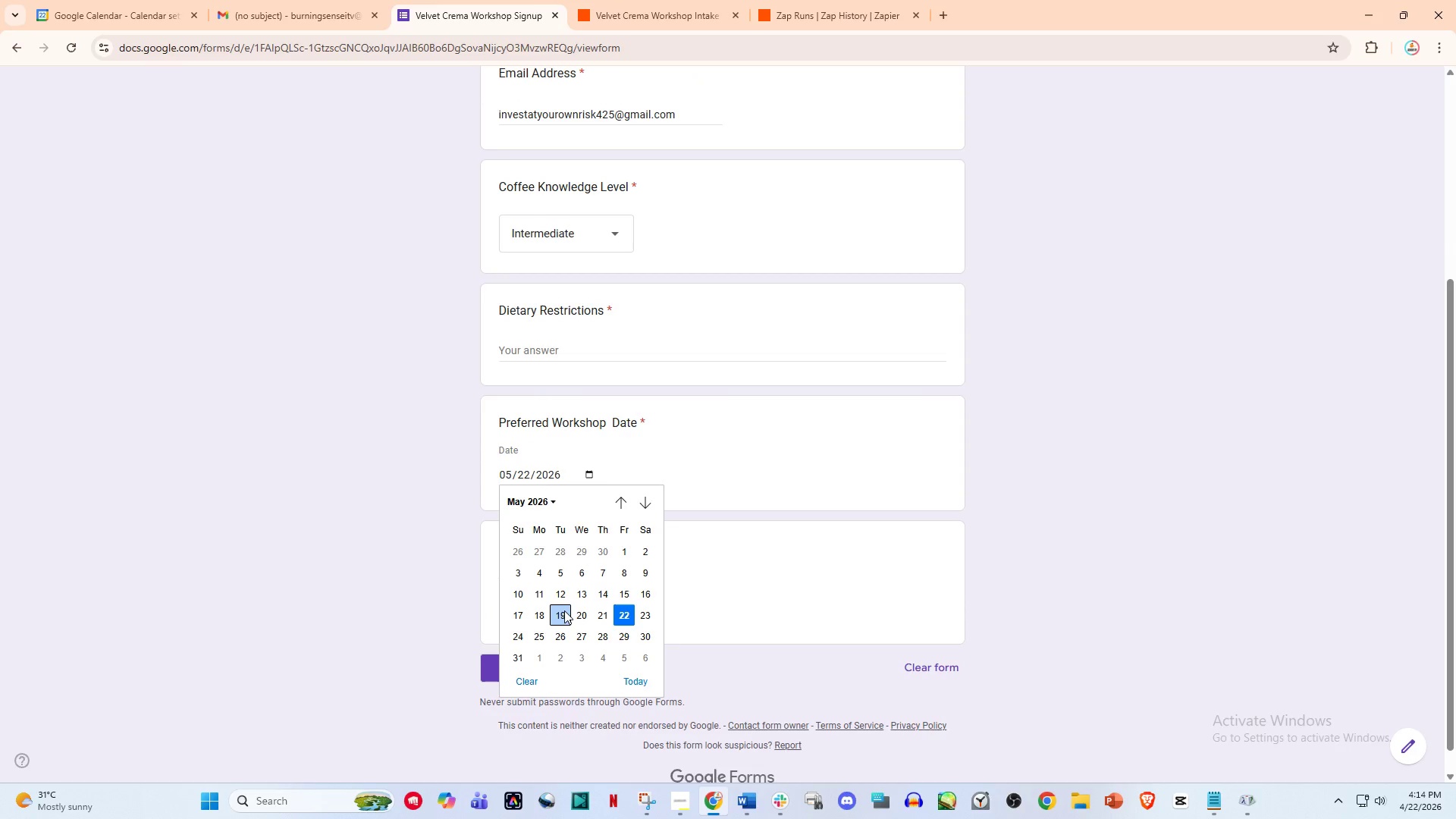 
left_click([564, 611])
 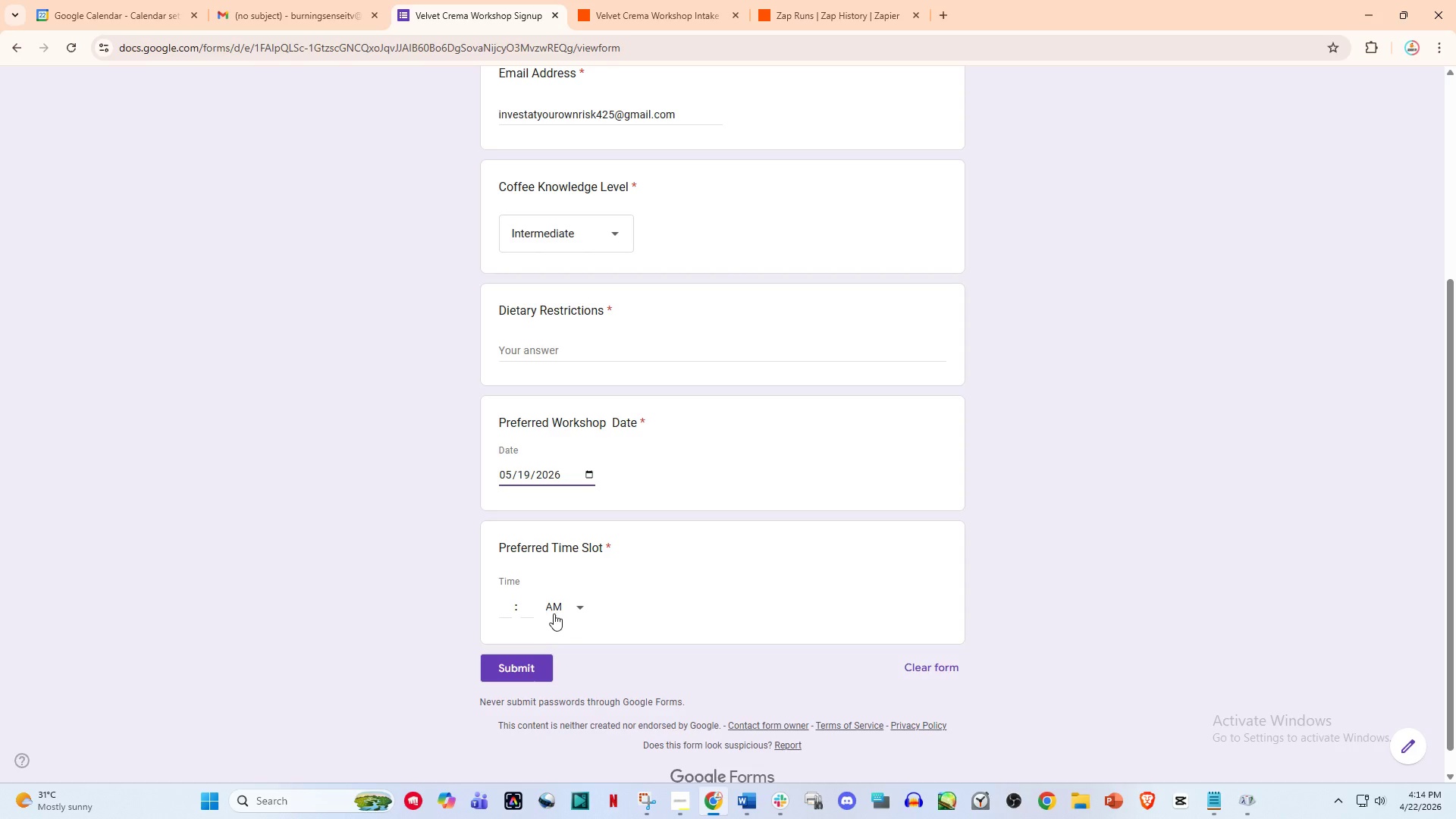 
left_click([508, 613])
 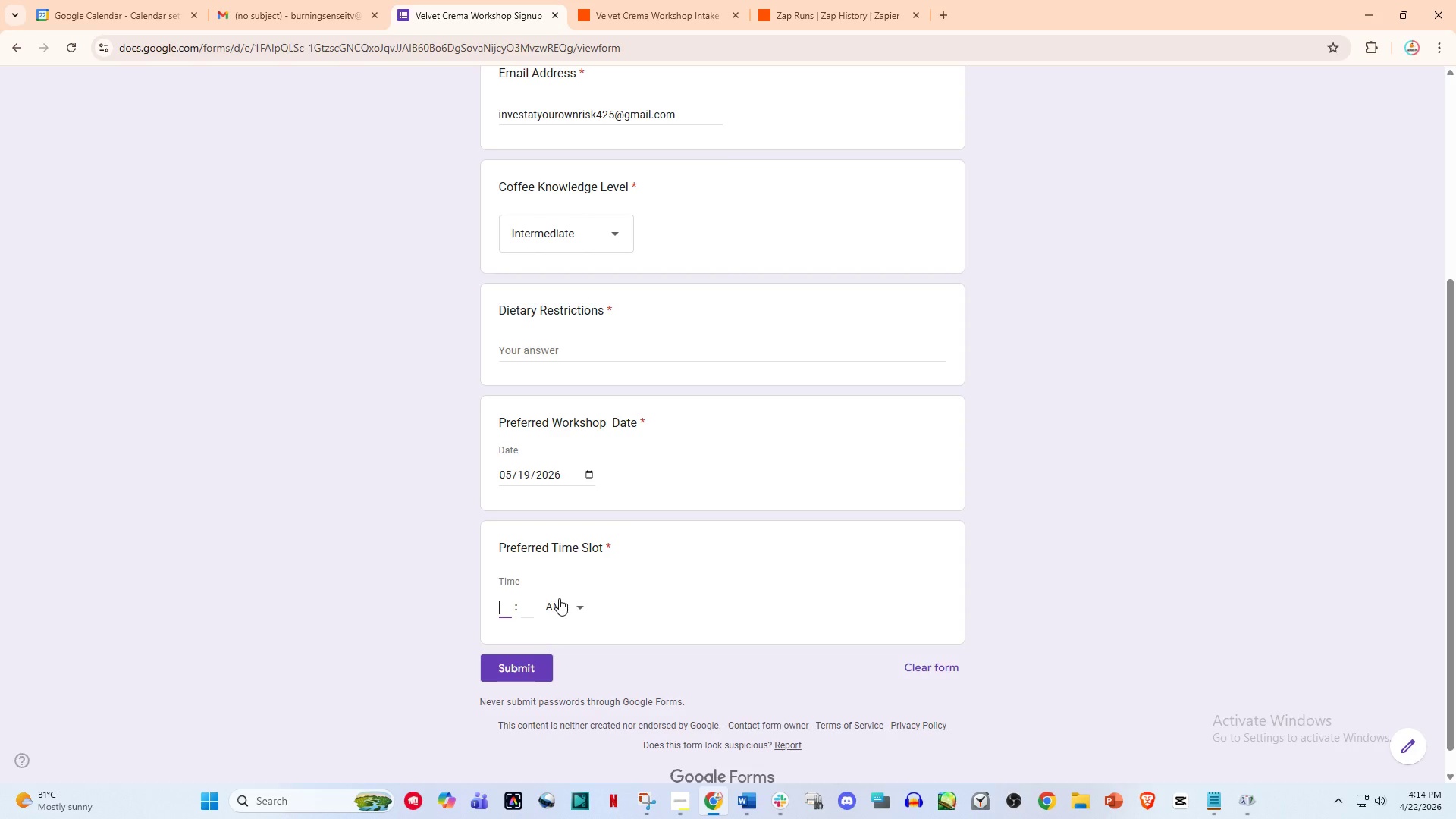 
key(Numpad5)
 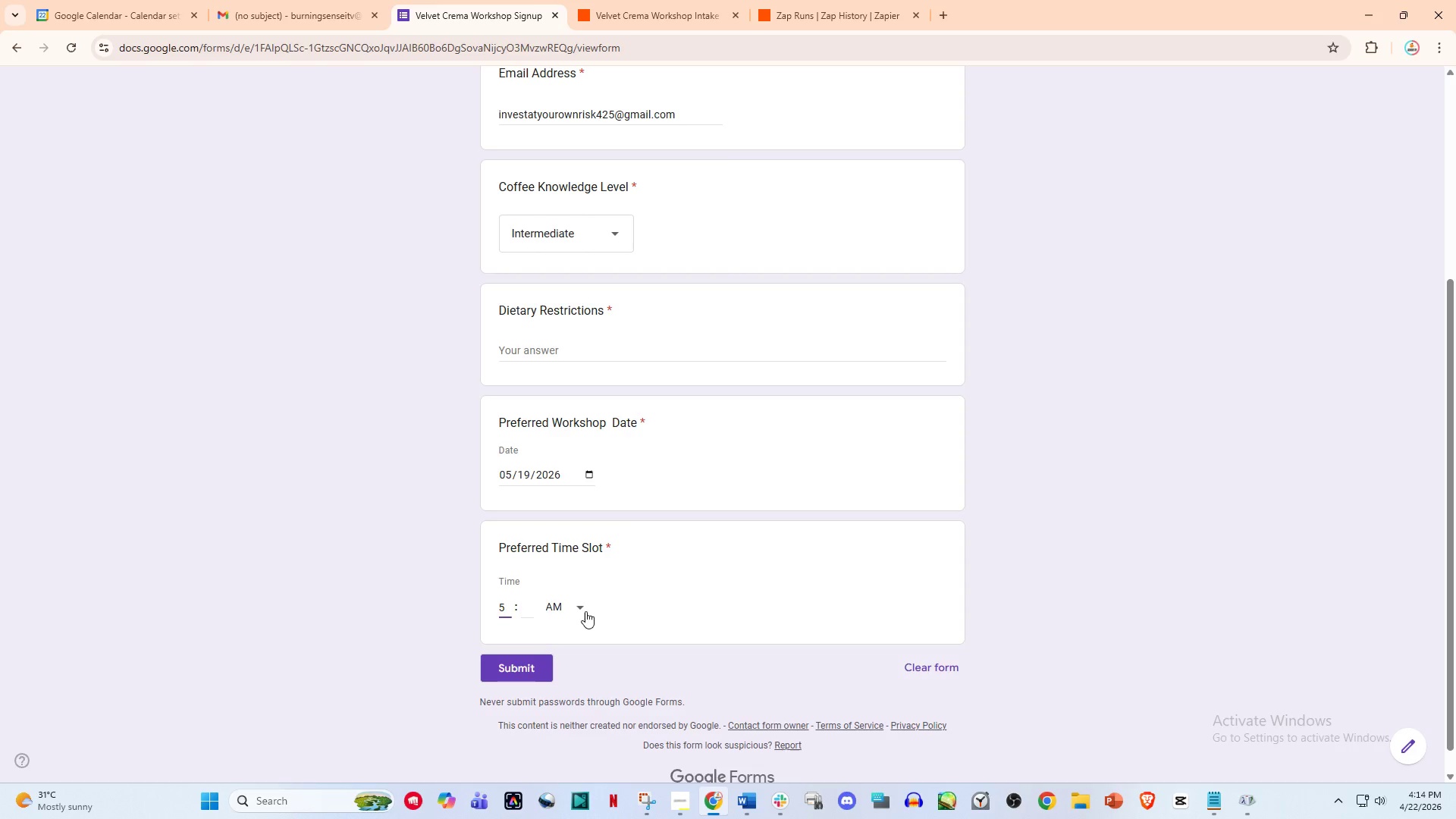 
left_click([582, 613])
 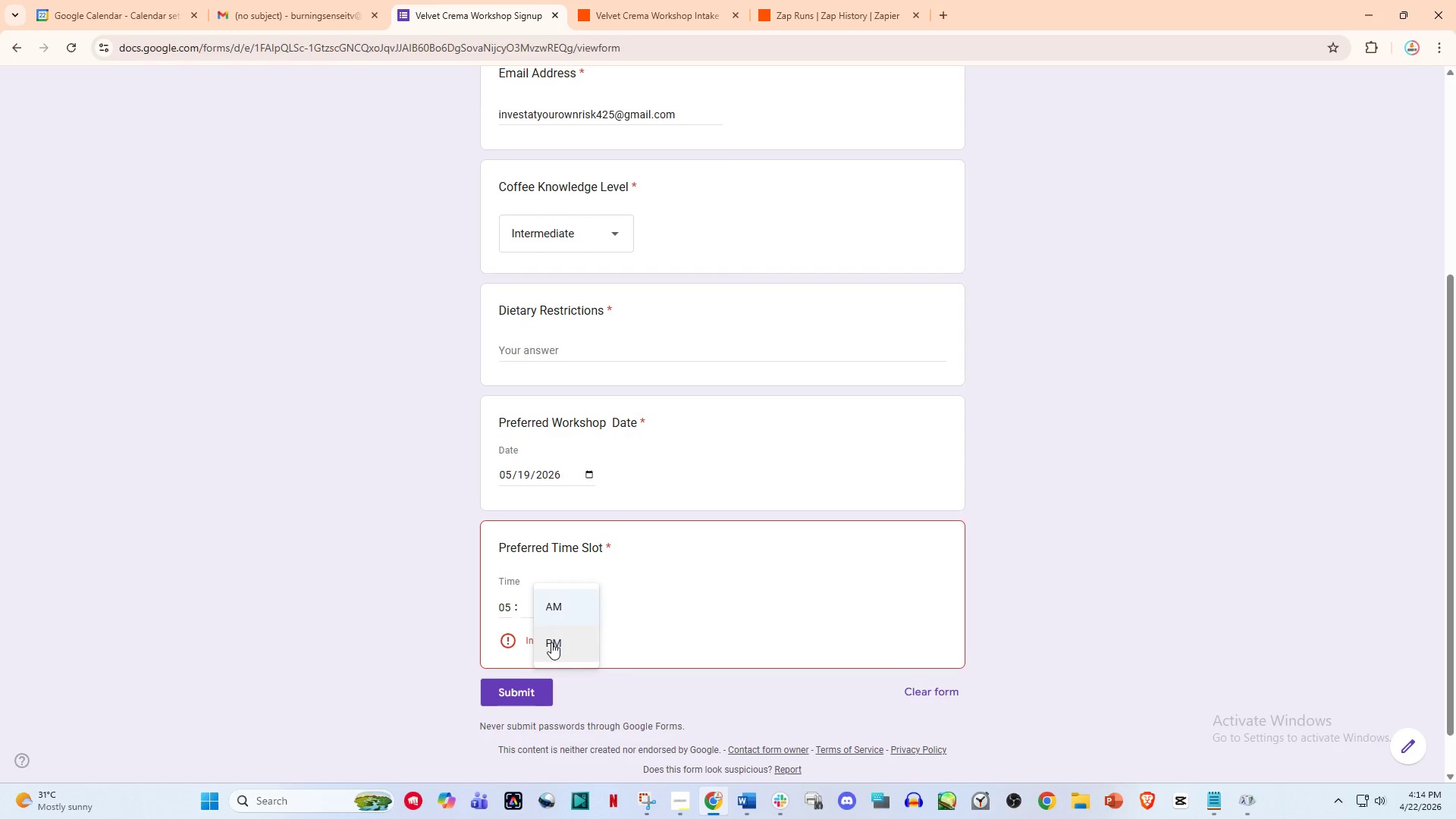 
left_click([551, 642])
 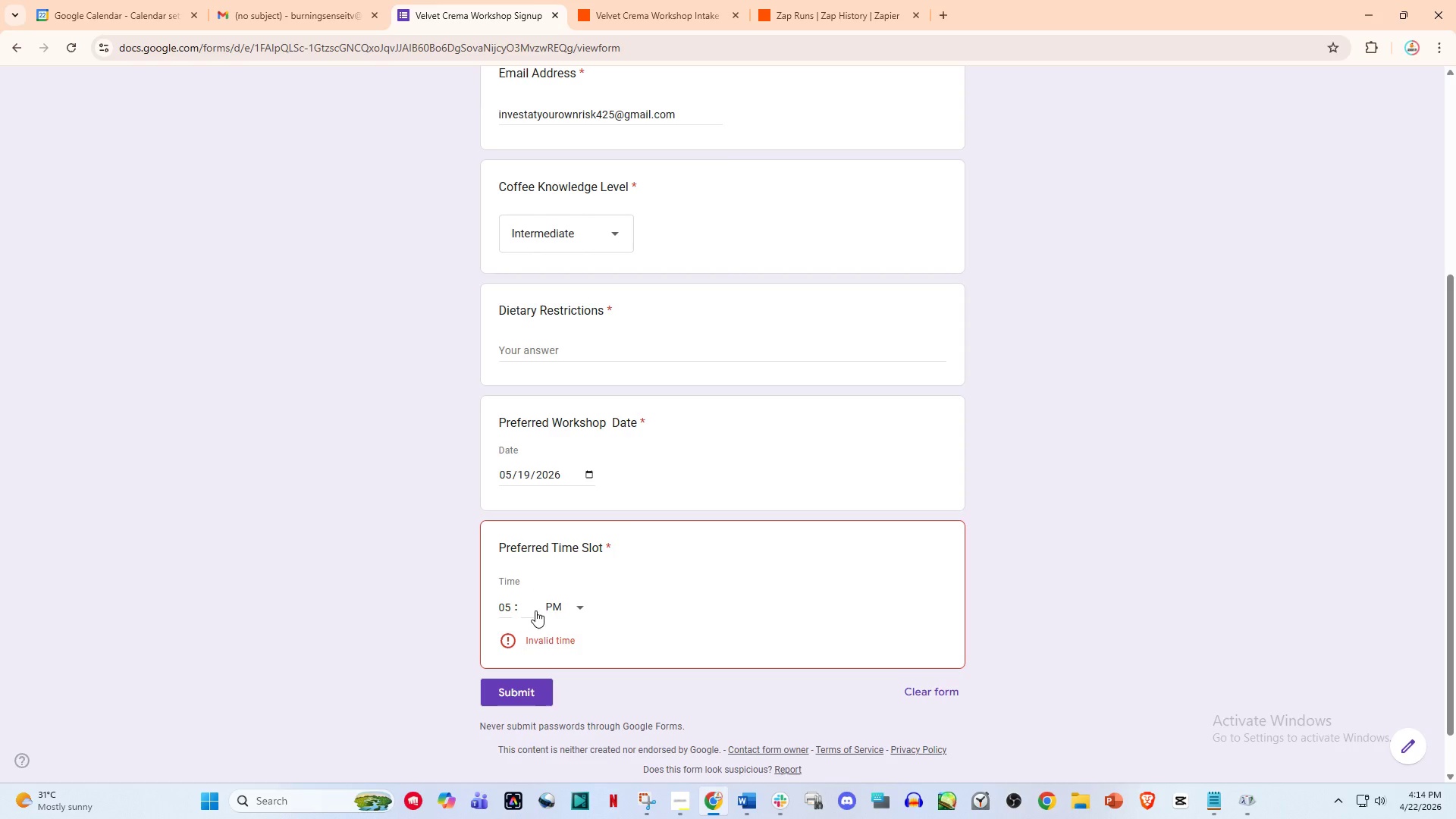 
left_click([536, 608])
 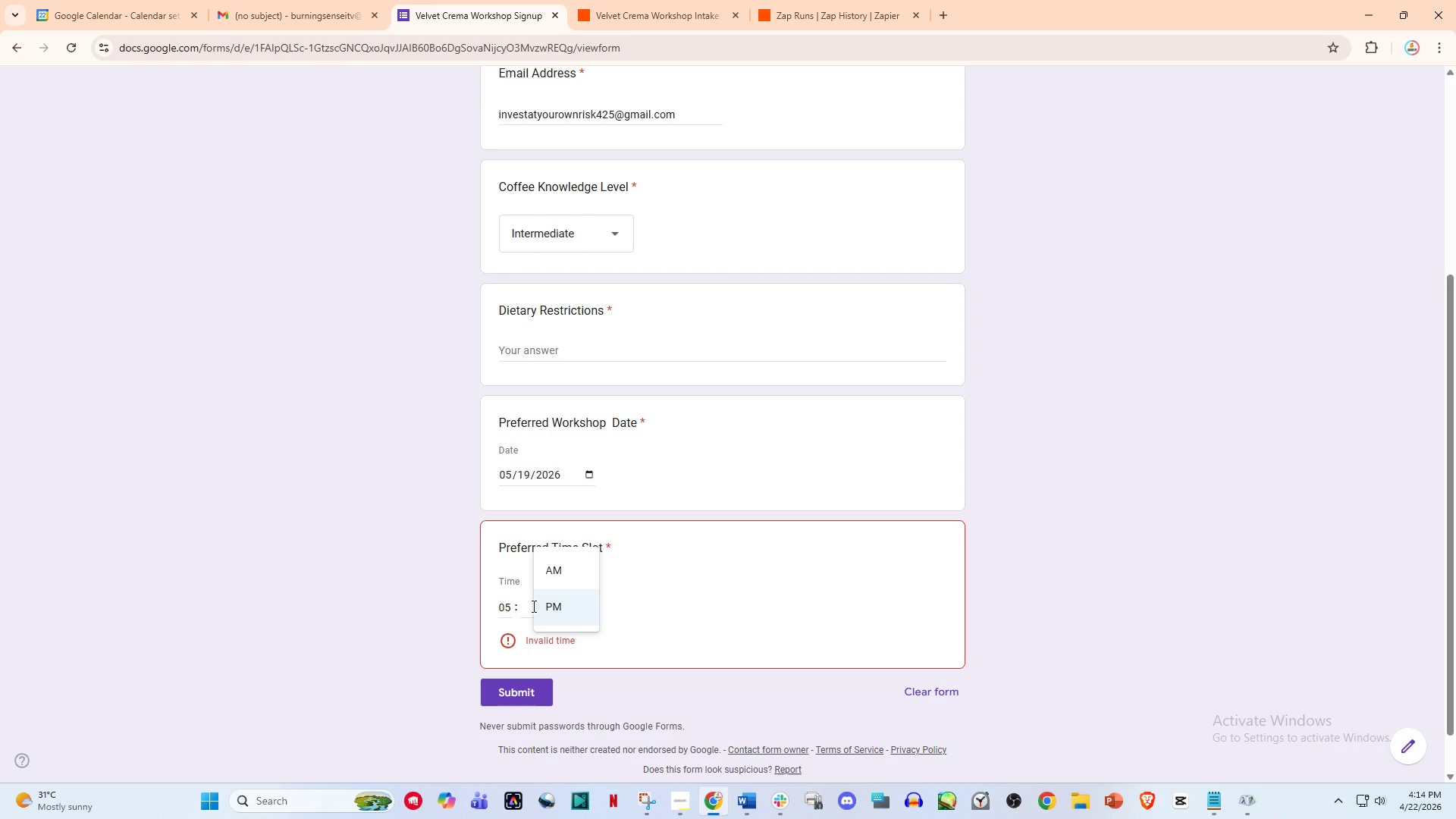 
left_click([532, 606])
 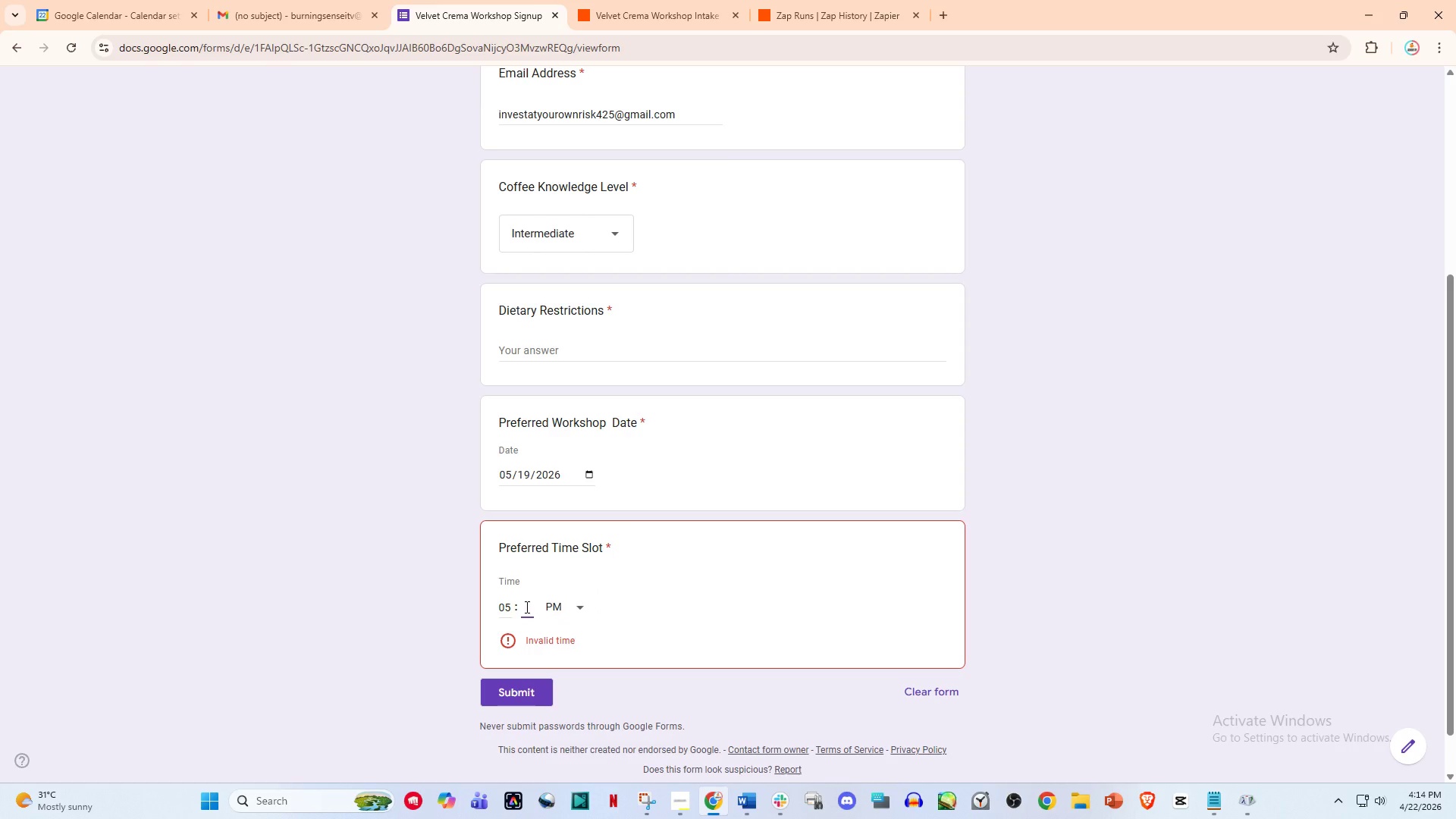 
key(Numpad0)
 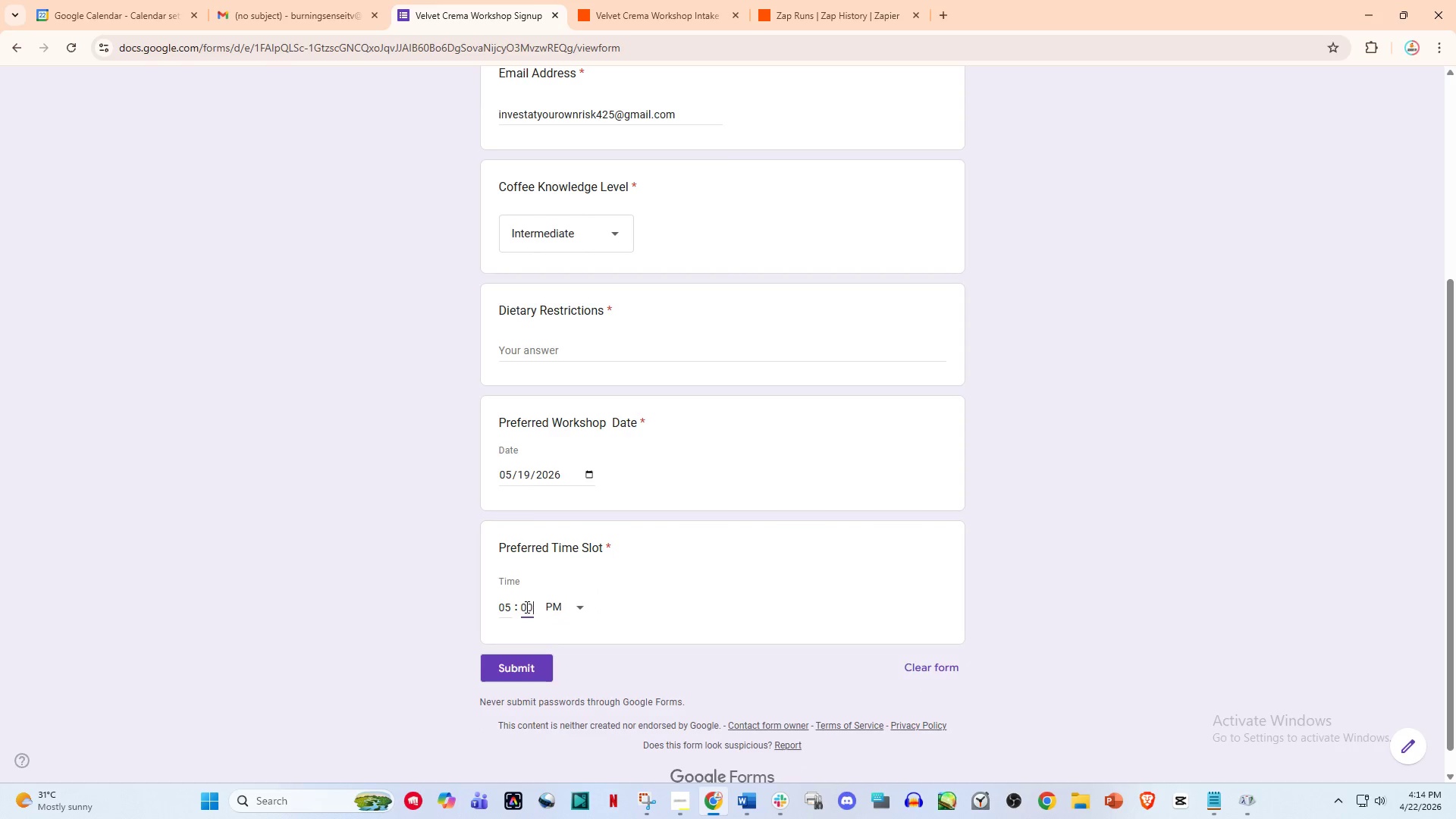 
key(Numpad0)
 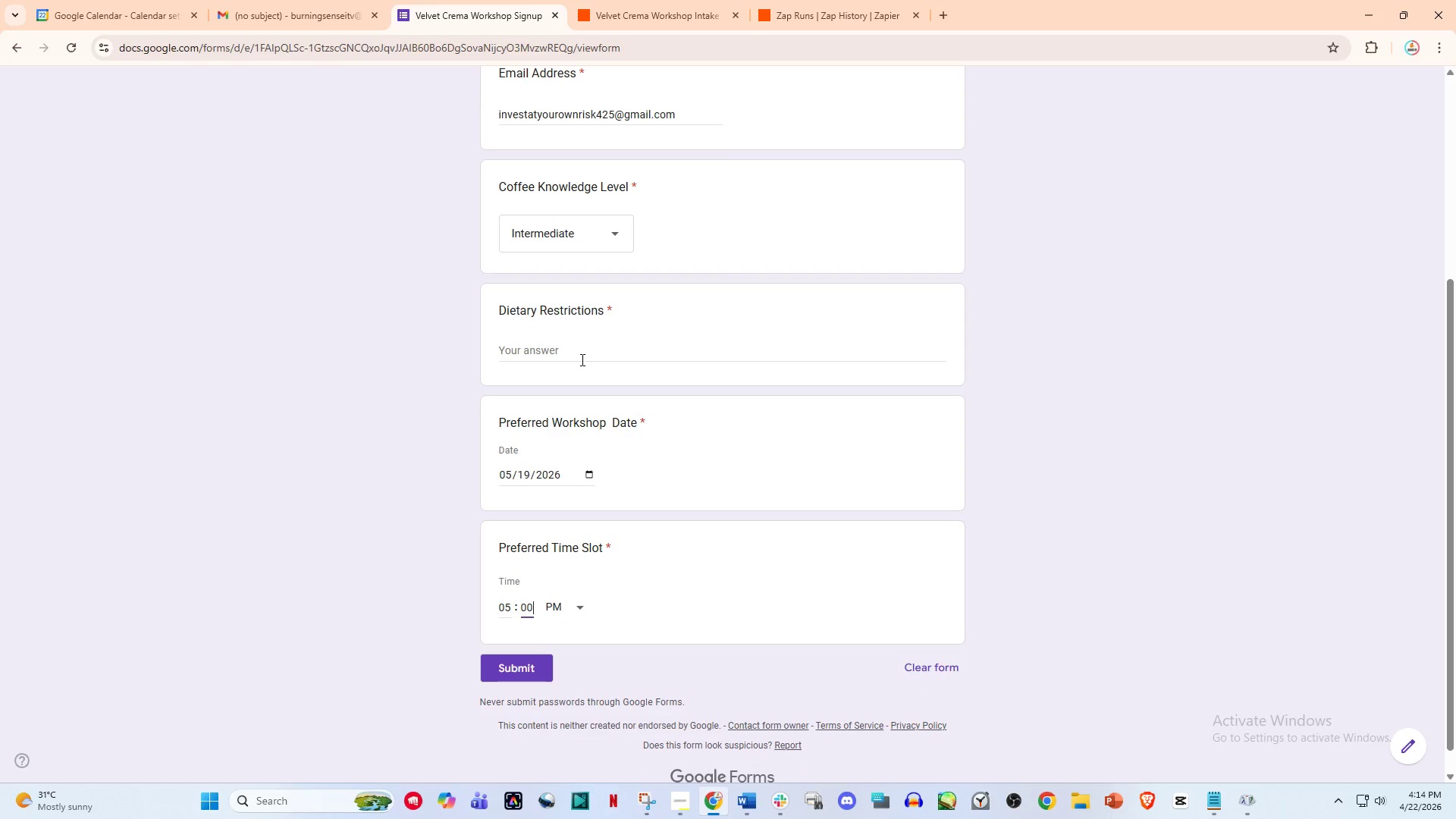 
left_click([579, 351])
 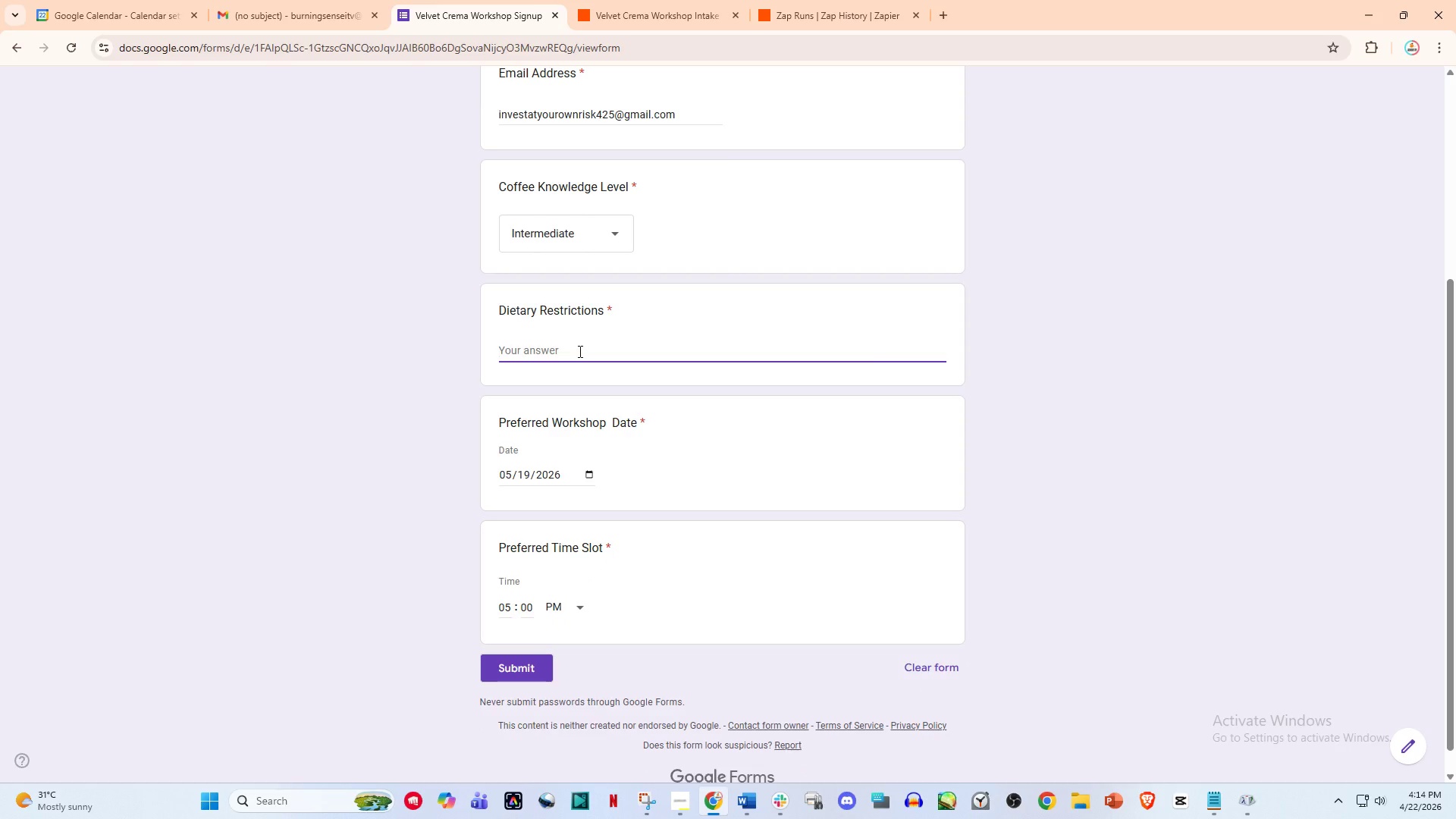 
type(lac)
key(Backspace)
key(Backspace)
key(Backspace)
type(Lacttos)
key(Backspace)
key(Backspace)
key(Backspace)
type(ose Intolerance)
 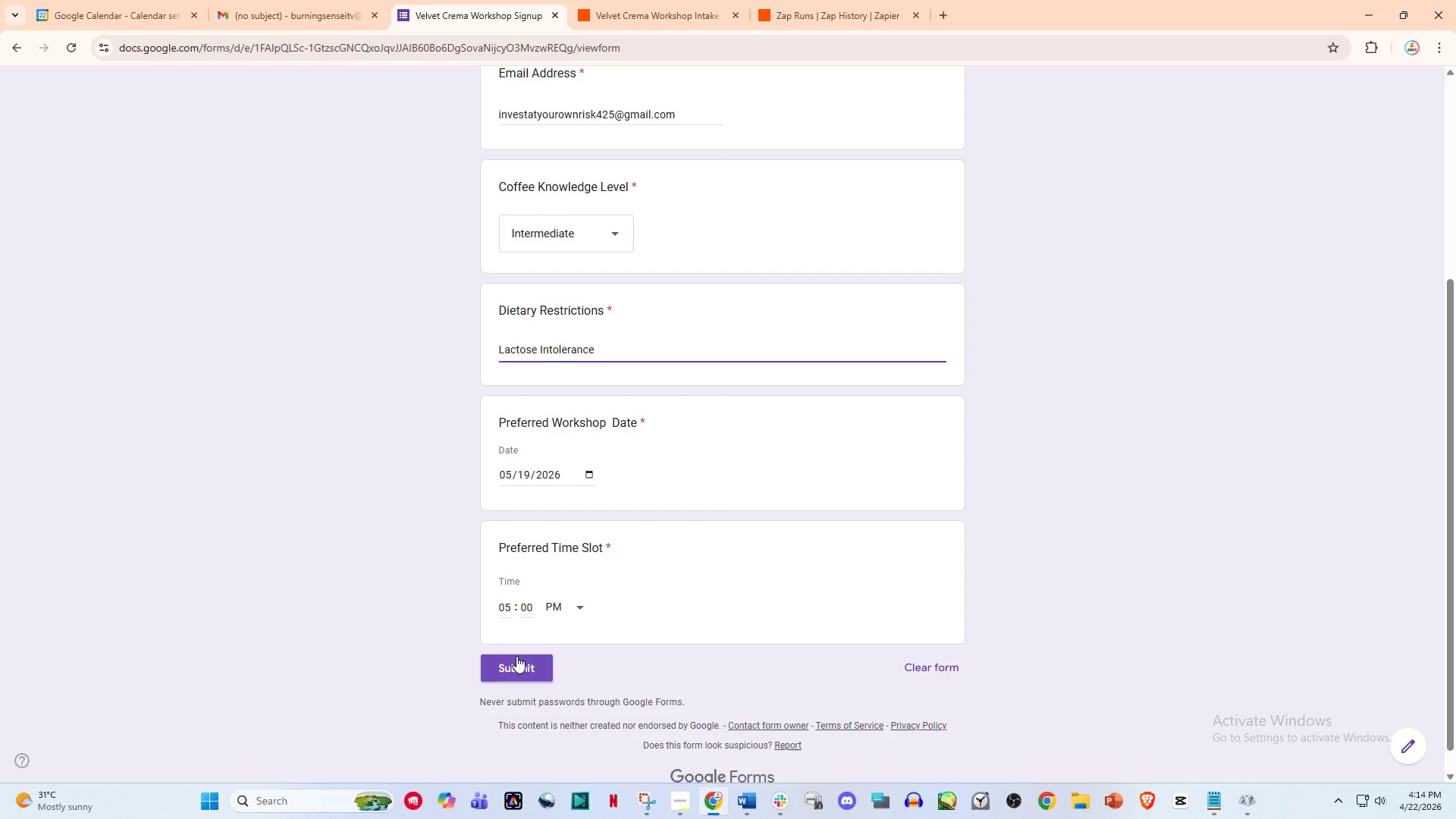 
left_click([516, 661])
 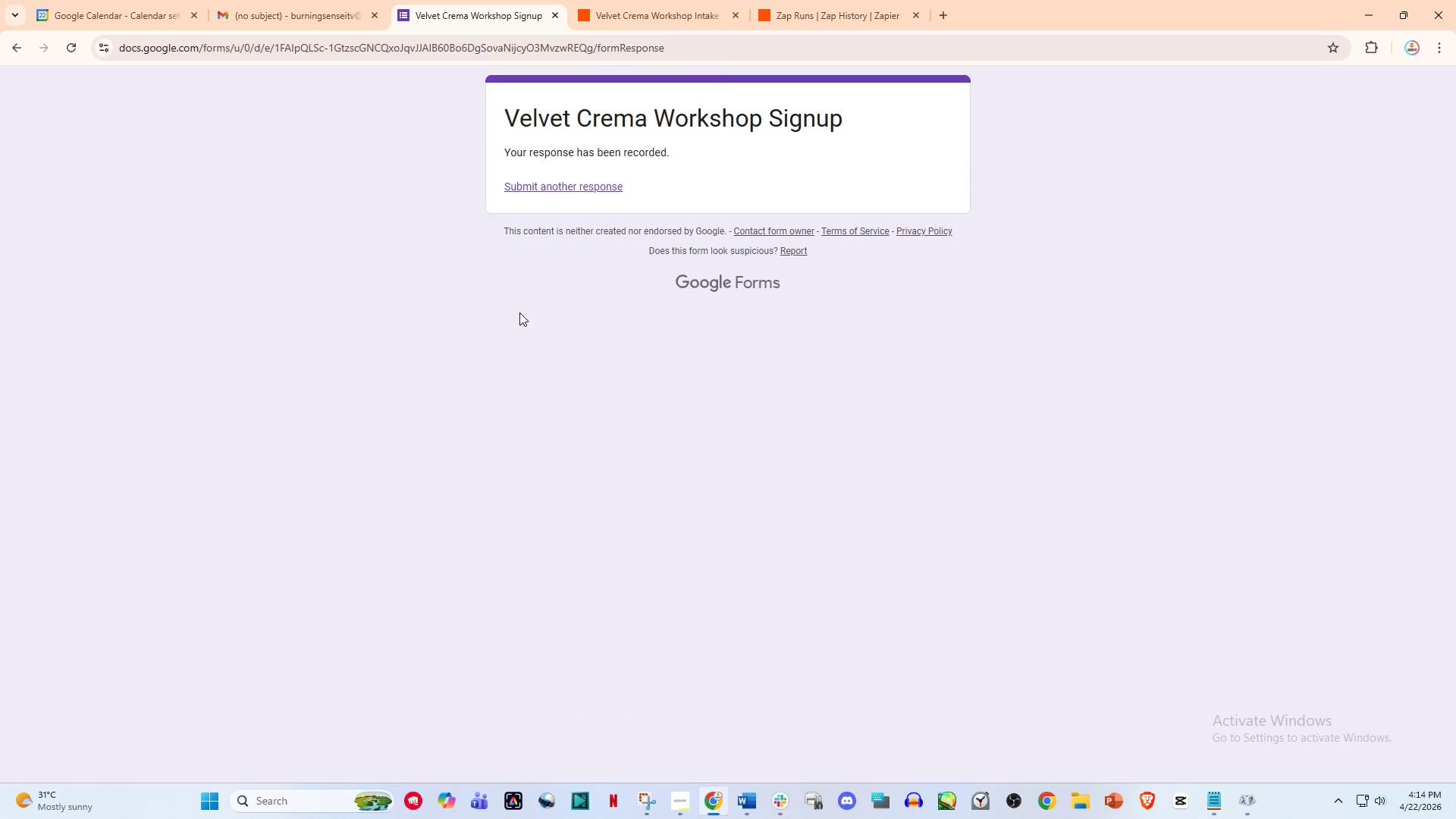 
left_click([316, 0])
 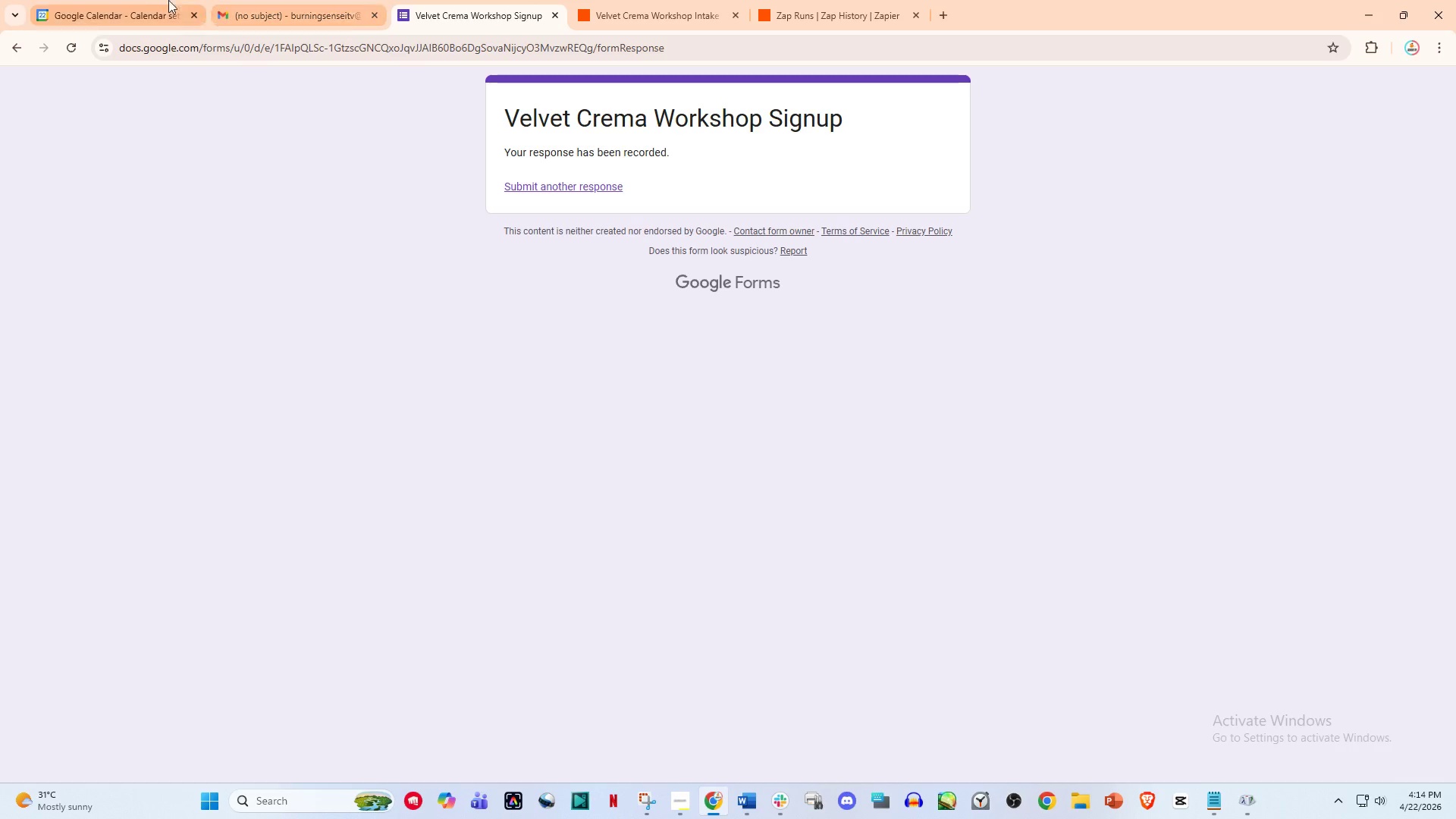 
left_click([144, 0])
 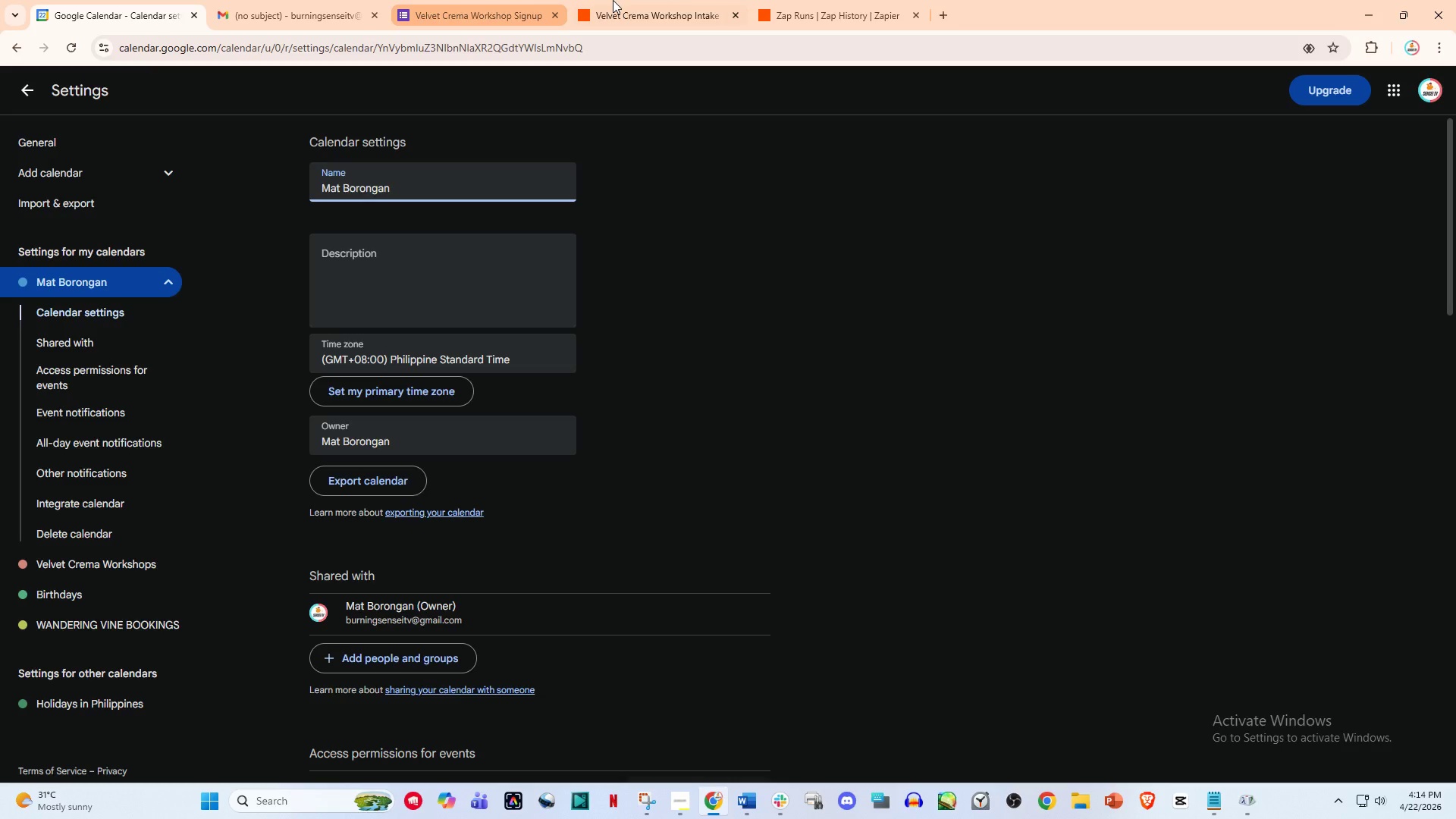 
left_click([670, 0])
 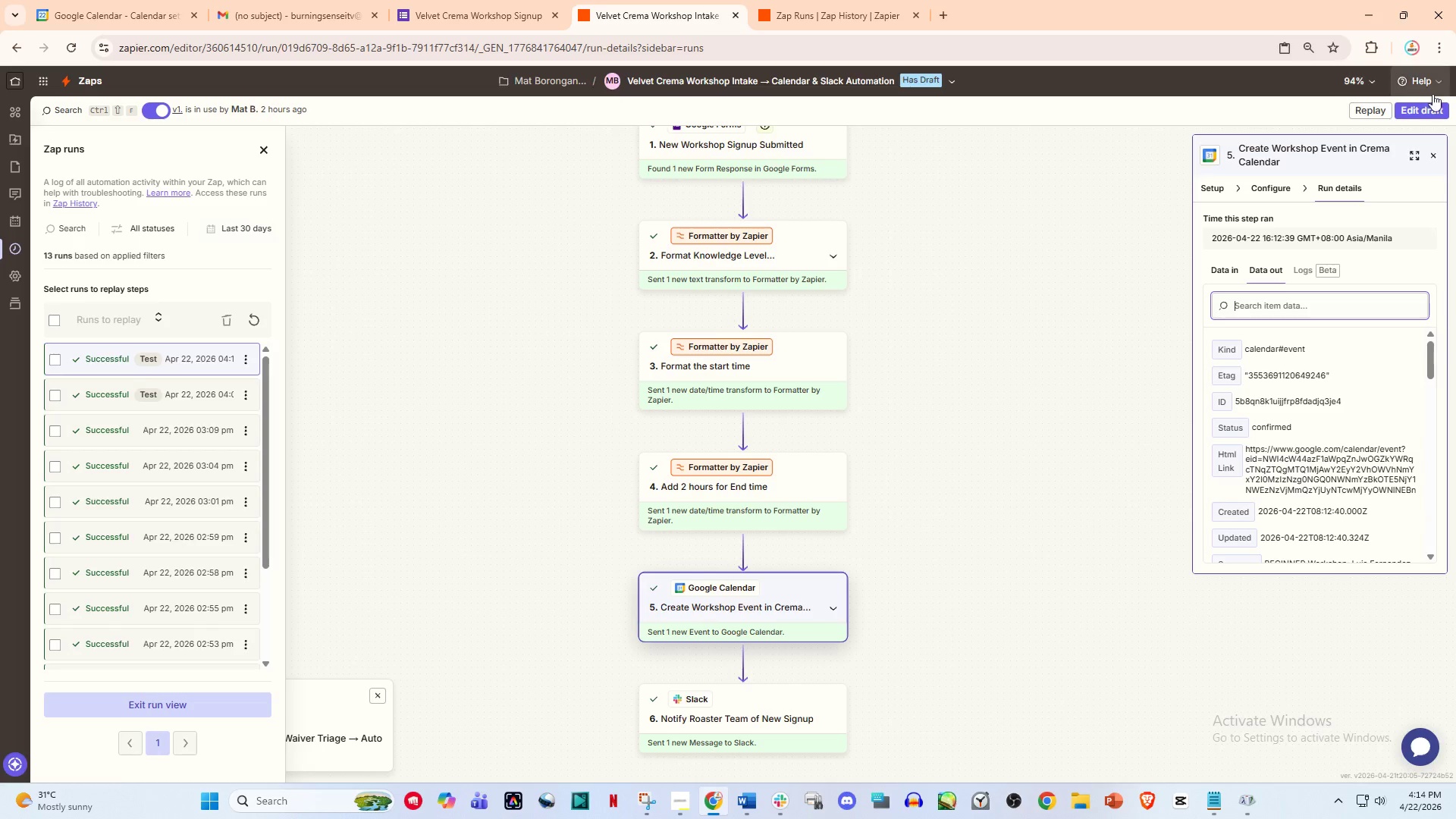 
left_click([1435, 106])
 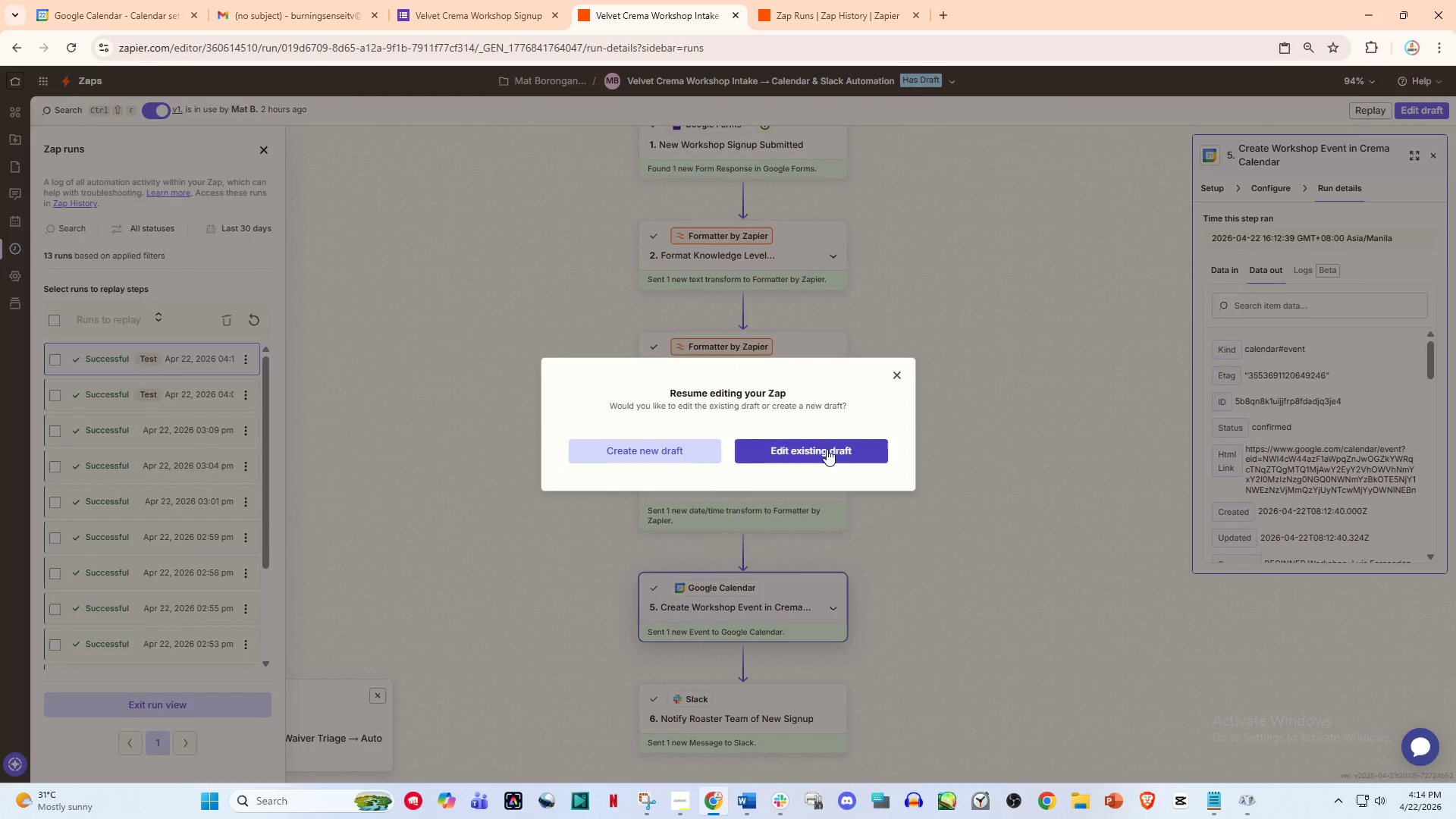 
left_click([820, 452])
 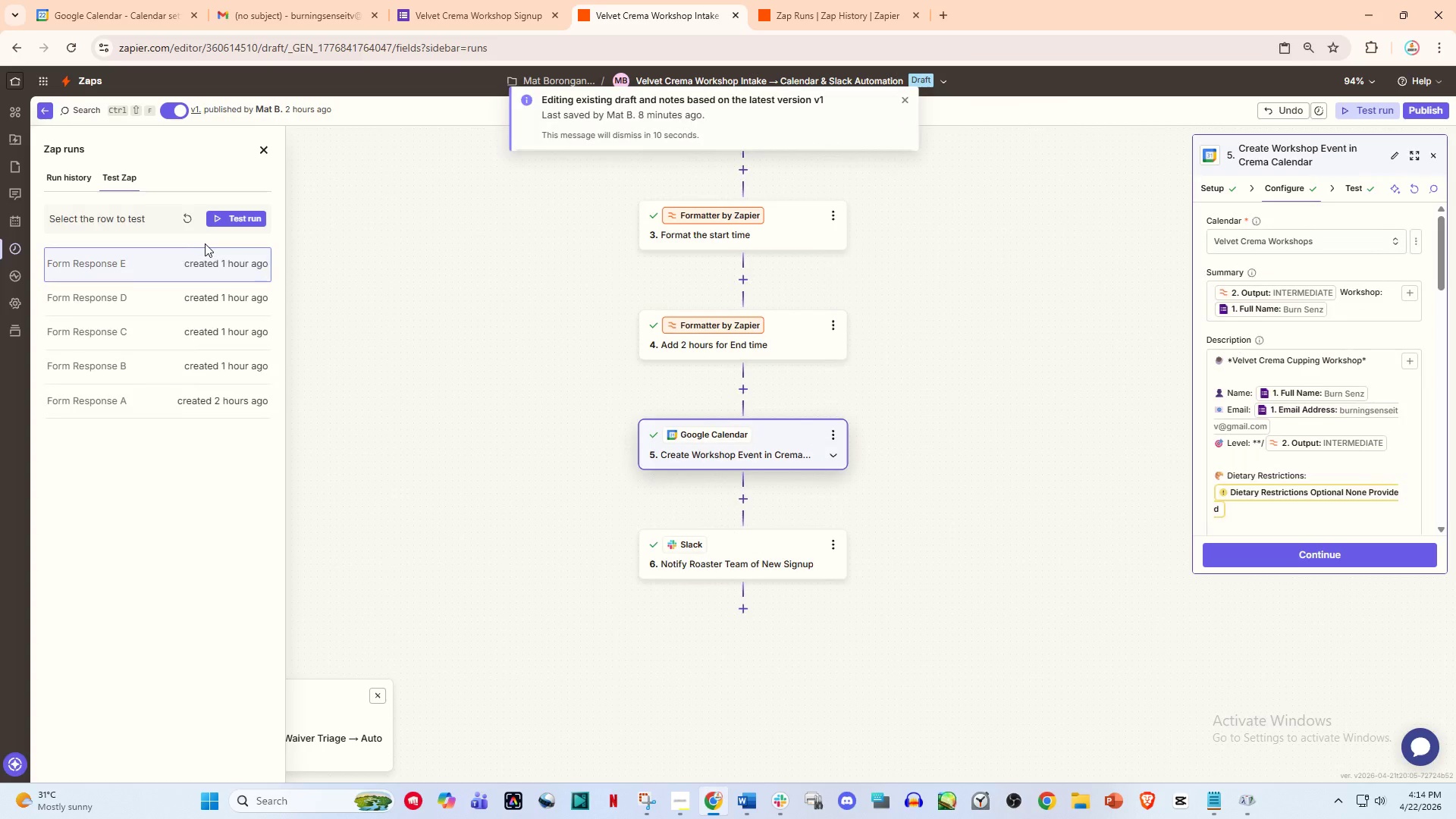 
left_click([182, 221])
 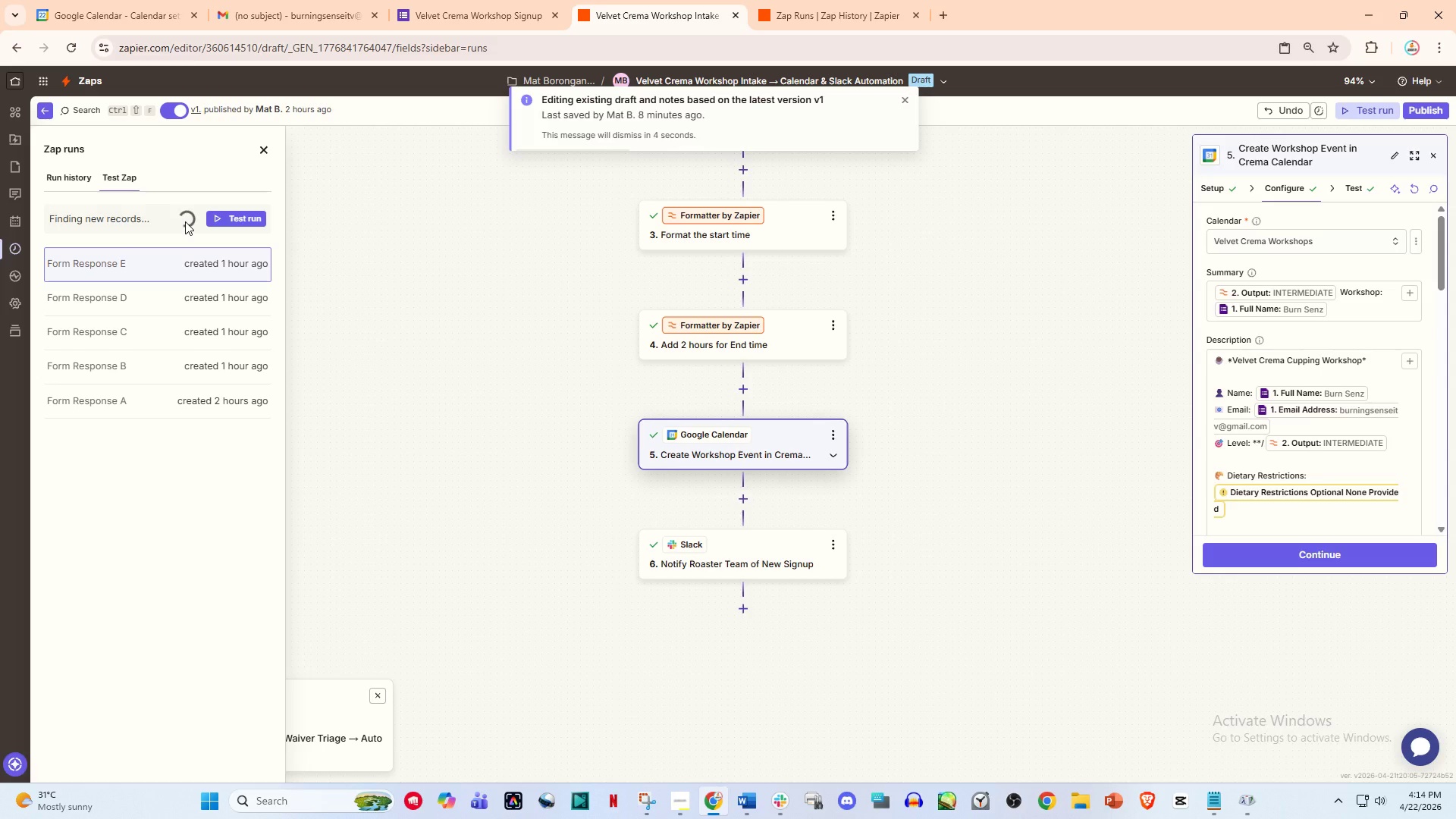 
wait(6.59)
 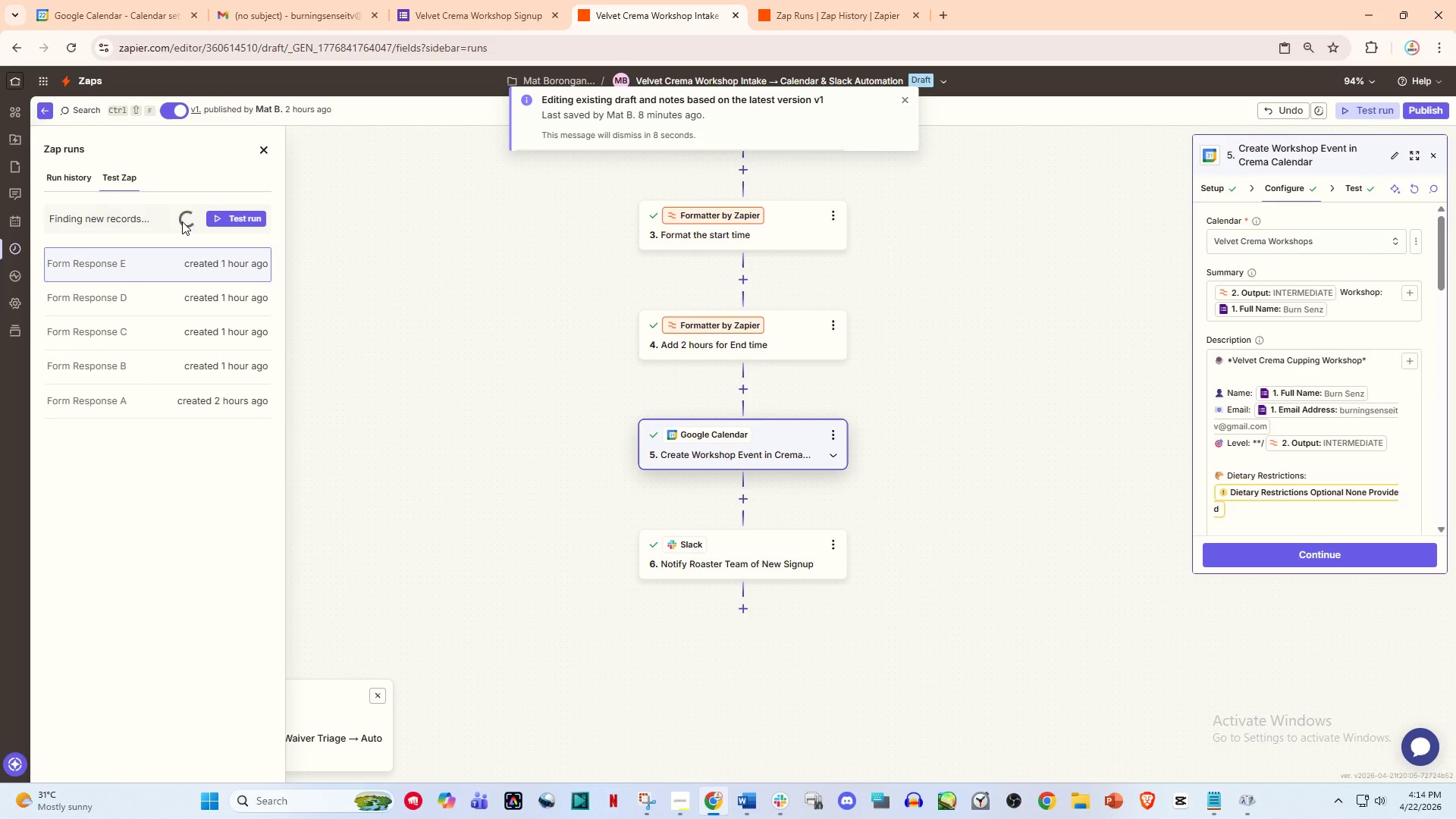 
left_click([208, 267])
 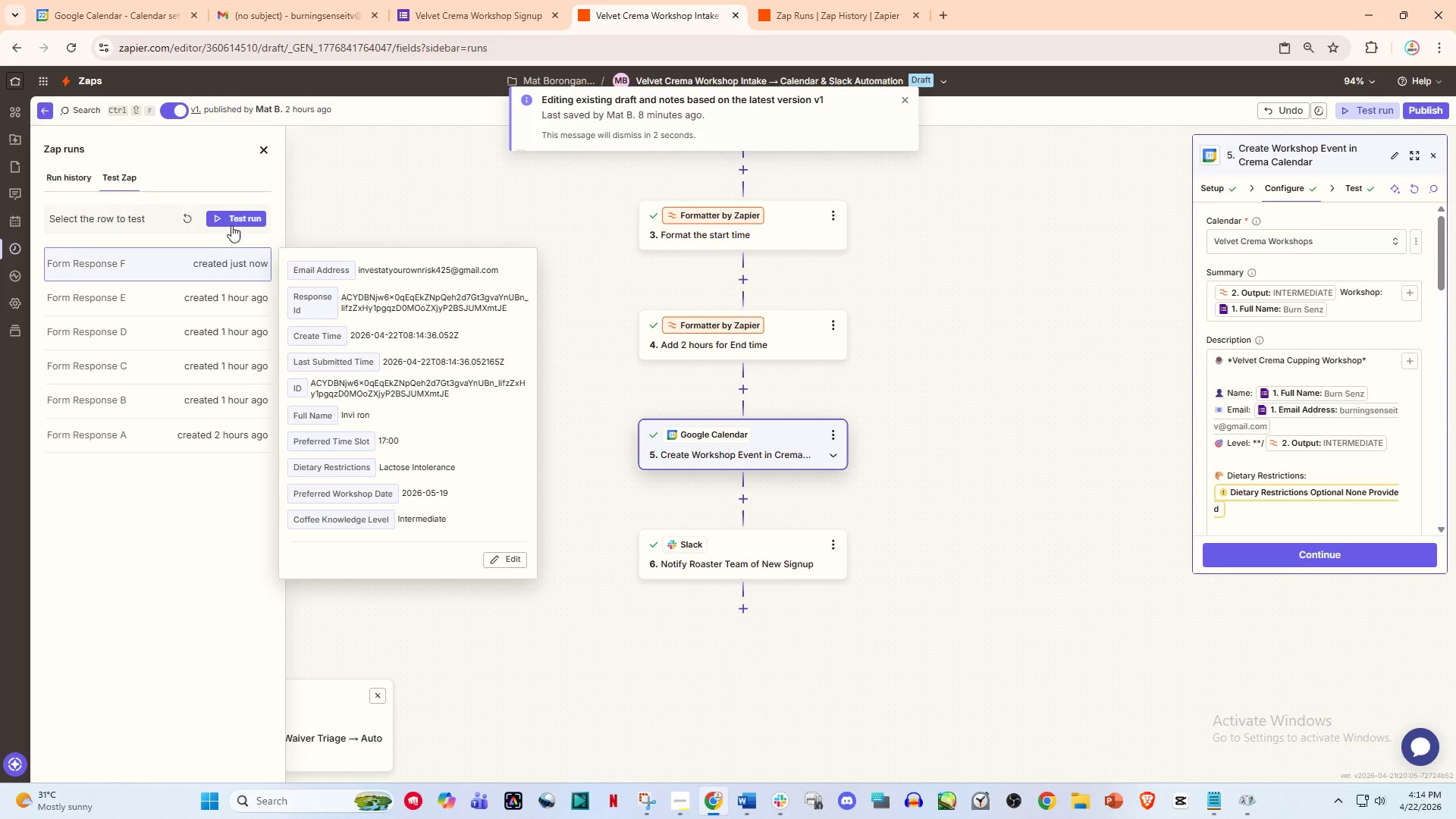 
left_click([246, 218])
 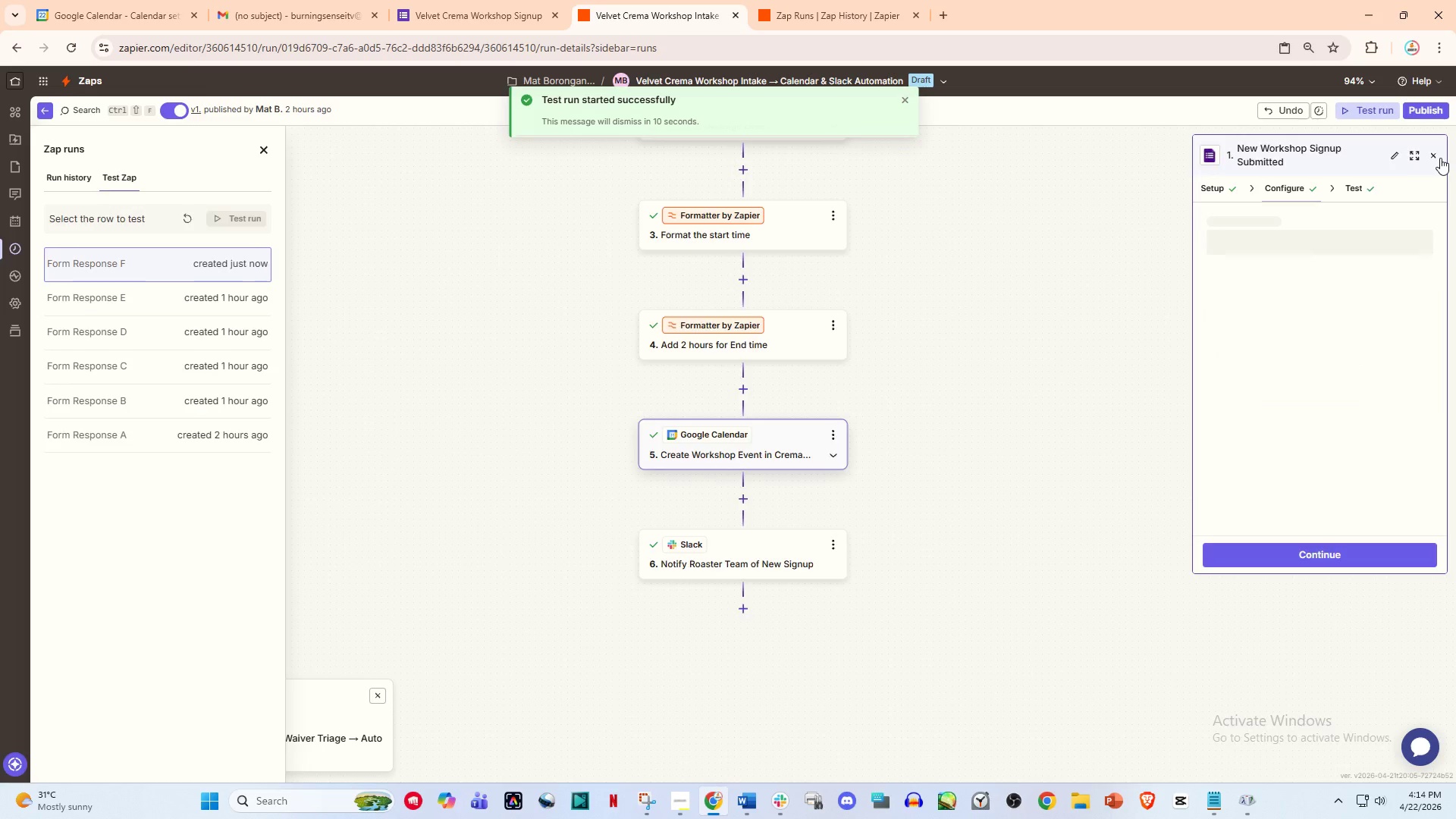 
left_click([1434, 152])
 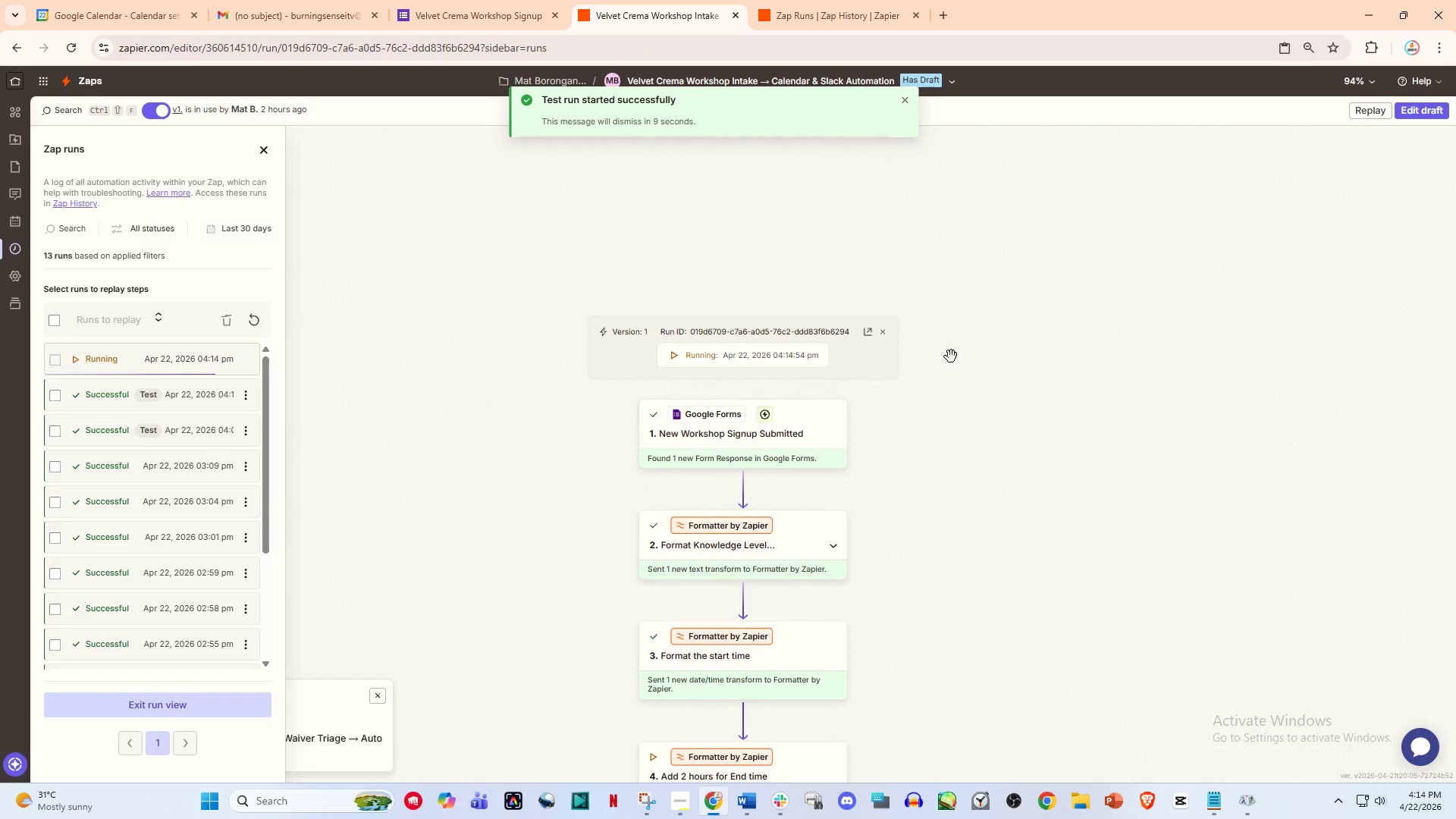 
scroll: coordinate [933, 381], scroll_direction: down, amount: 5.0
 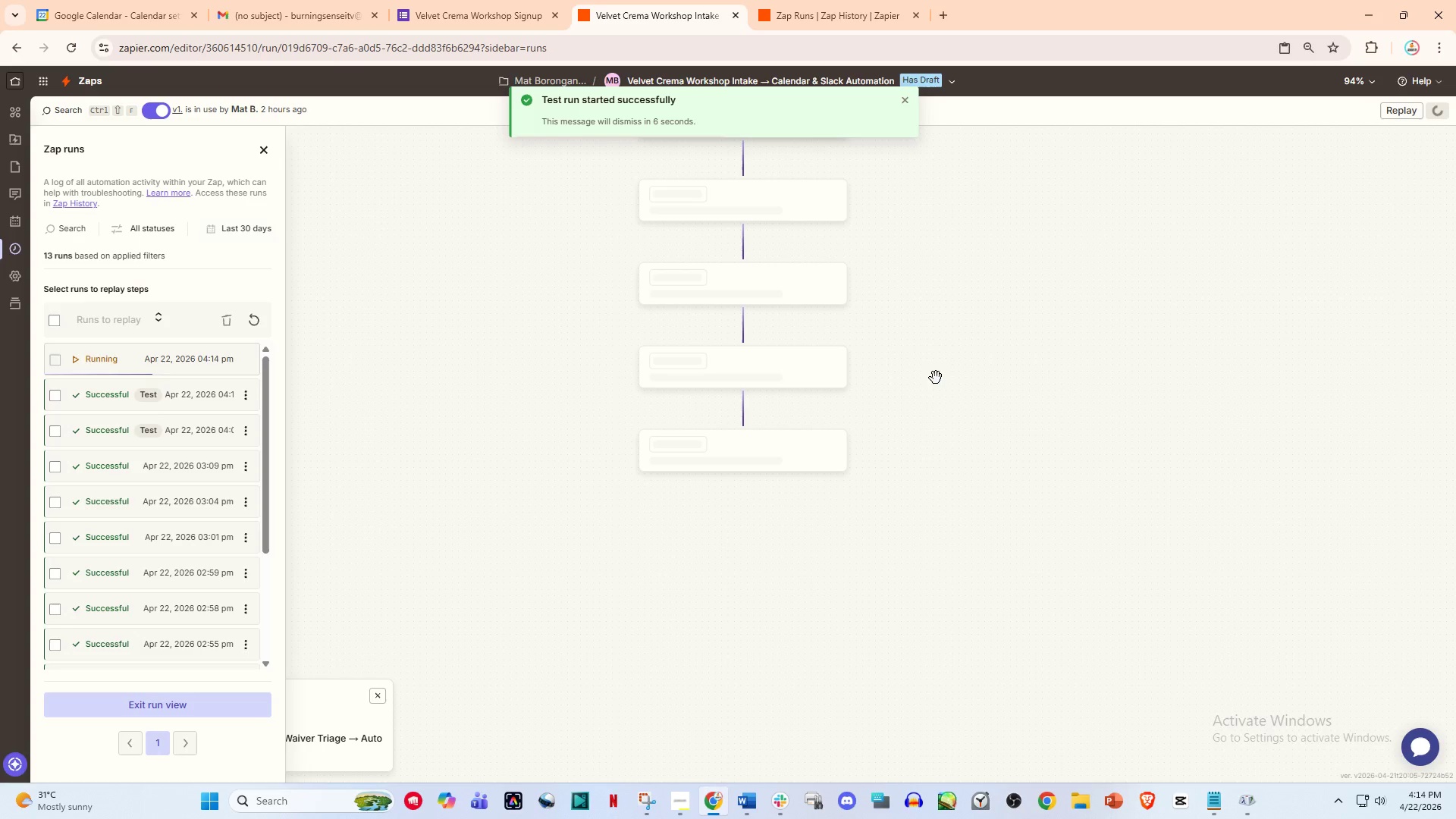 
scroll: coordinate [927, 449], scroll_direction: up, amount: 1.0
 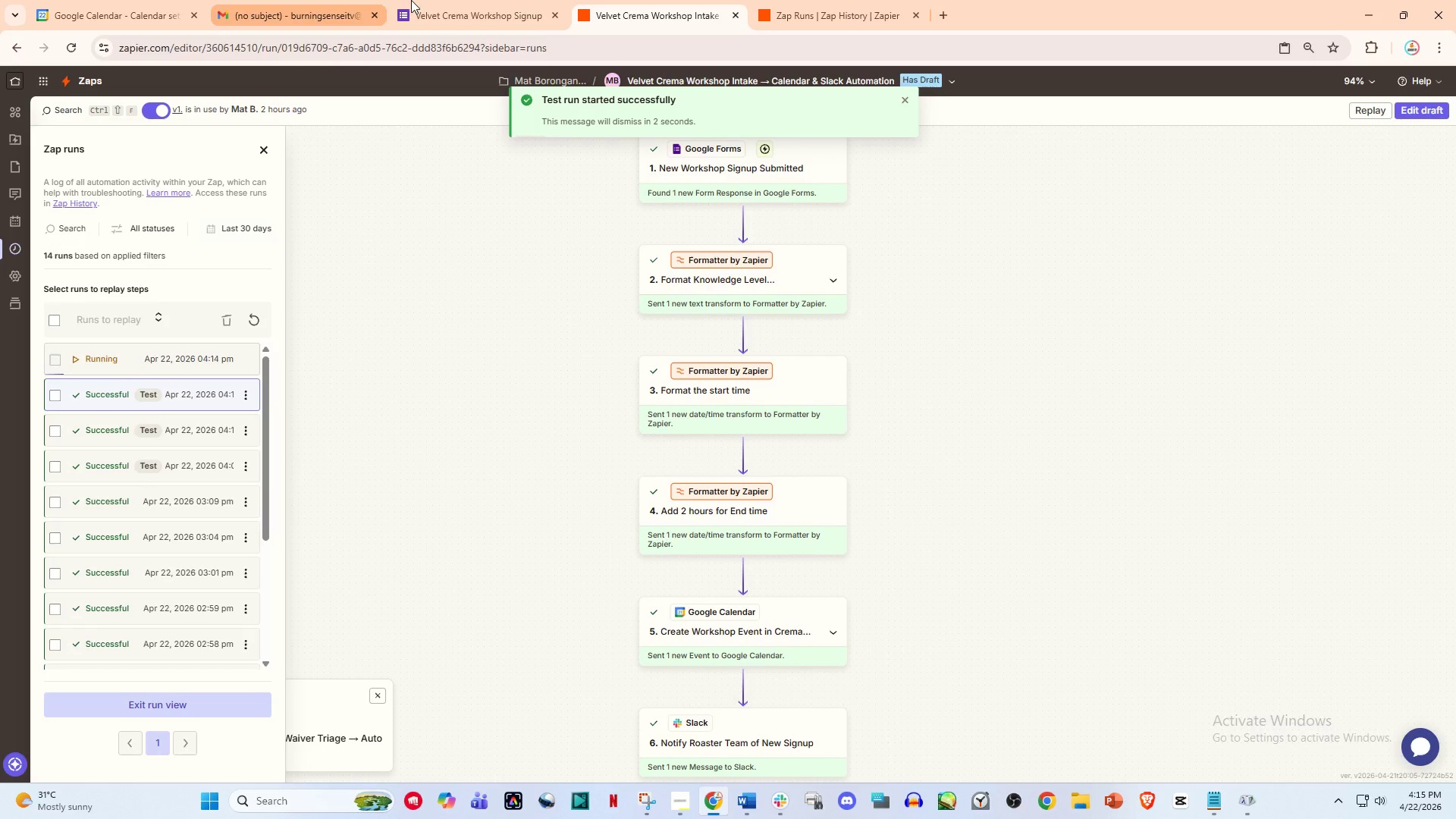 
left_click([438, 0])
 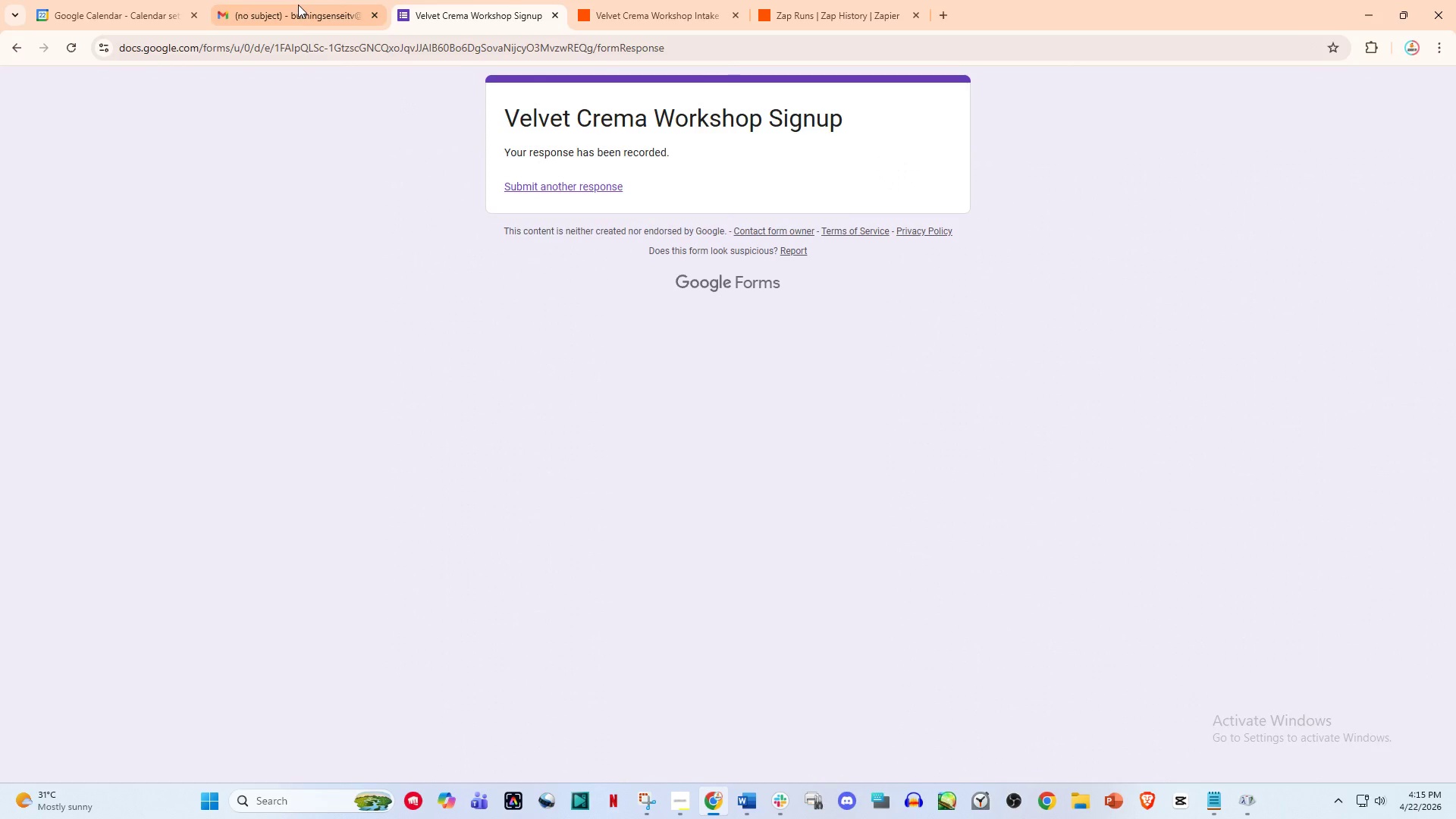 
left_click([289, 0])
 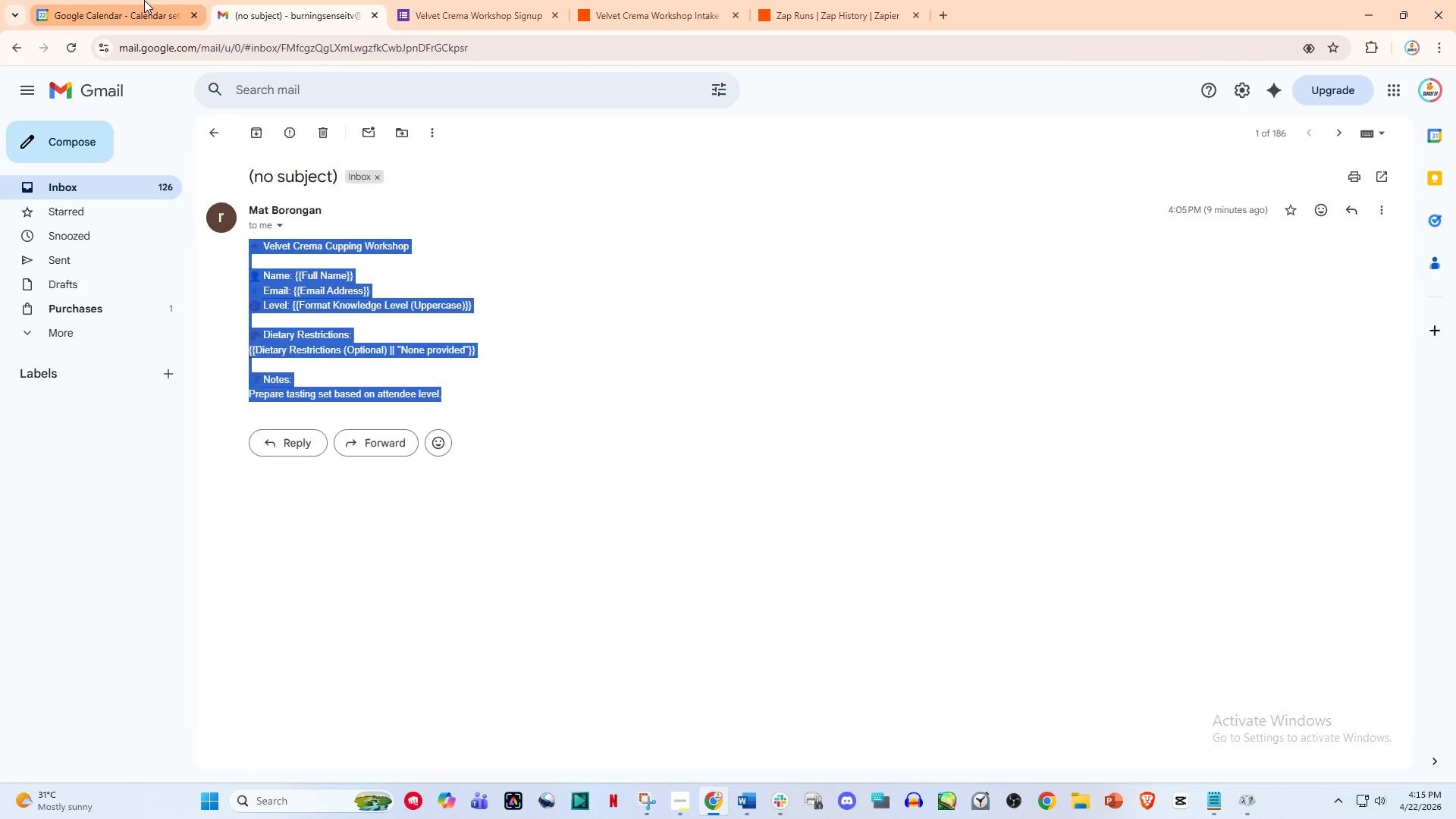 
left_click([144, 0])
 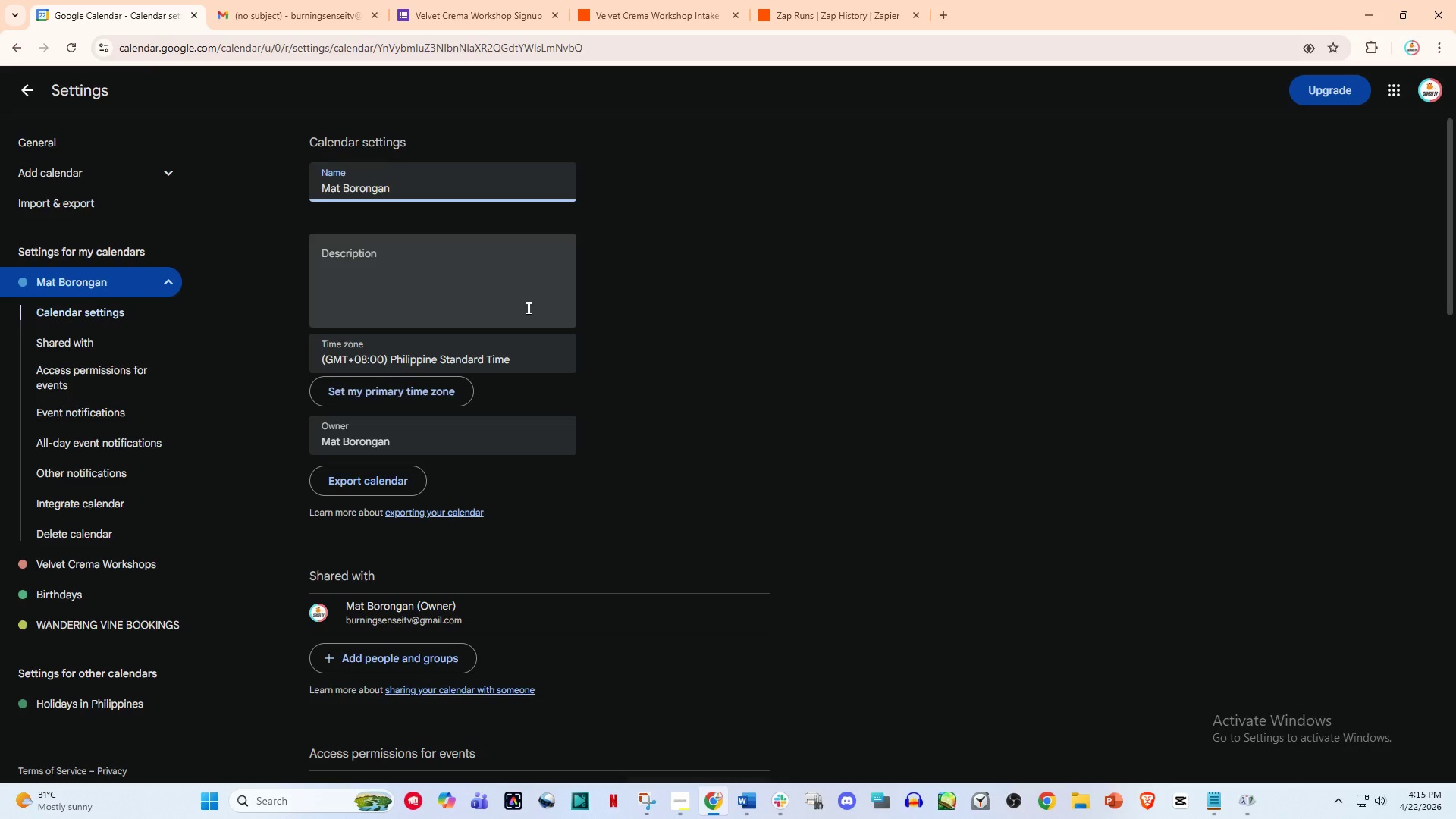 
scroll: coordinate [527, 312], scroll_direction: down, amount: 1.0
 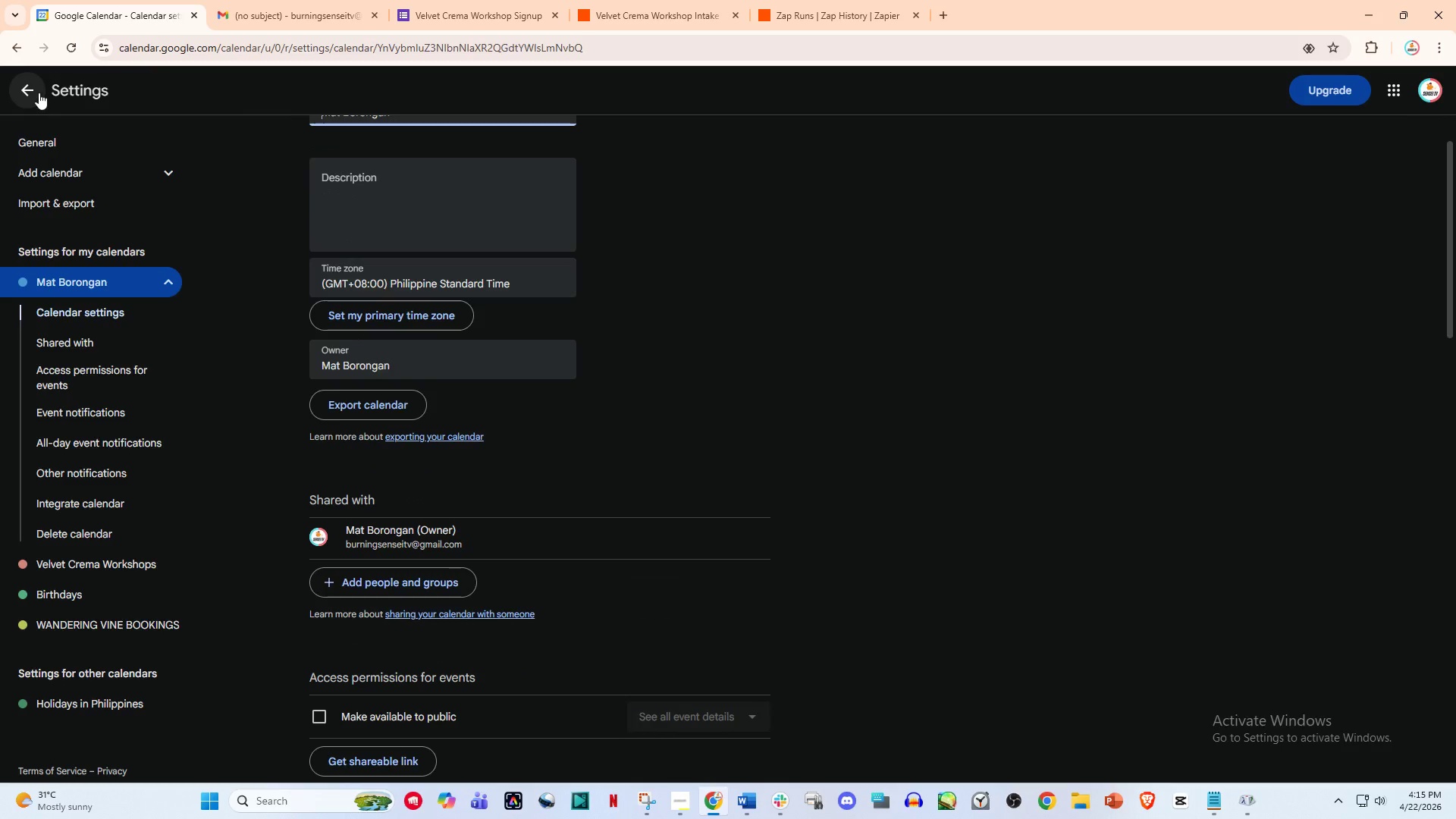 
left_click([39, 93])
 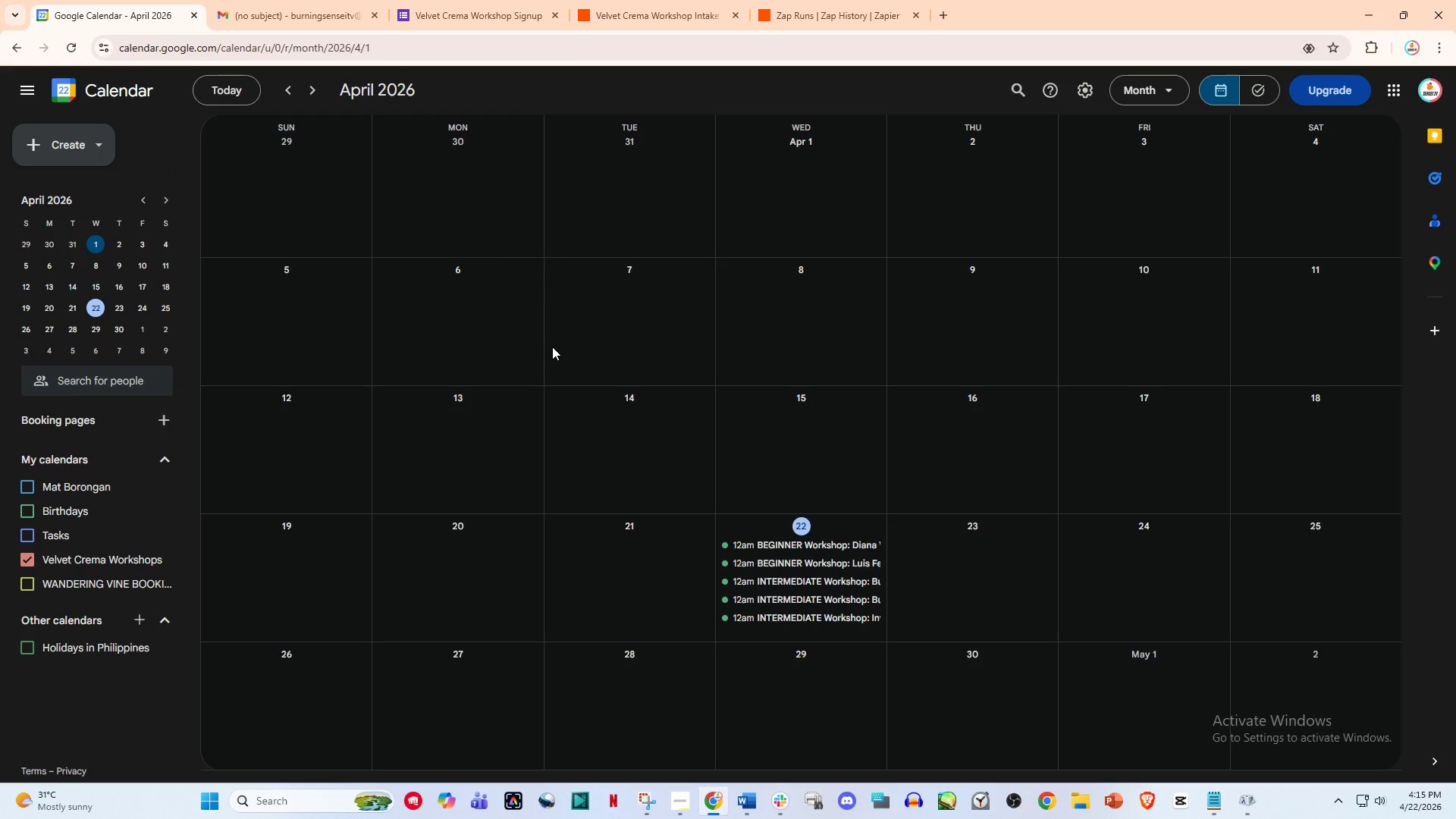 
scroll: coordinate [865, 431], scroll_direction: down, amount: 1.0
 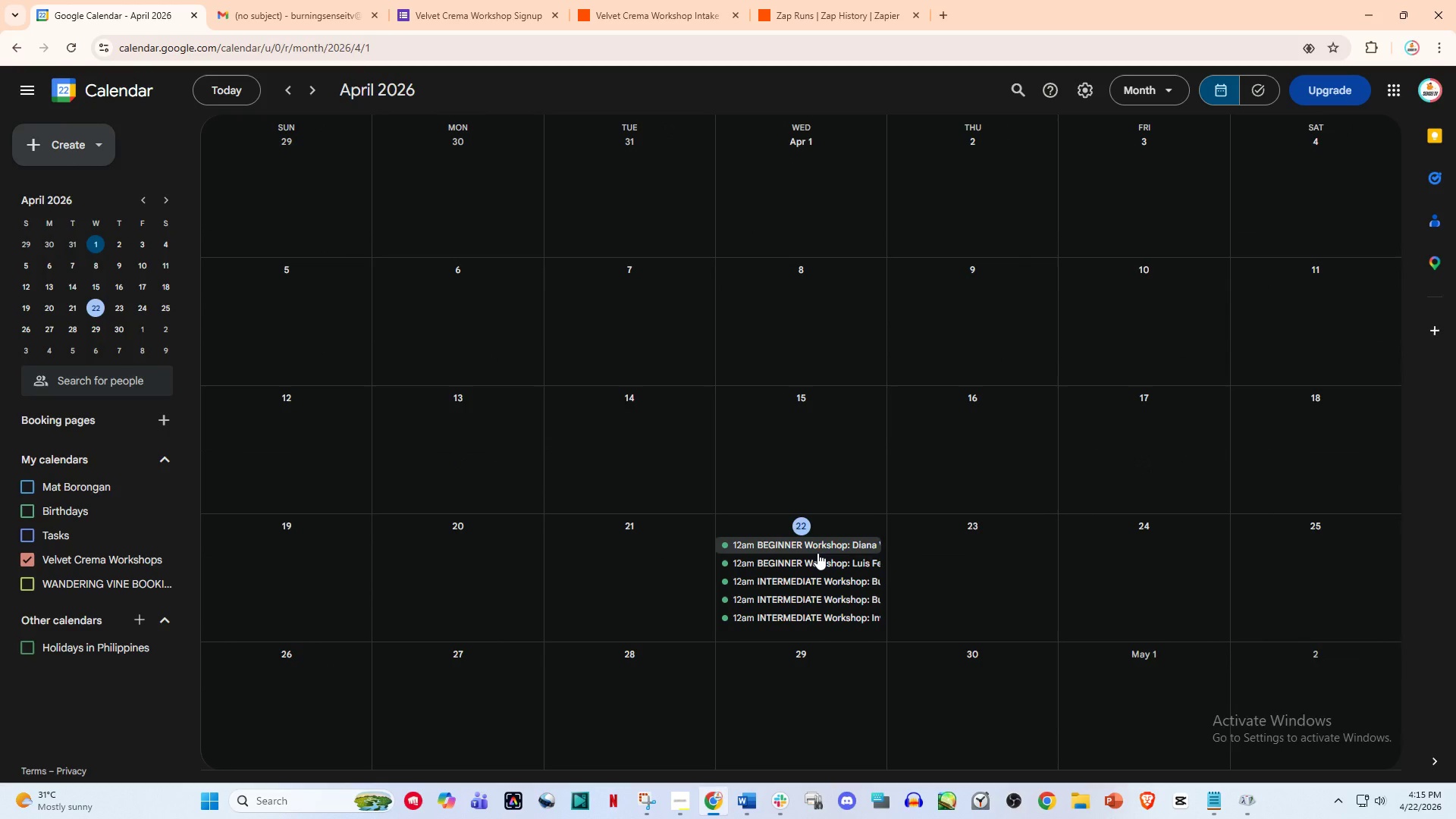 
left_click([817, 553])
 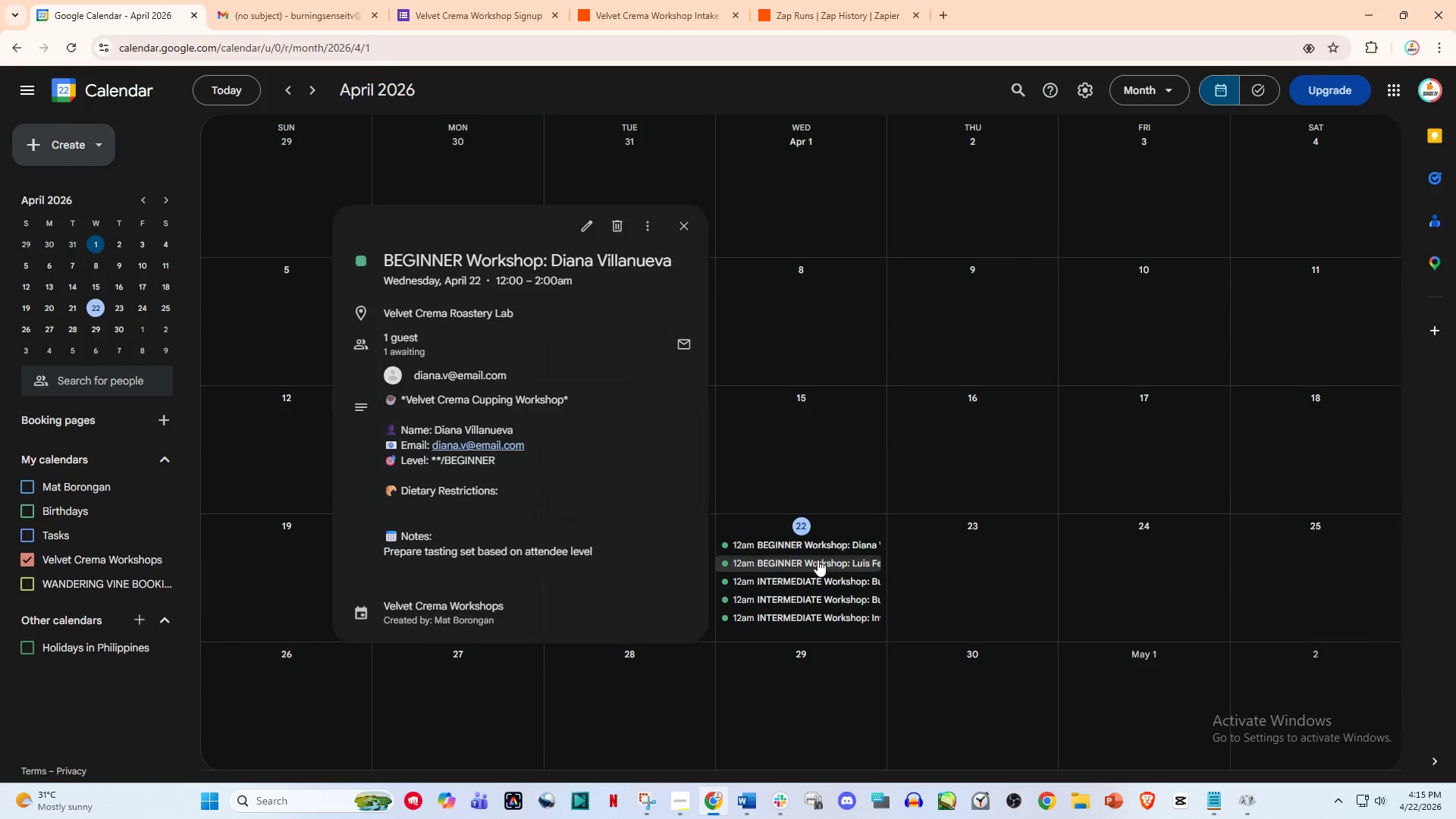 
left_click([817, 560])
 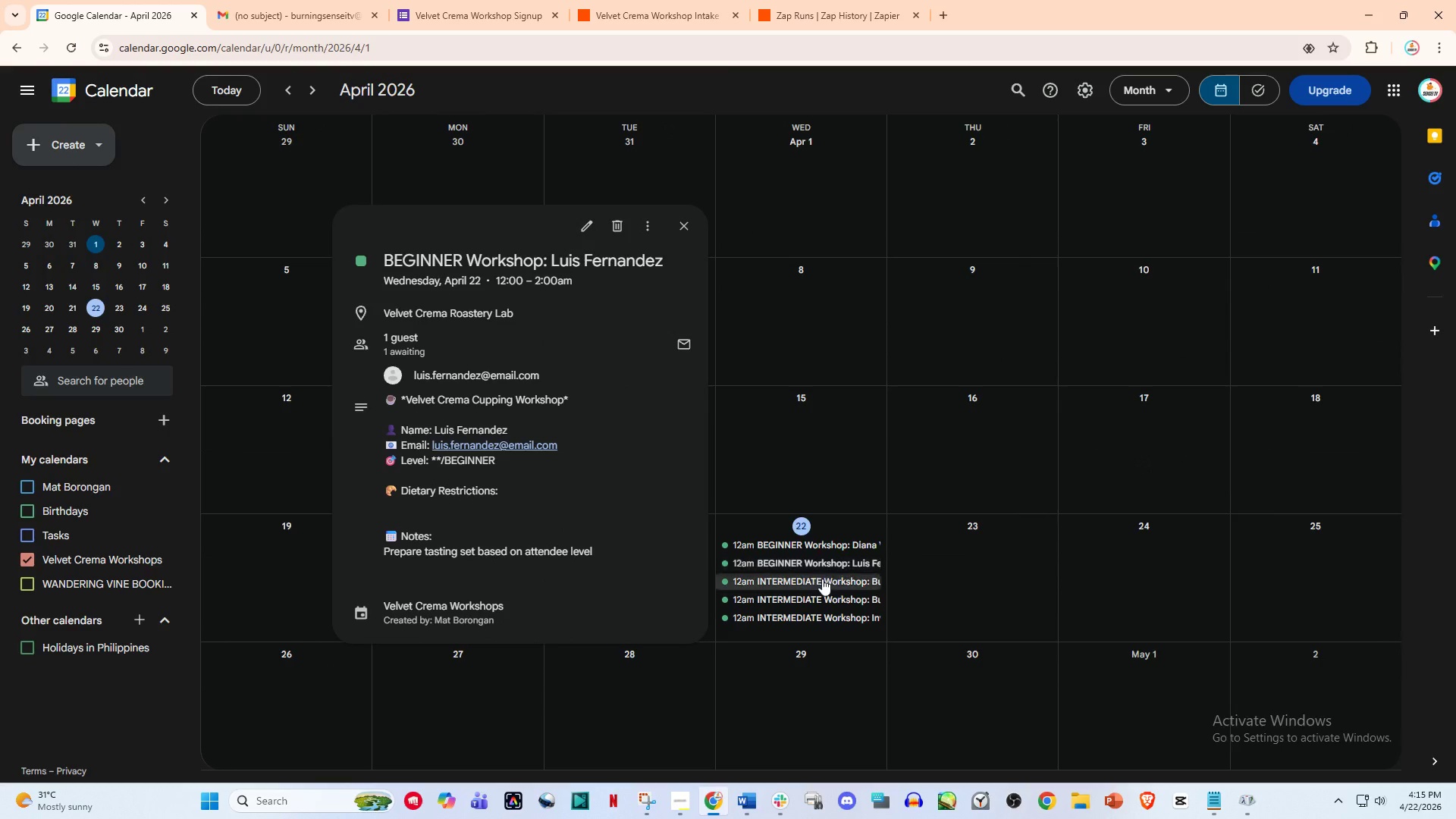 
left_click([822, 579])
 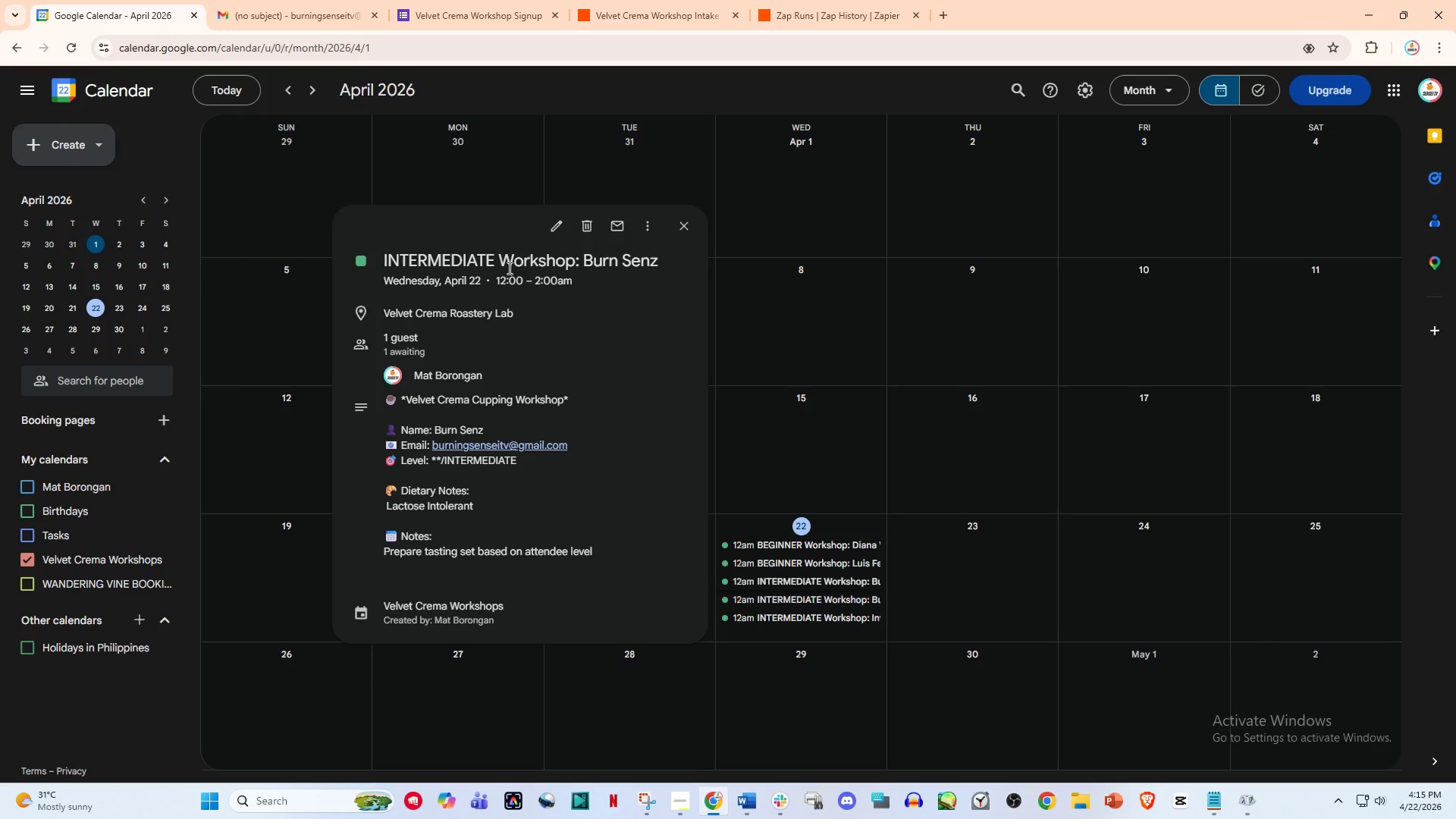 
mouse_move([622, 231])
 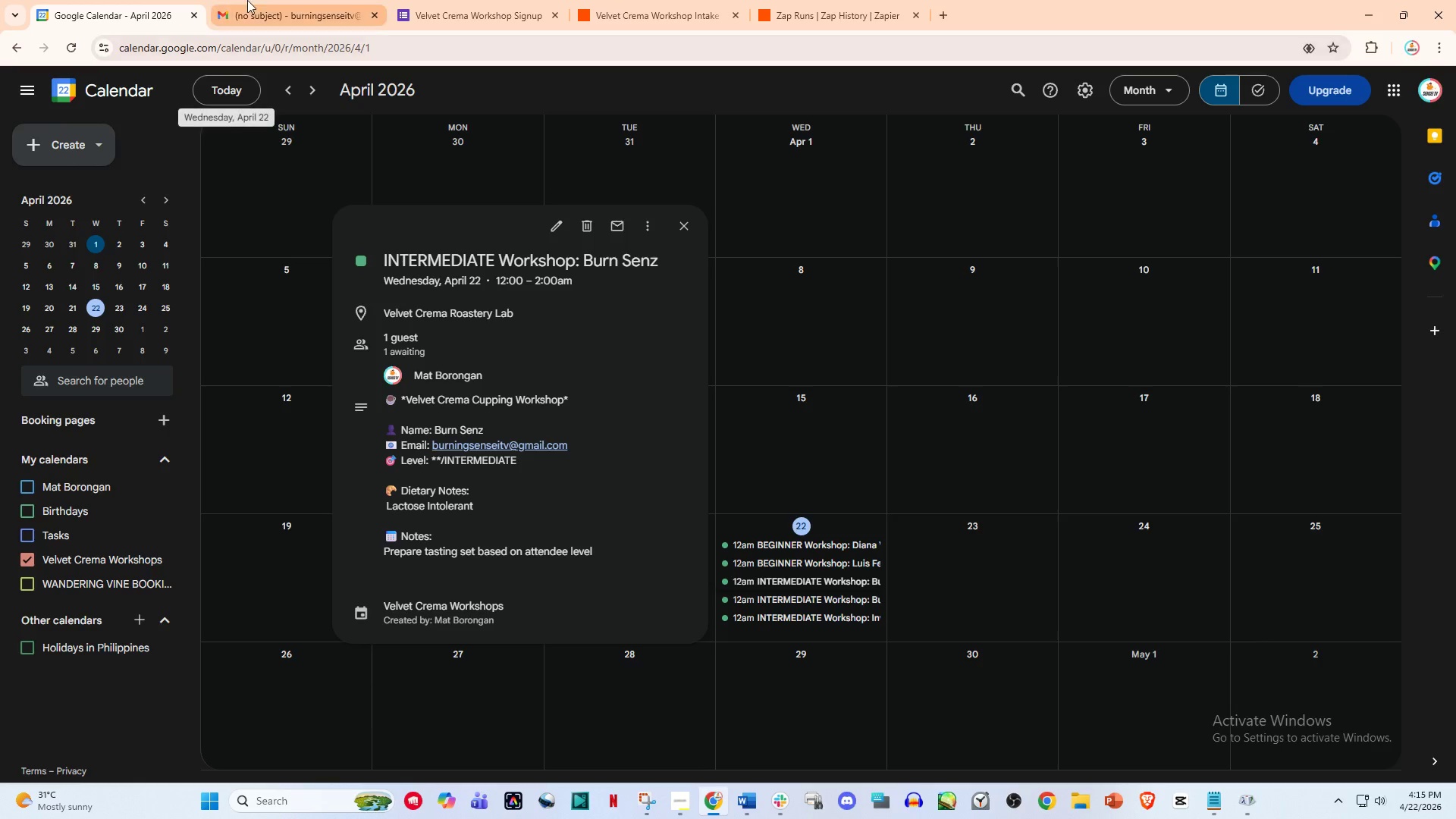 
left_click([252, 0])
 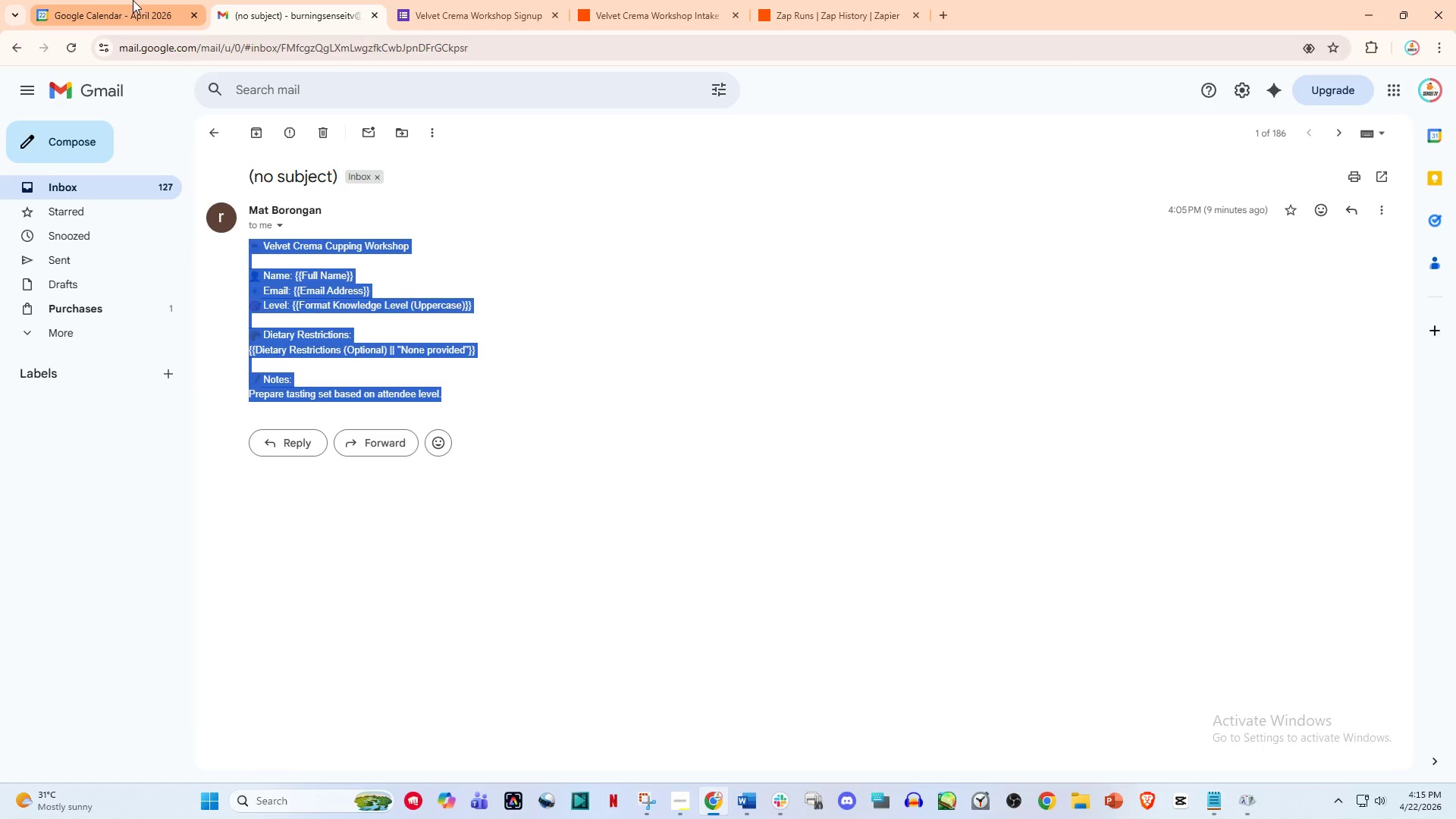 
left_click([133, 0])
 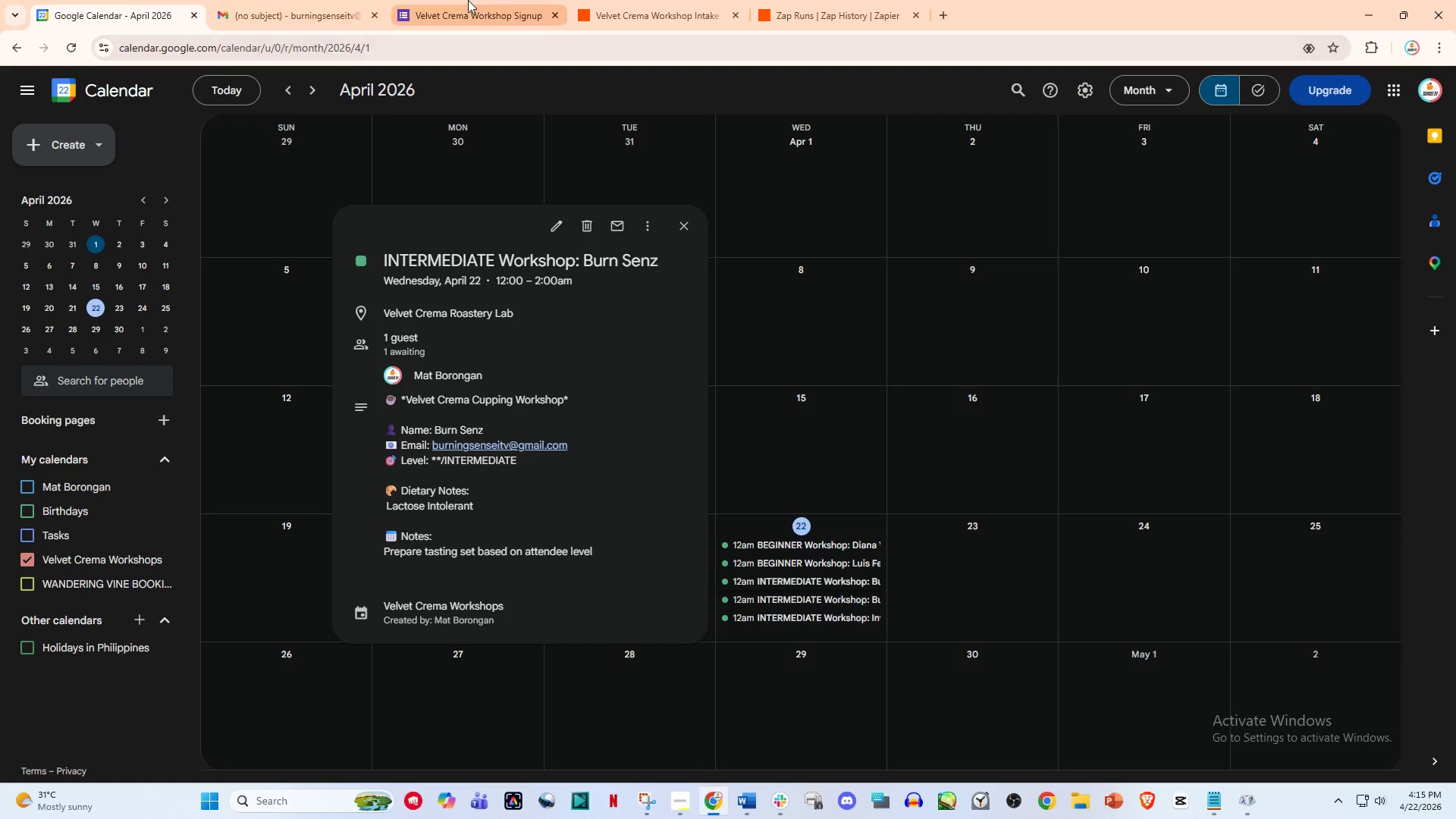 
left_click([493, 0])
 